 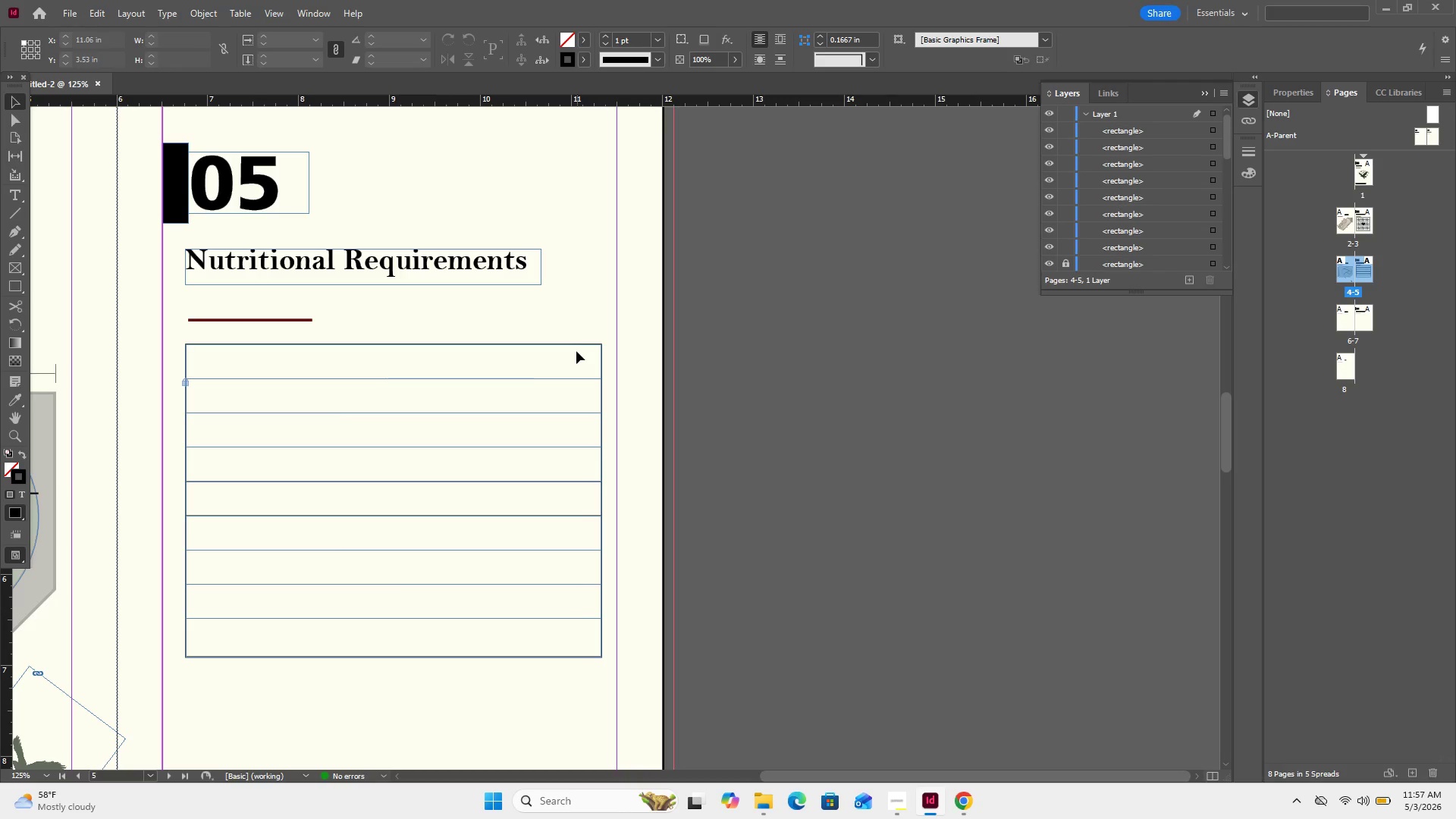 
left_click([1211, 250])
 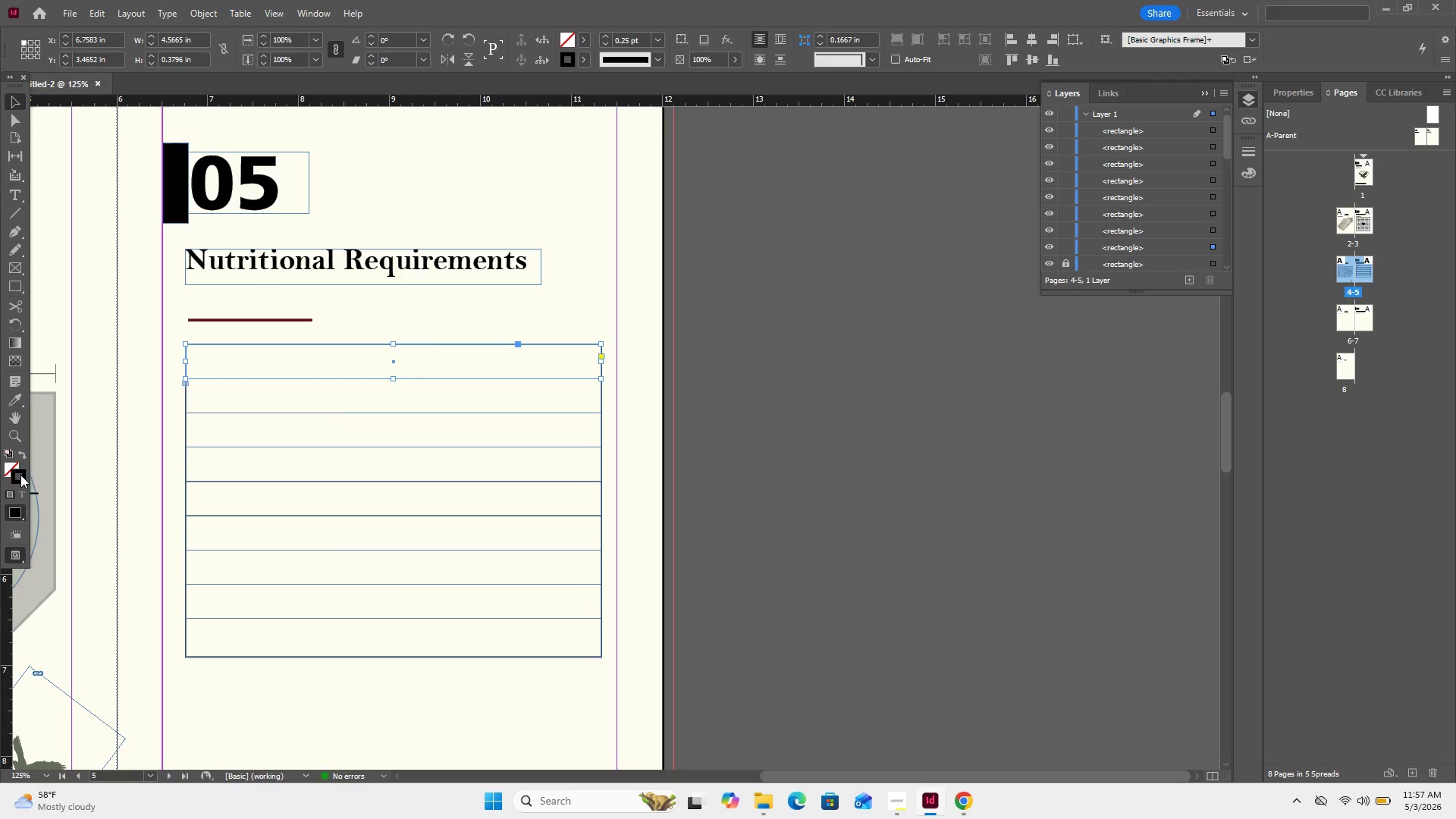 
left_click([14, 465])
 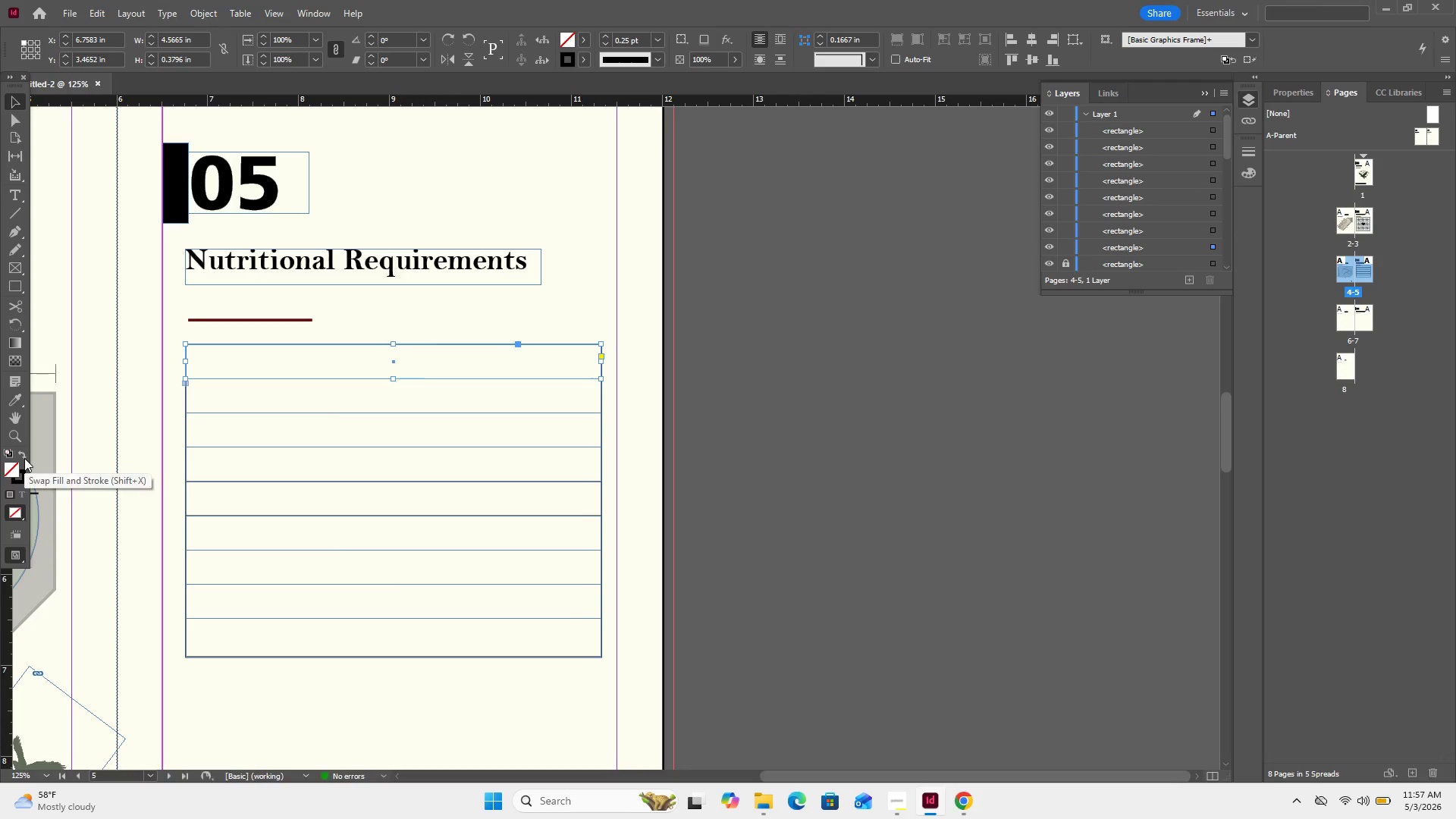 
left_click([24, 458])
 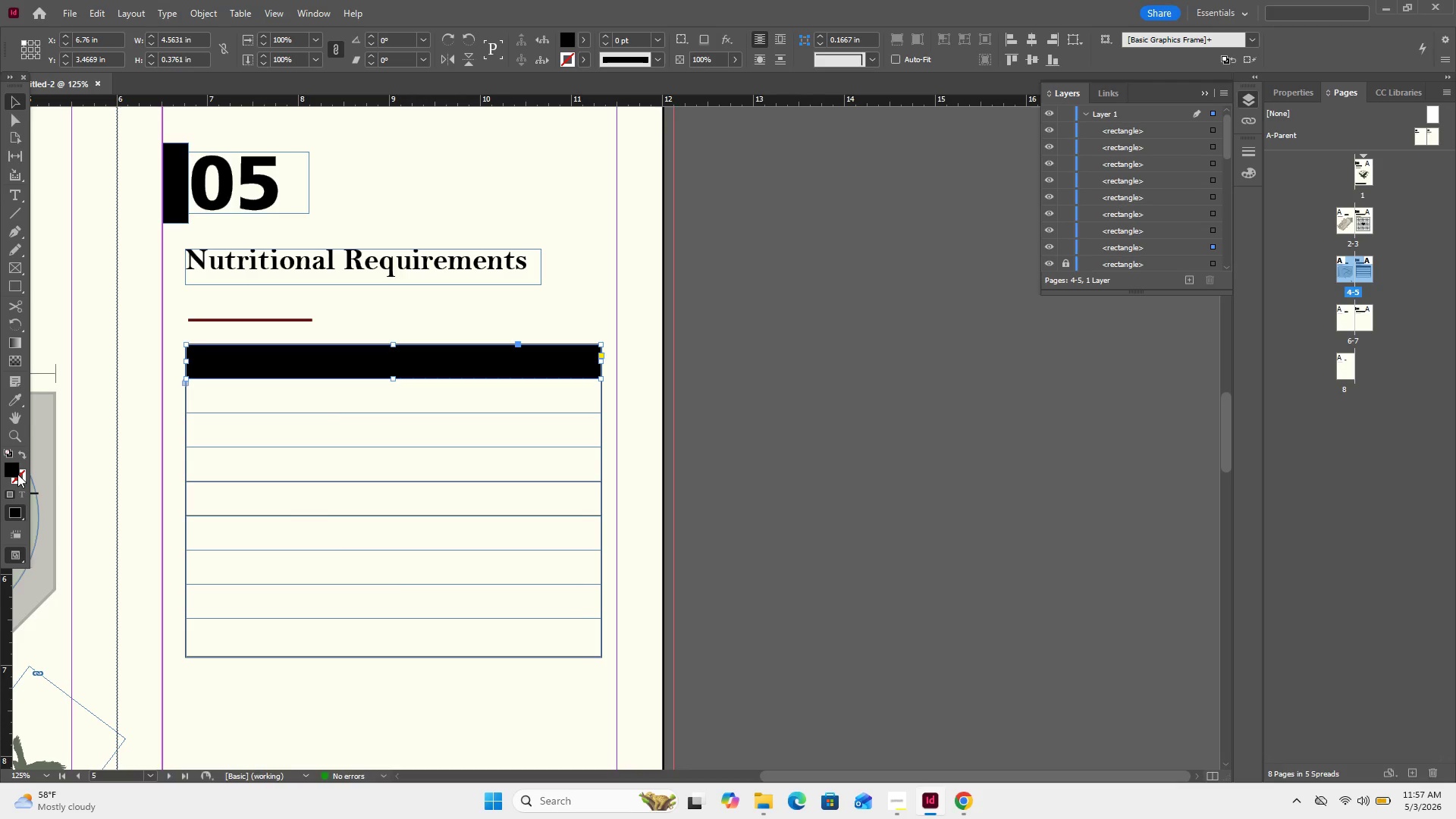 
double_click([17, 475])
 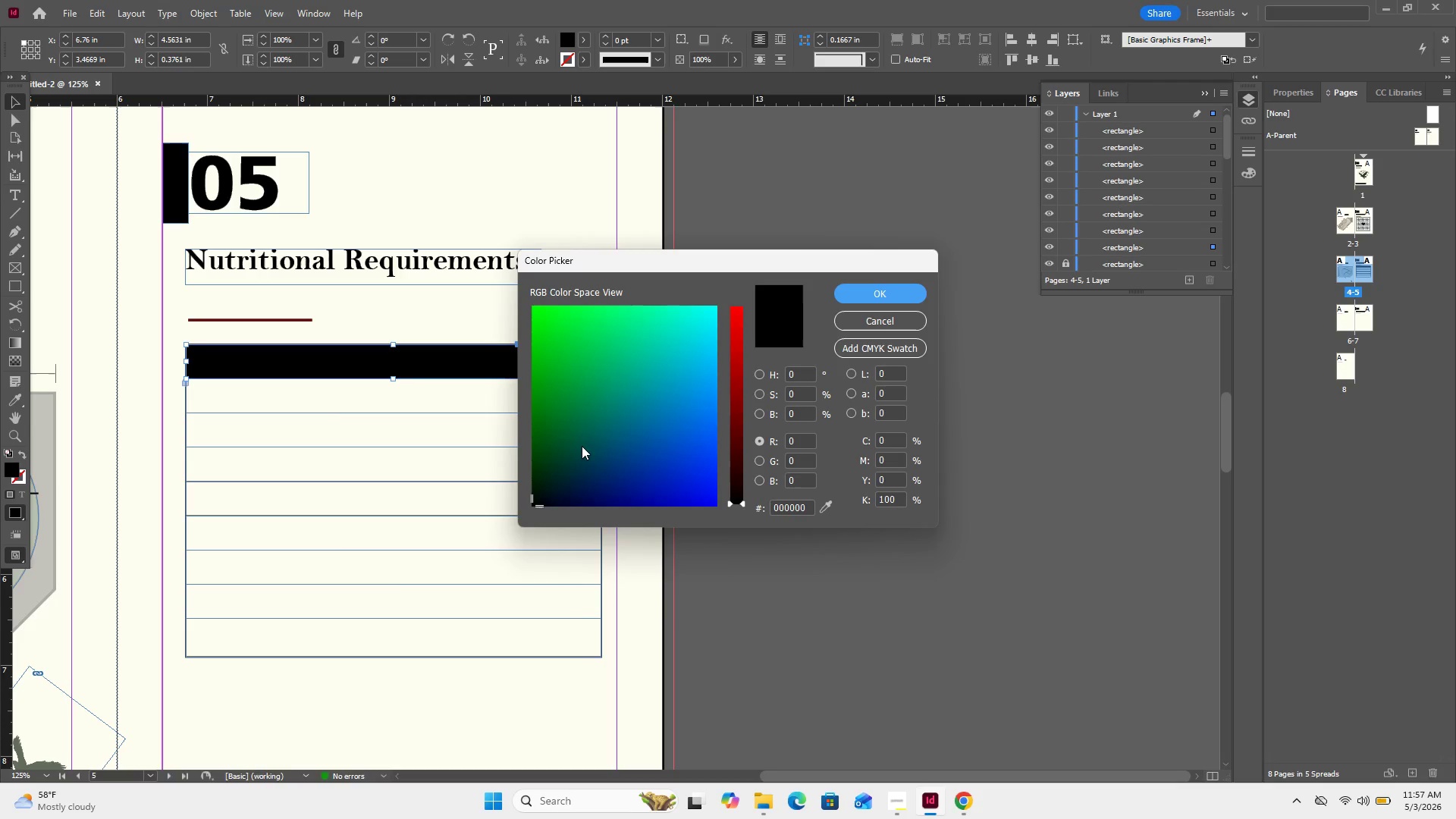 
left_click_drag(start_coordinate=[582, 446], to_coordinate=[585, 452])
 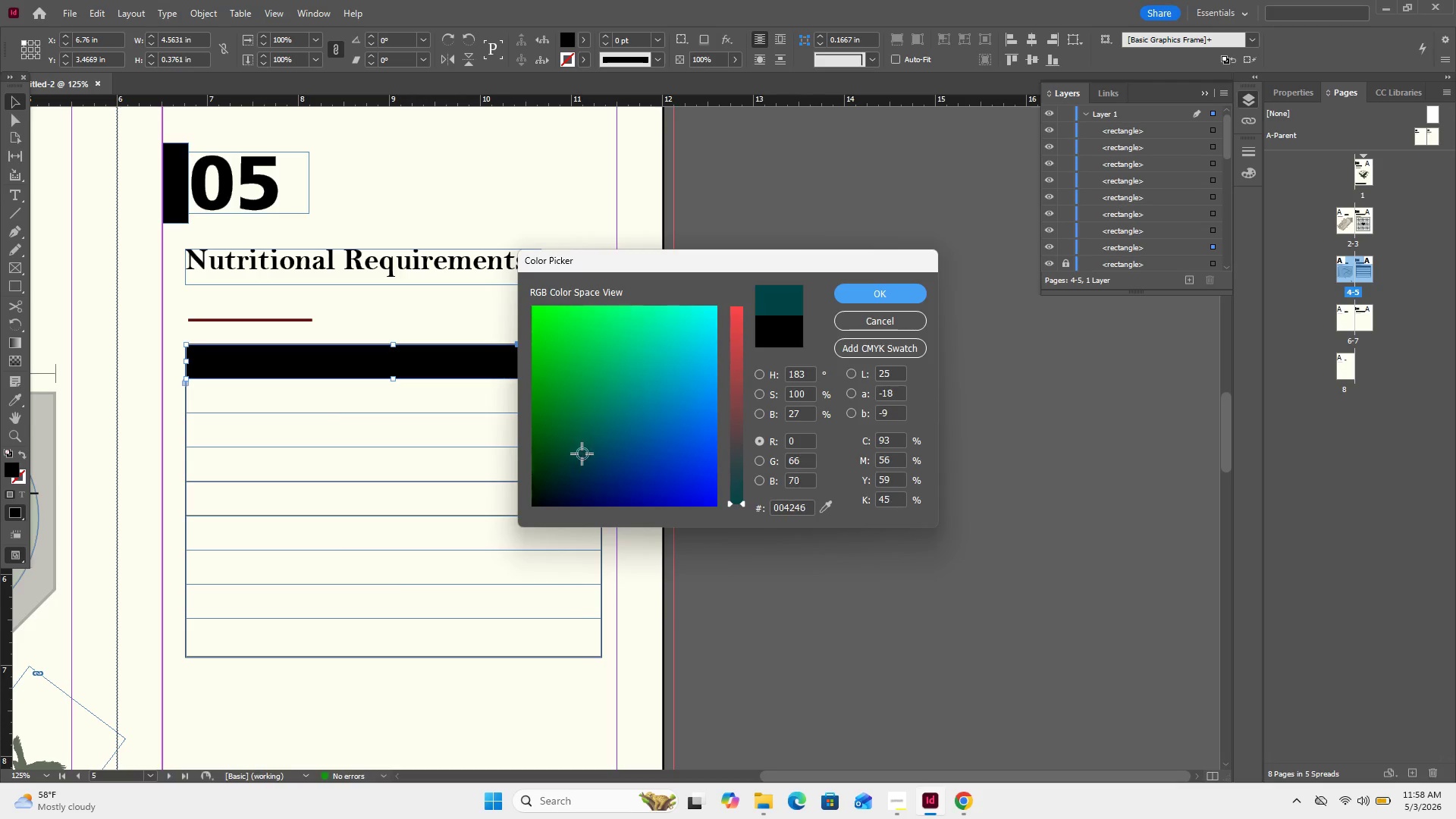 
left_click_drag(start_coordinate=[582, 453], to_coordinate=[561, 468])
 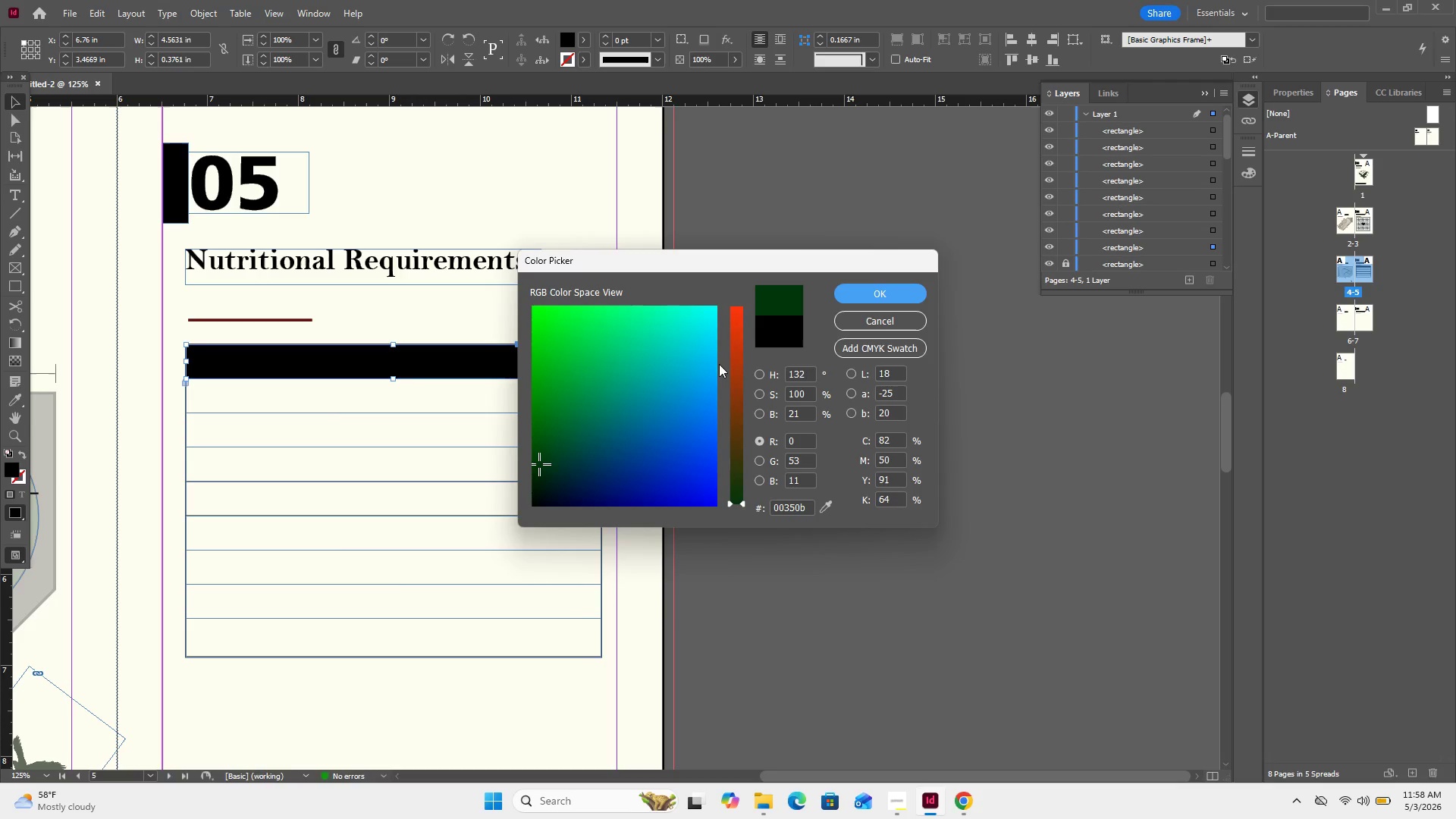 
left_click([547, 468])
 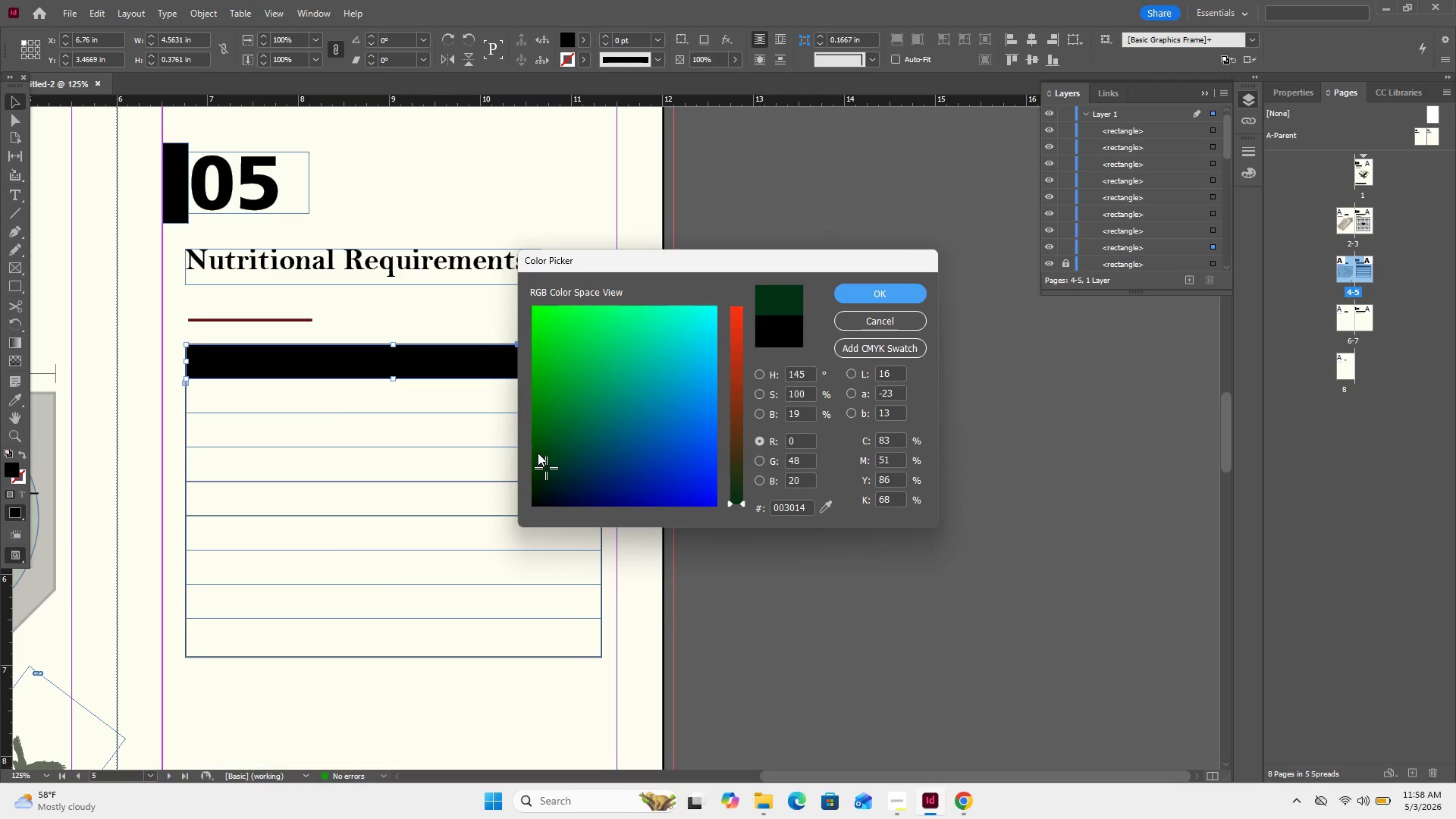 
left_click([538, 453])
 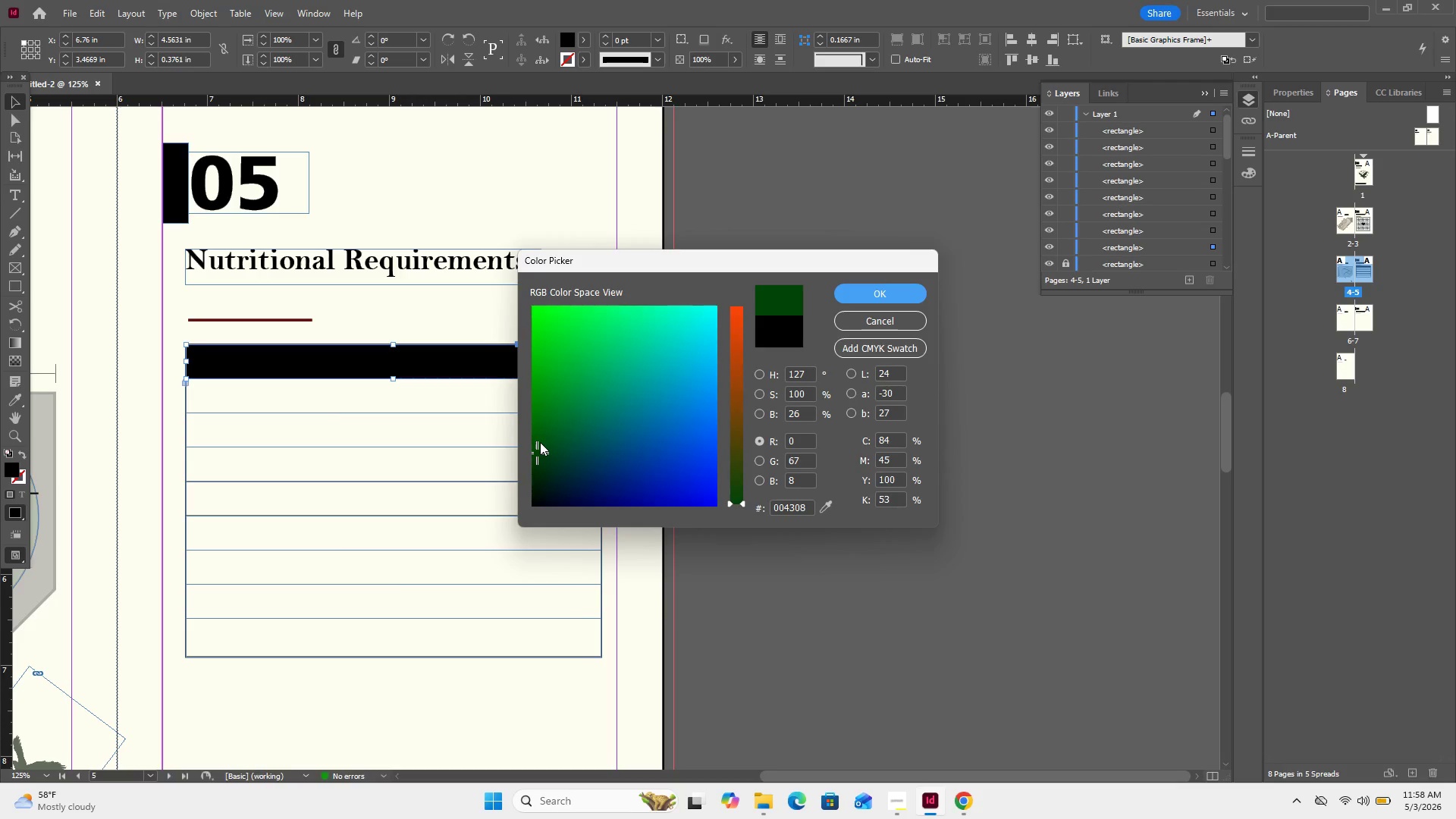 
left_click_drag(start_coordinate=[540, 442], to_coordinate=[519, 460])
 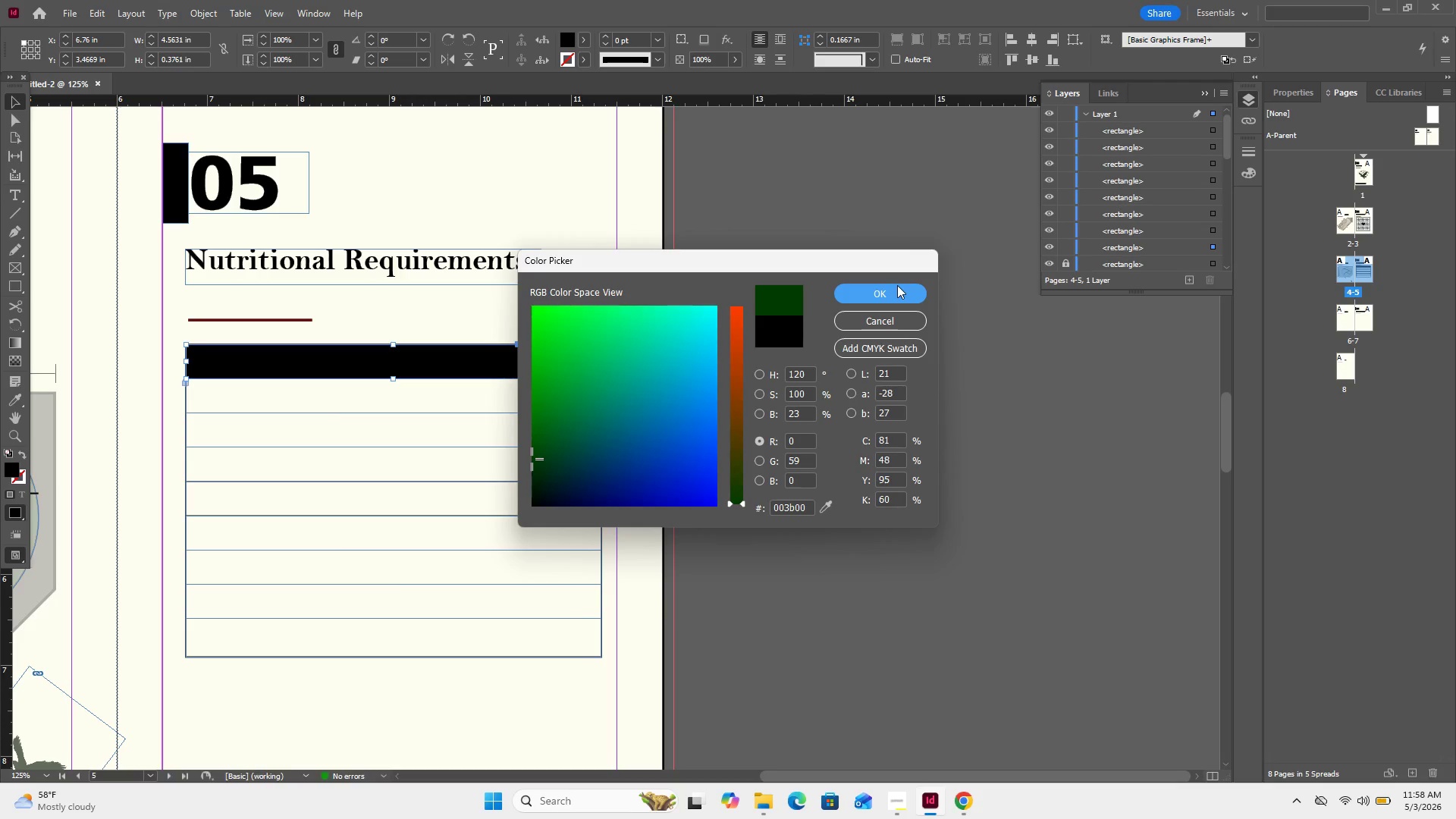 
left_click([893, 287])
 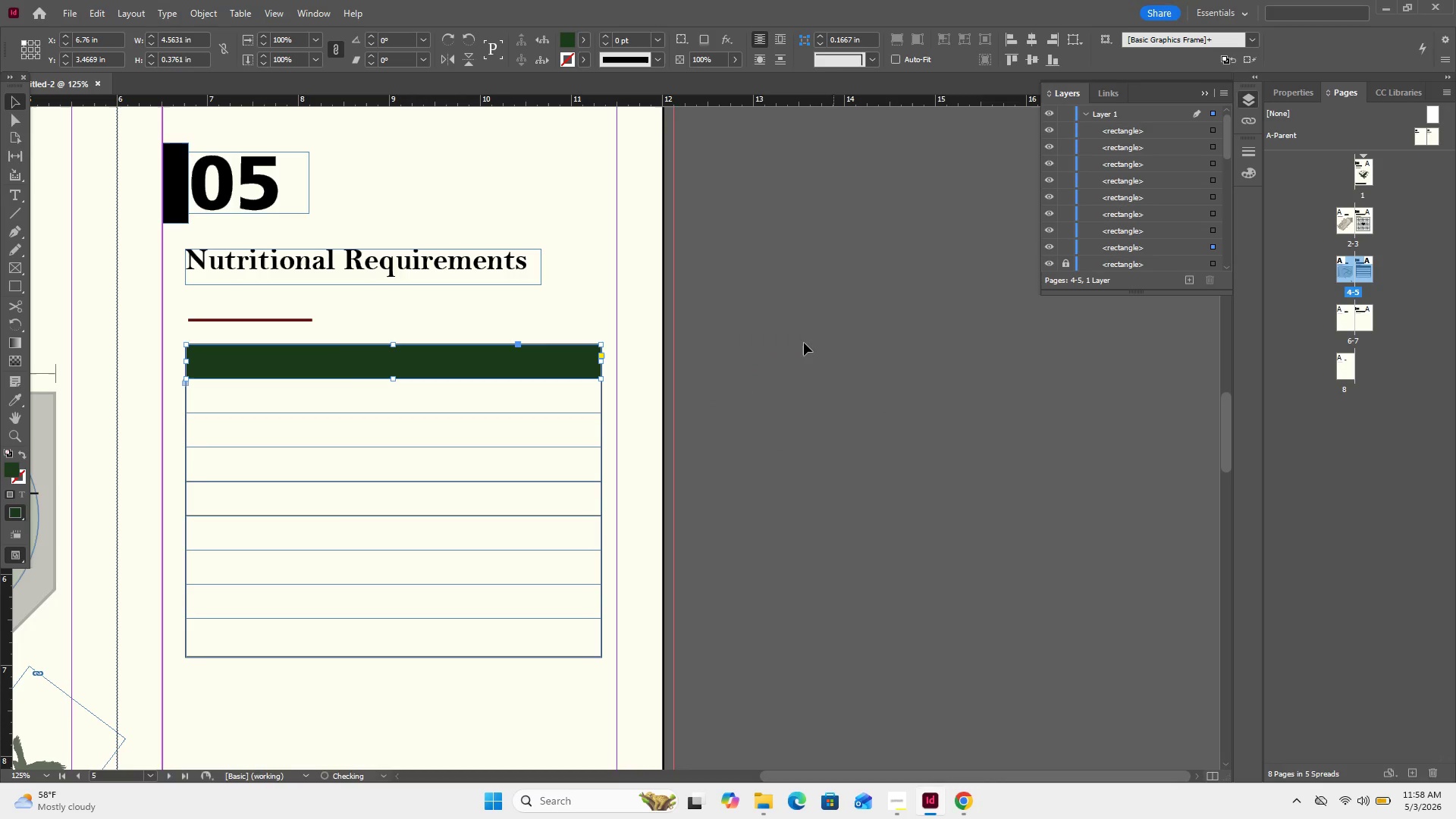 
left_click([804, 344])
 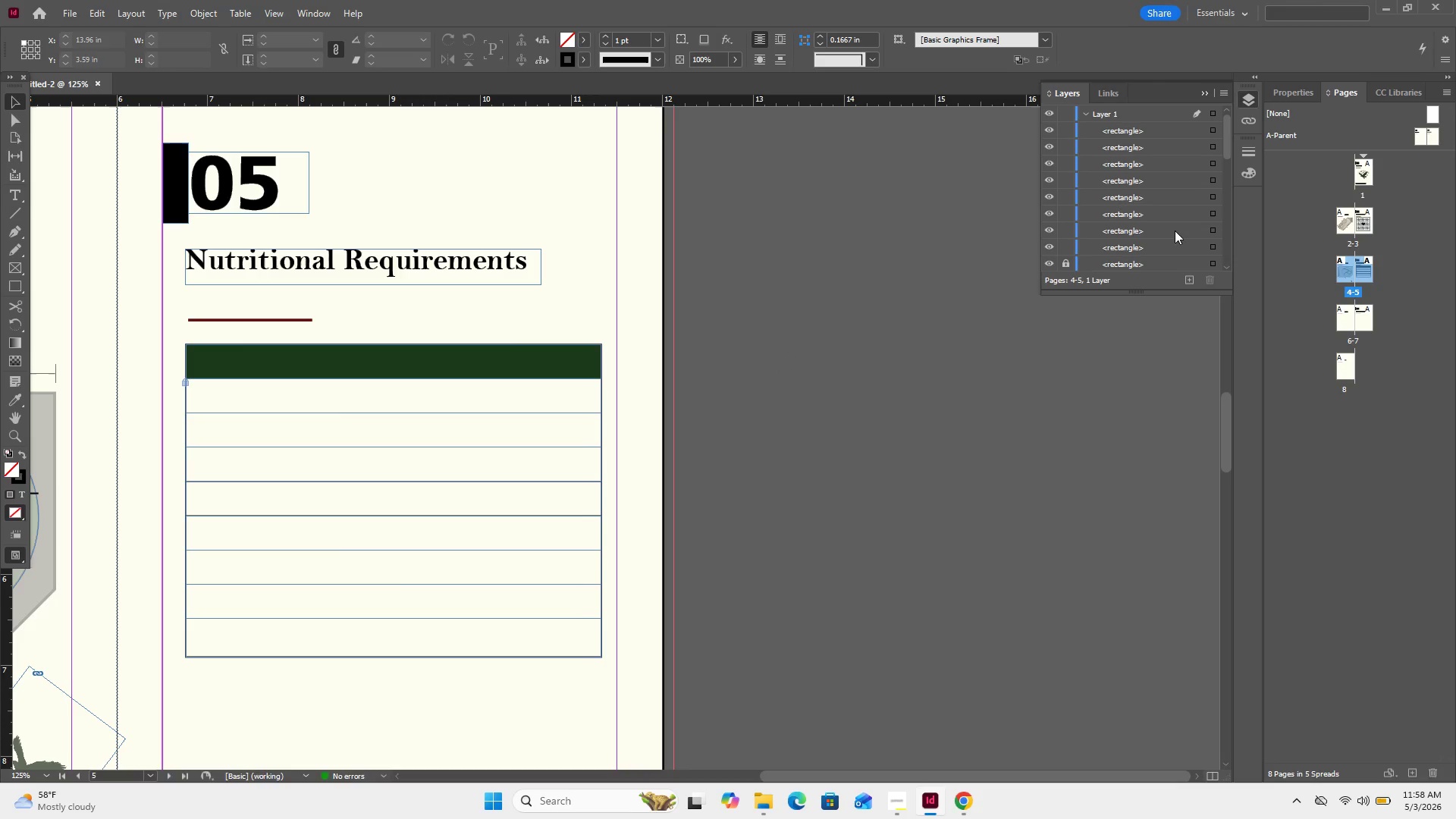 
wait(7.47)
 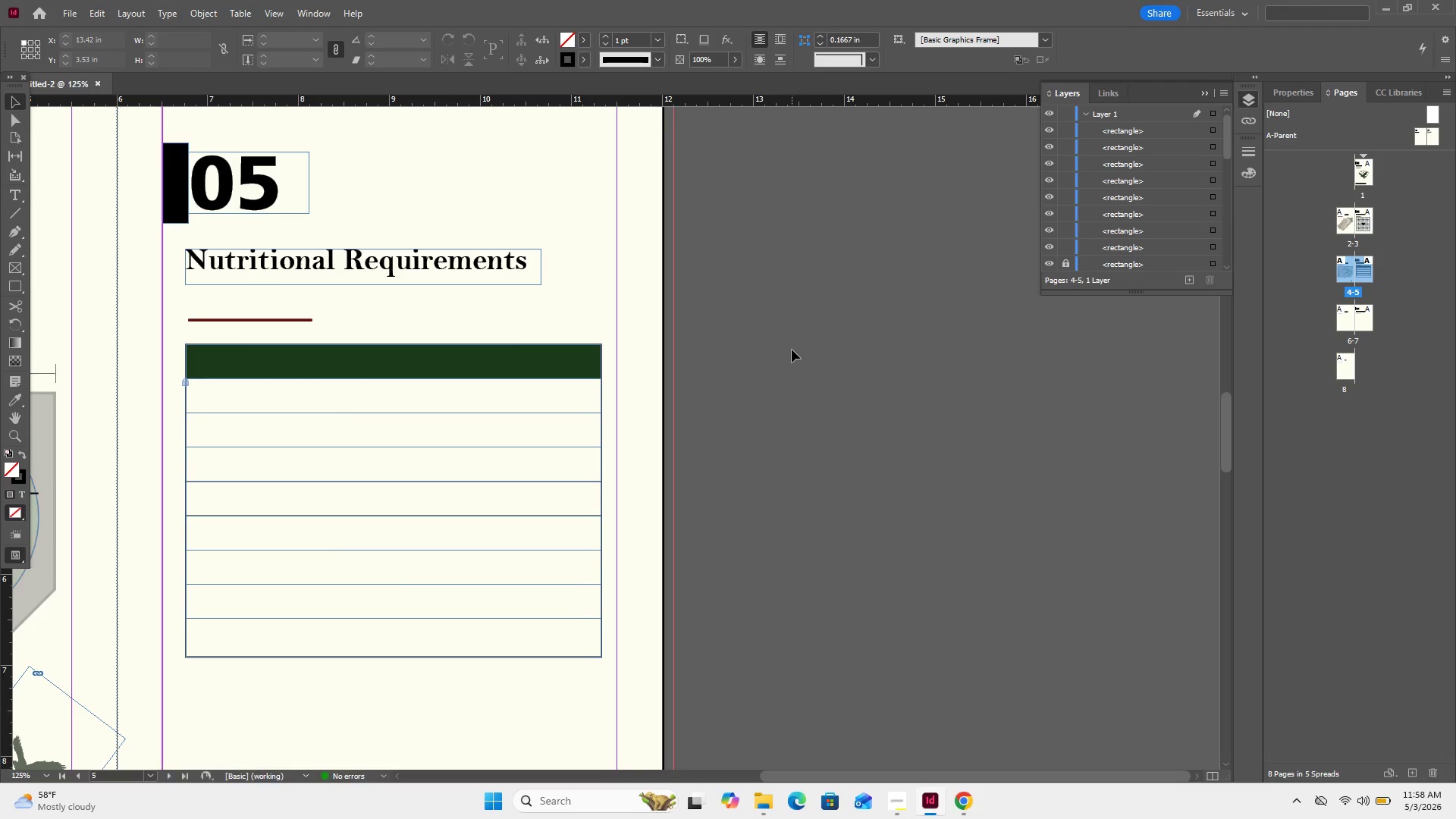 
left_click_drag(start_coordinate=[599, 391], to_coordinate=[584, 419])
 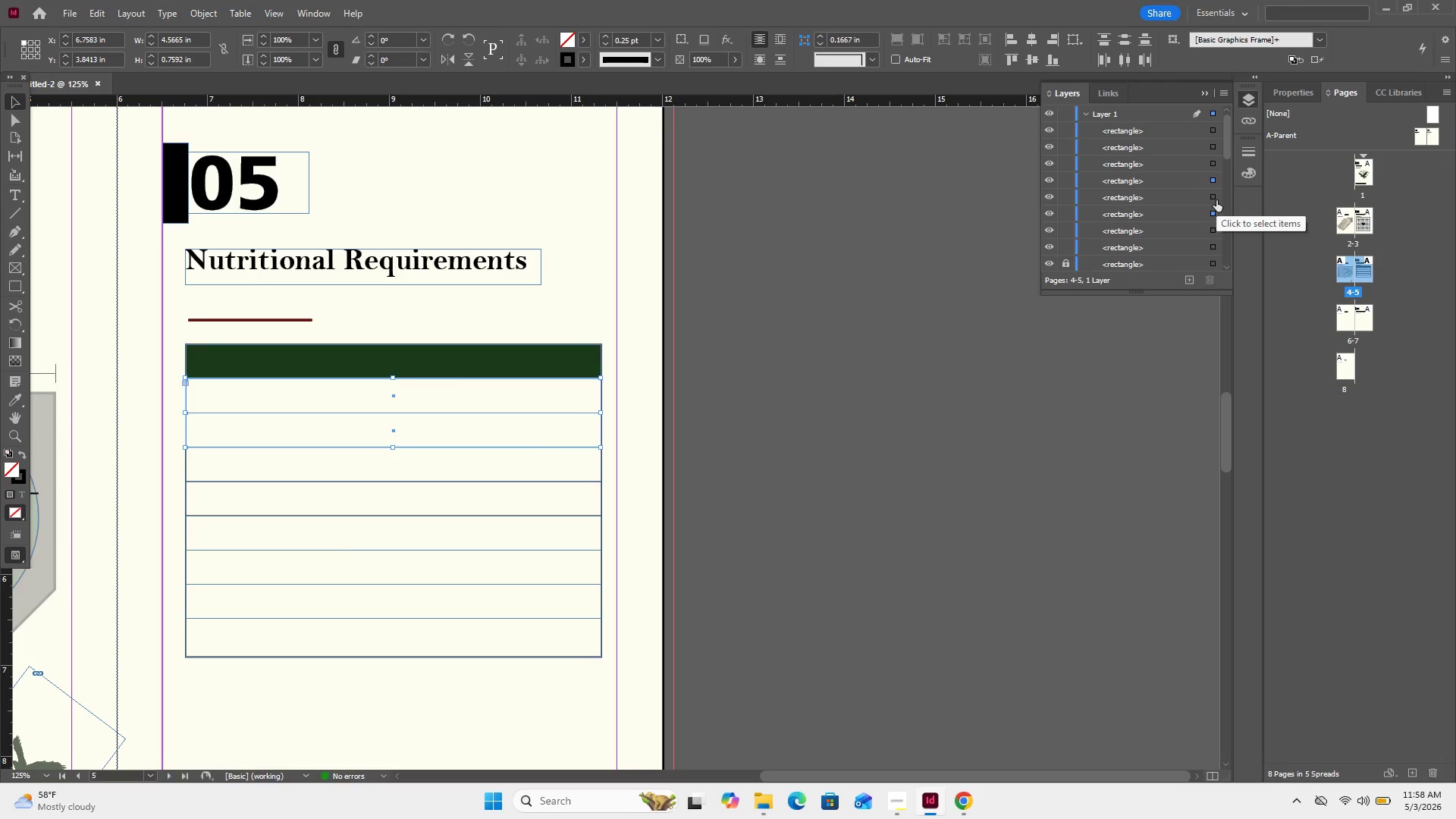 
left_click([1216, 200])
 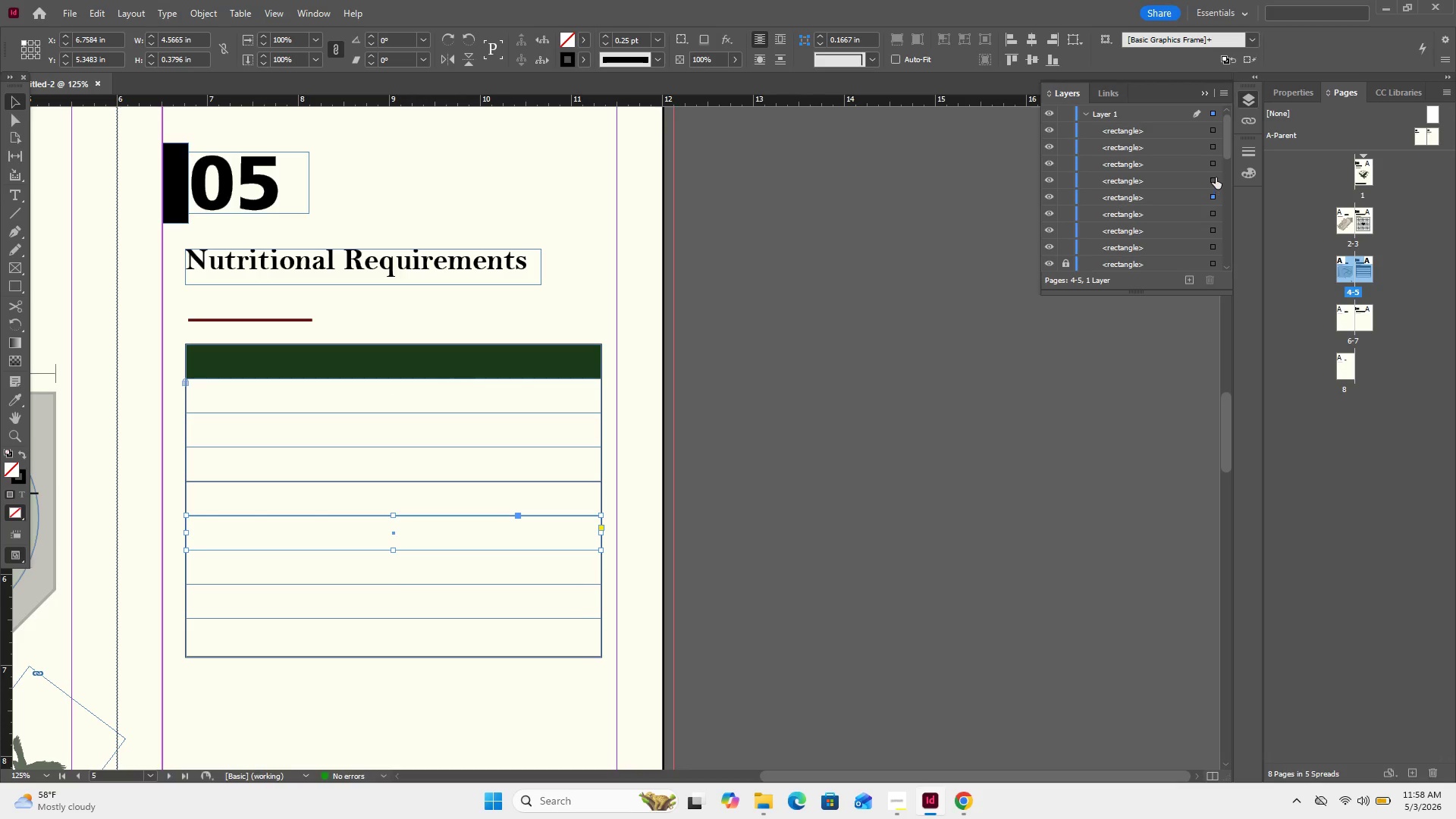 
left_click([1216, 177])
 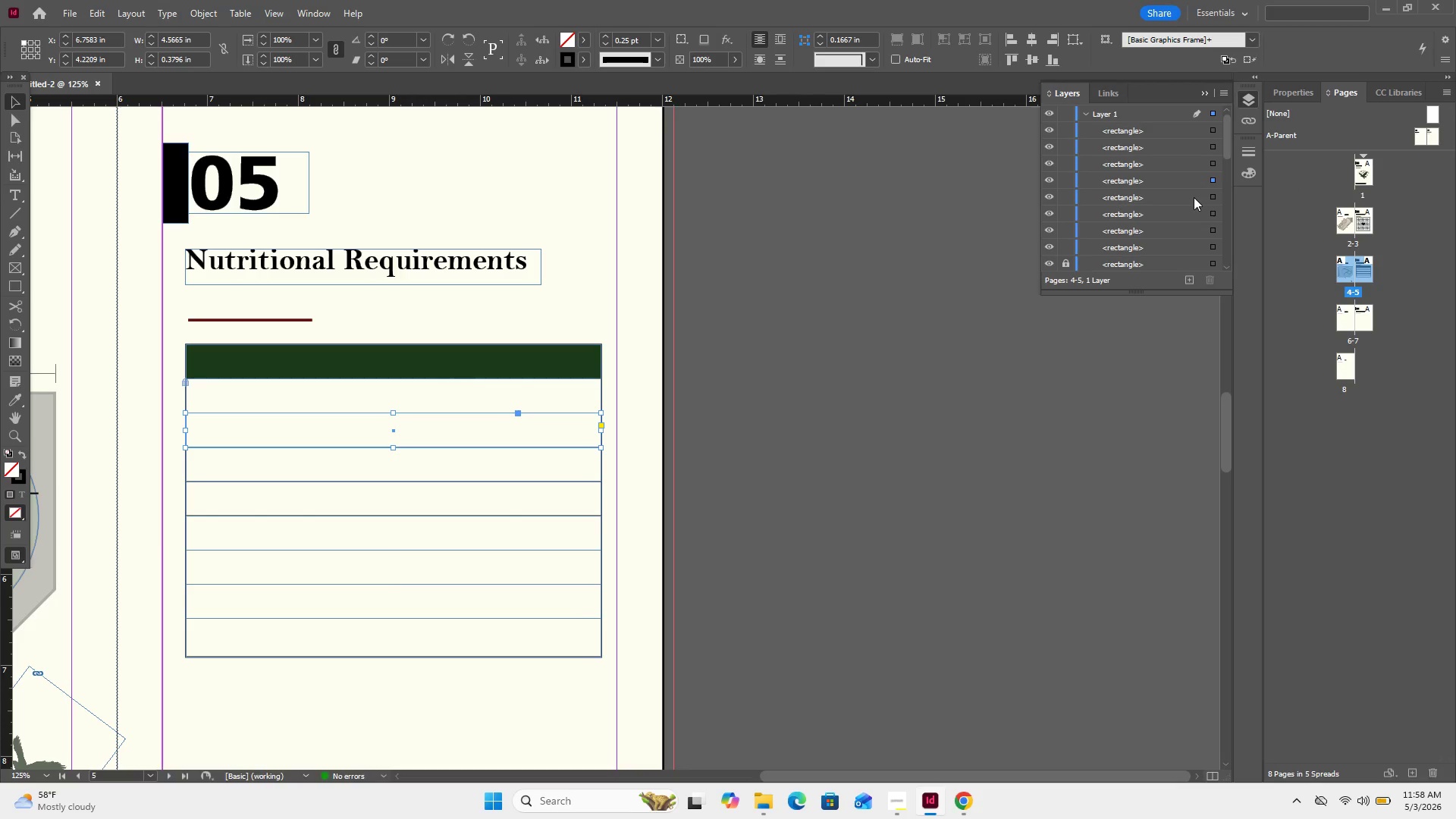 
wait(8.53)
 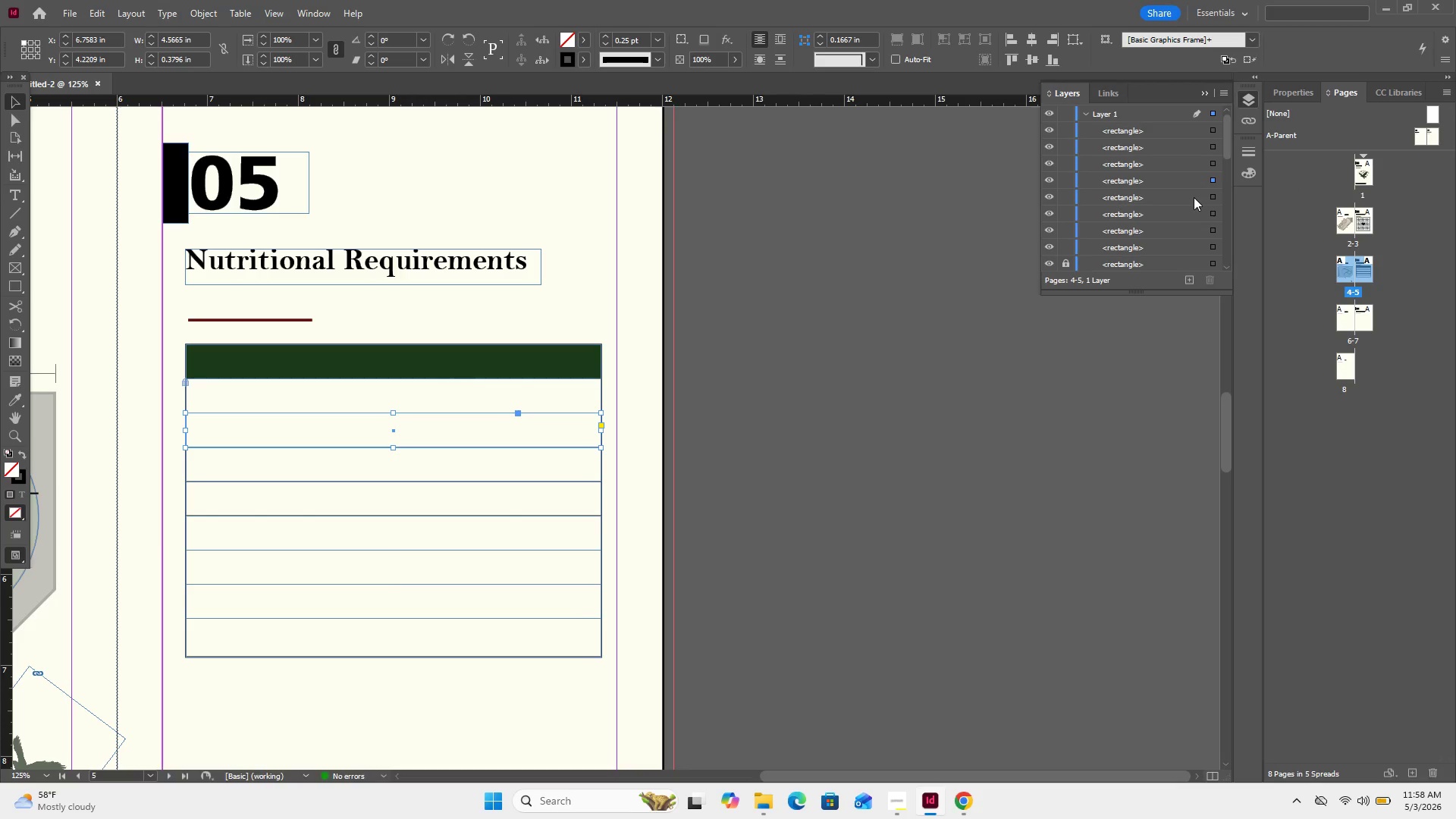 
hold_key(key=ControlLeft, duration=2.22)
left_click([1211, 149])
 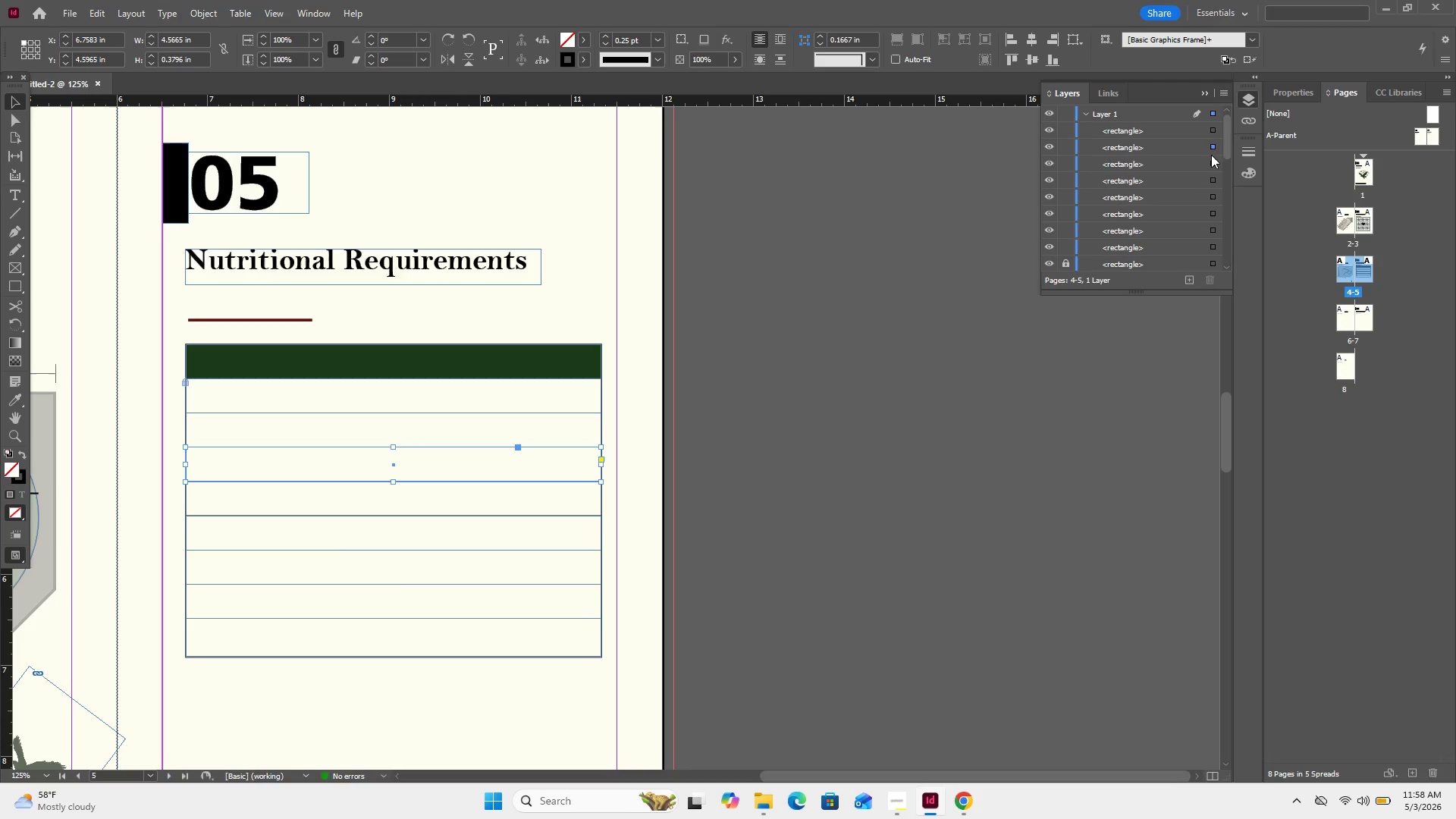 
left_click([1214, 163])
 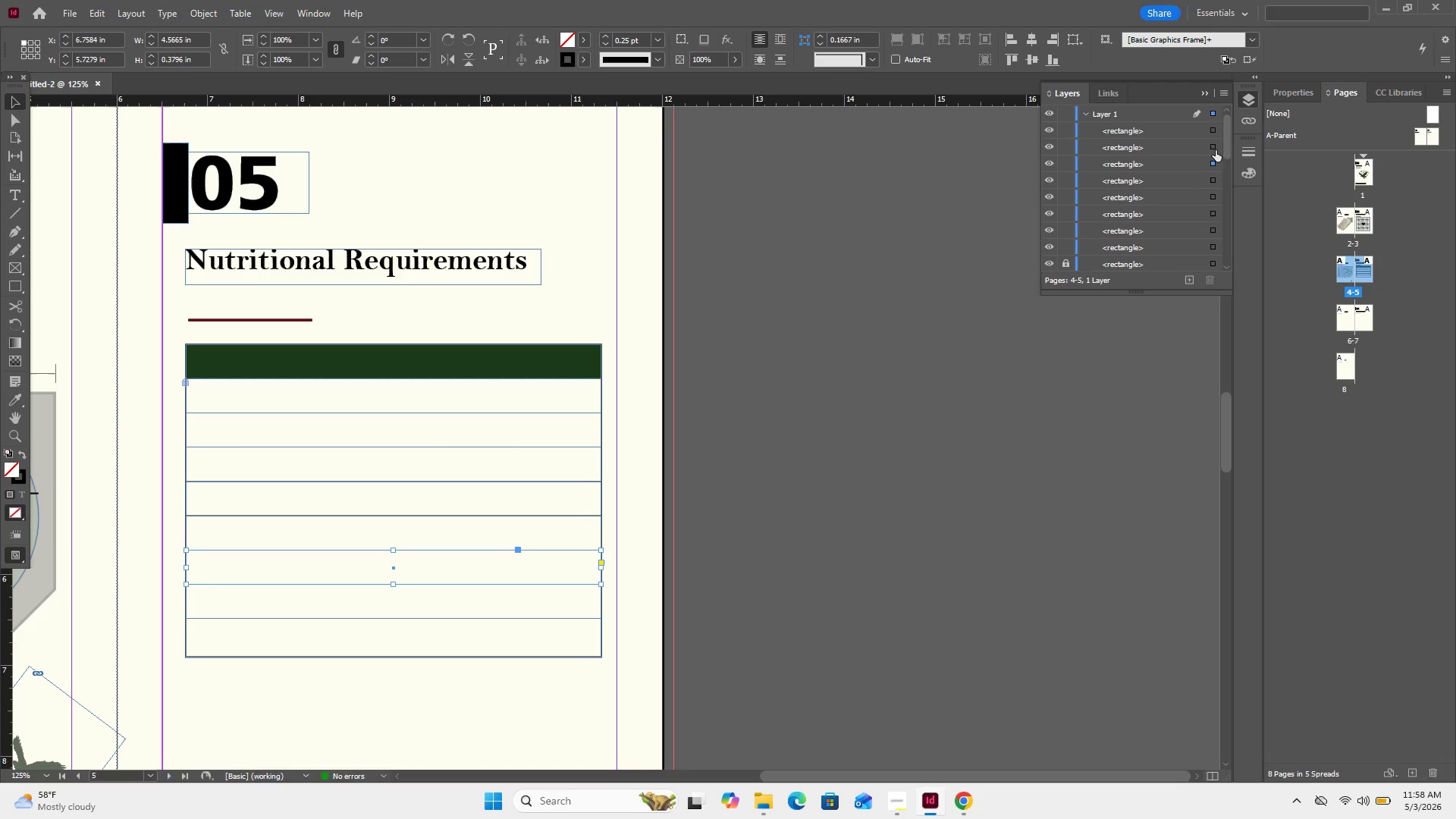 
scroll: coordinate [1206, 162], scroll_direction: down, amount: 1.0
 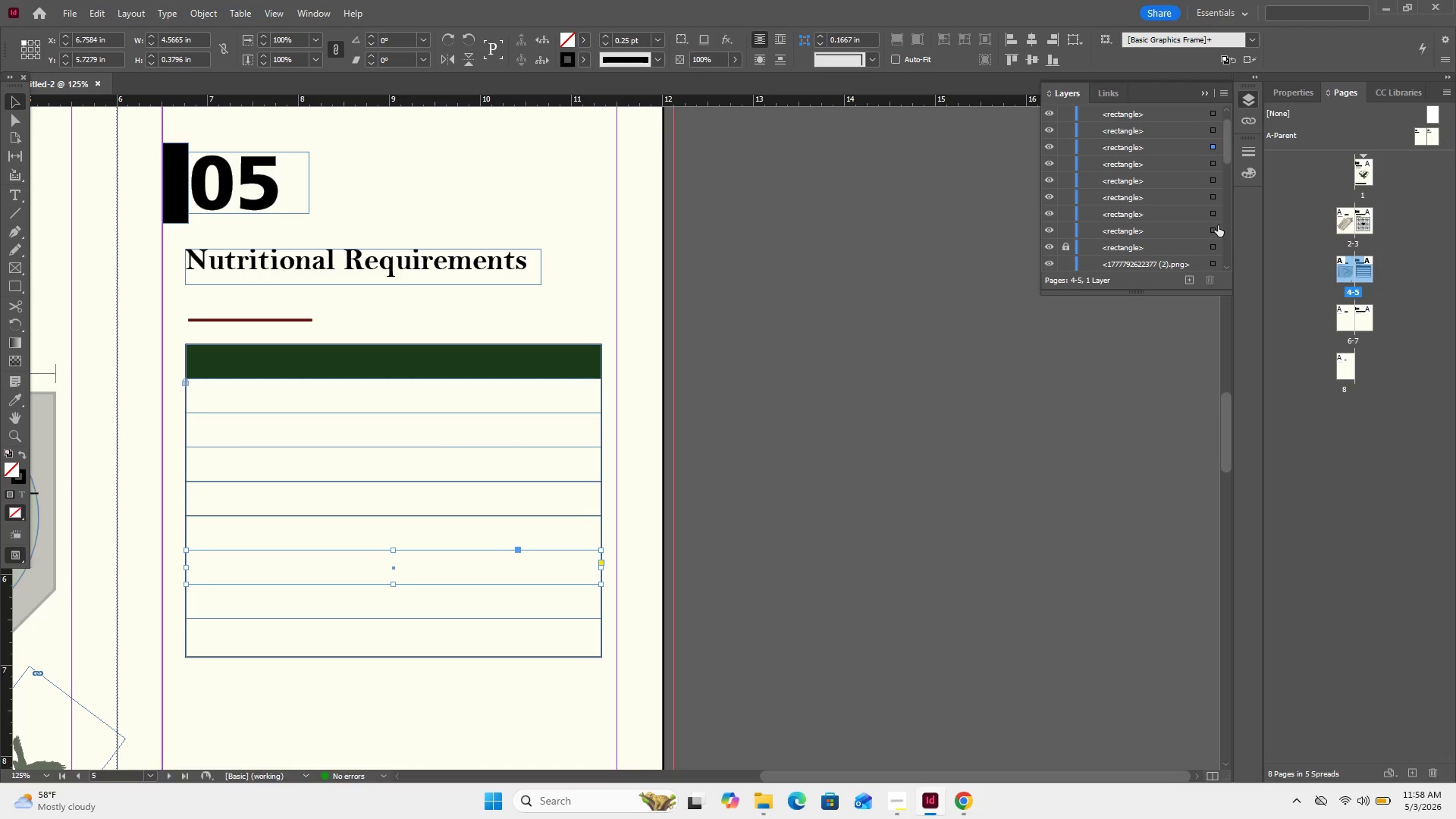 
left_click([1217, 213])
 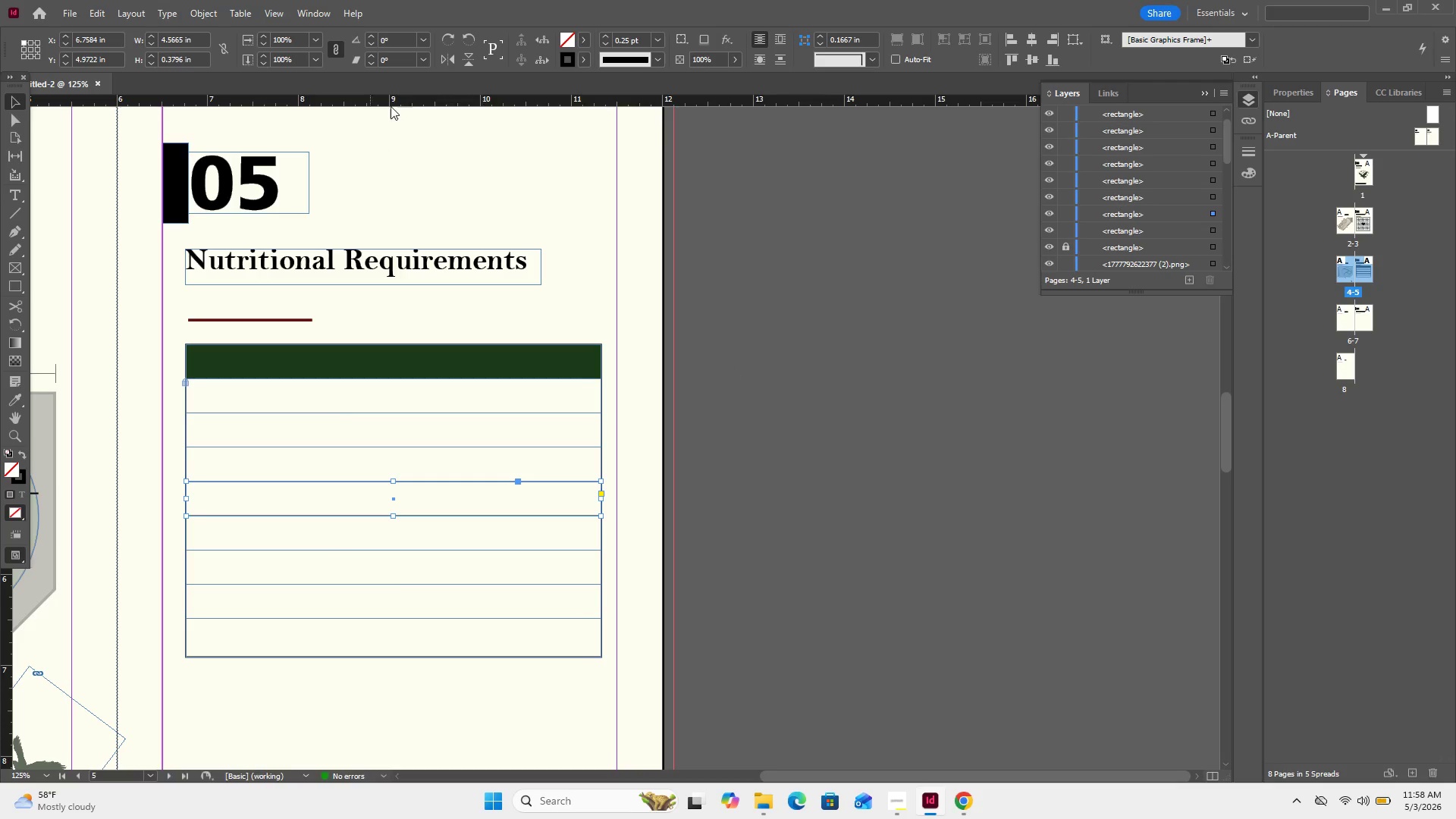 
wait(6.8)
 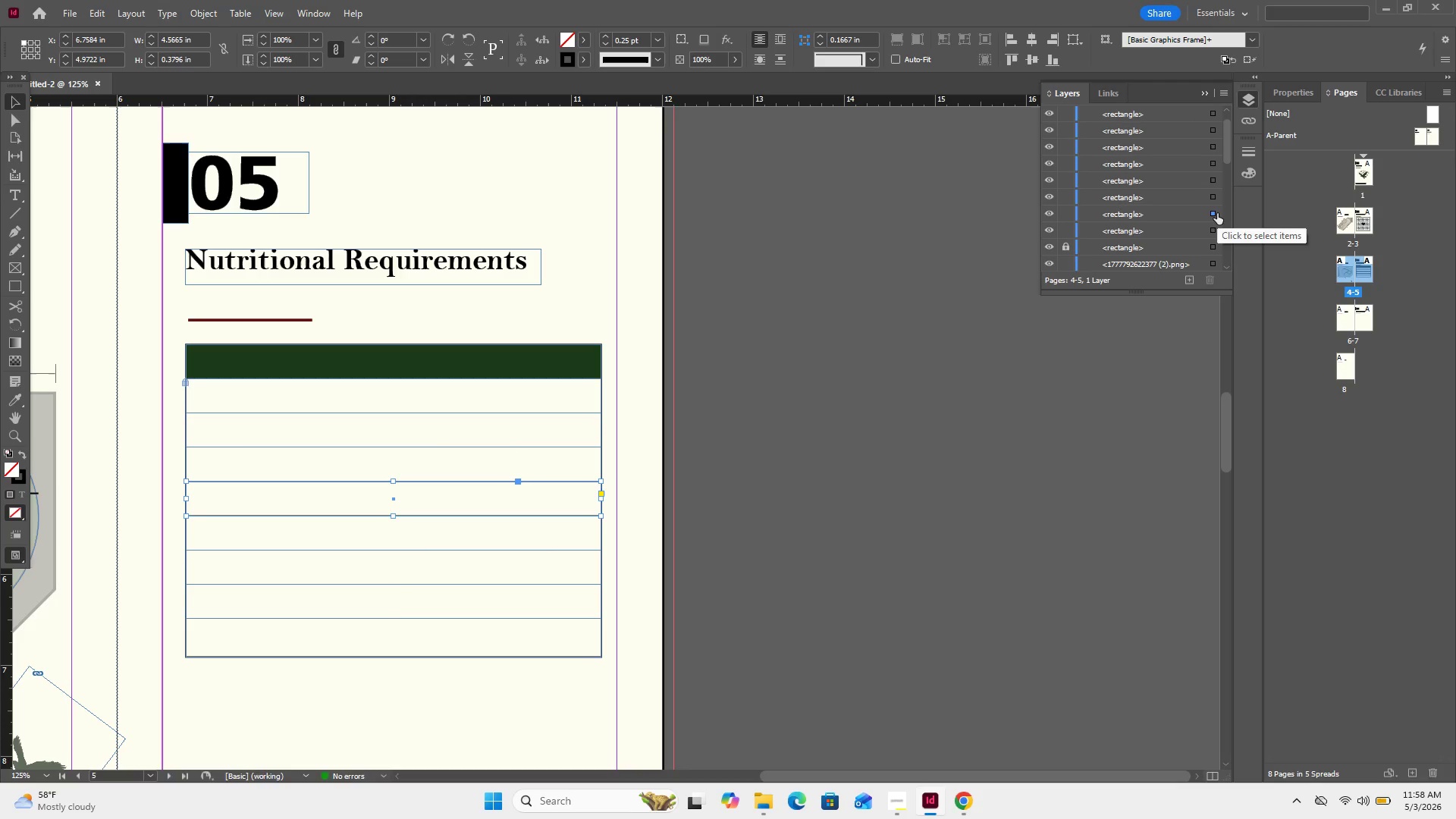 
left_click([5, 471])
 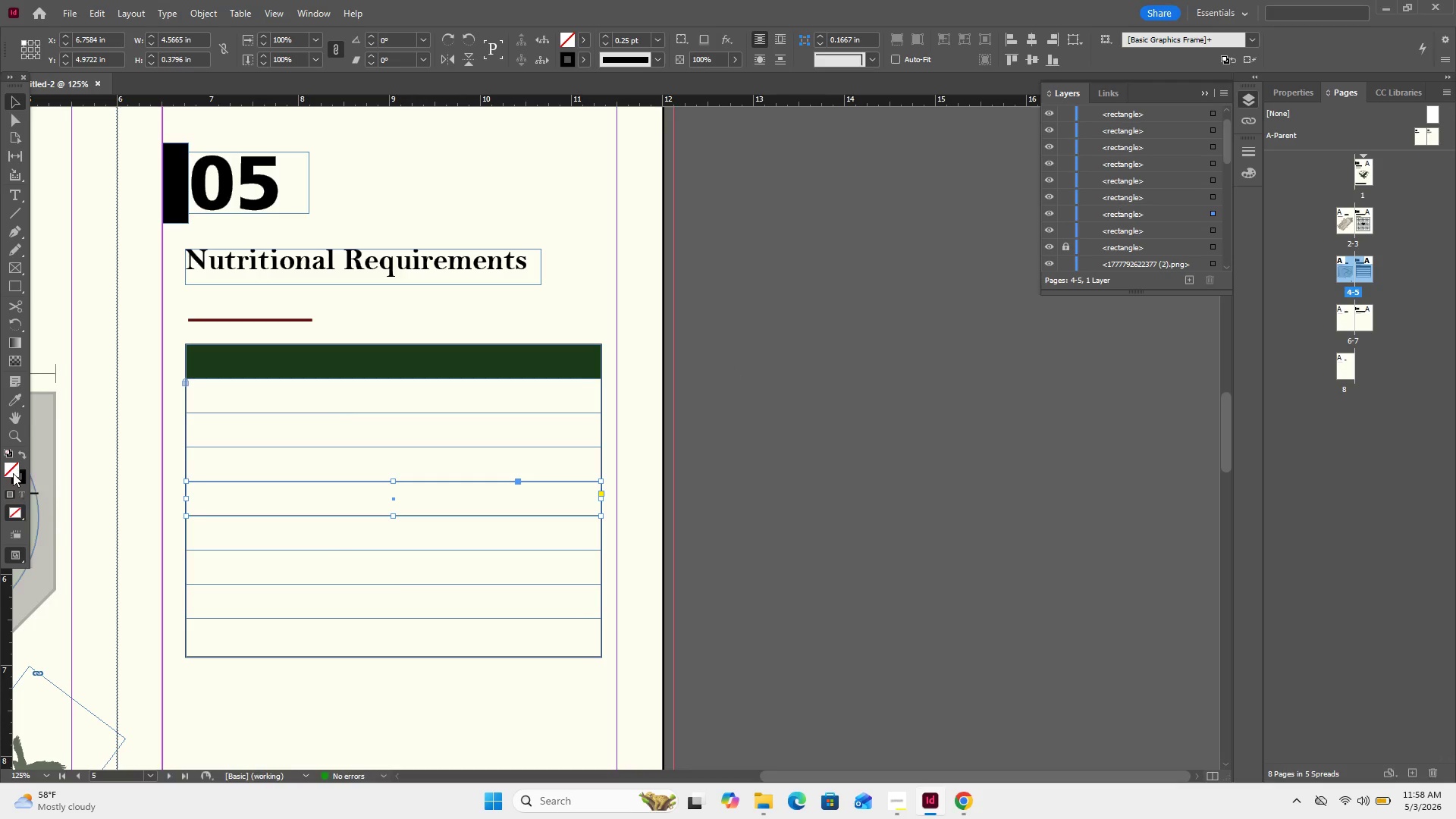 
double_click([13, 474])
 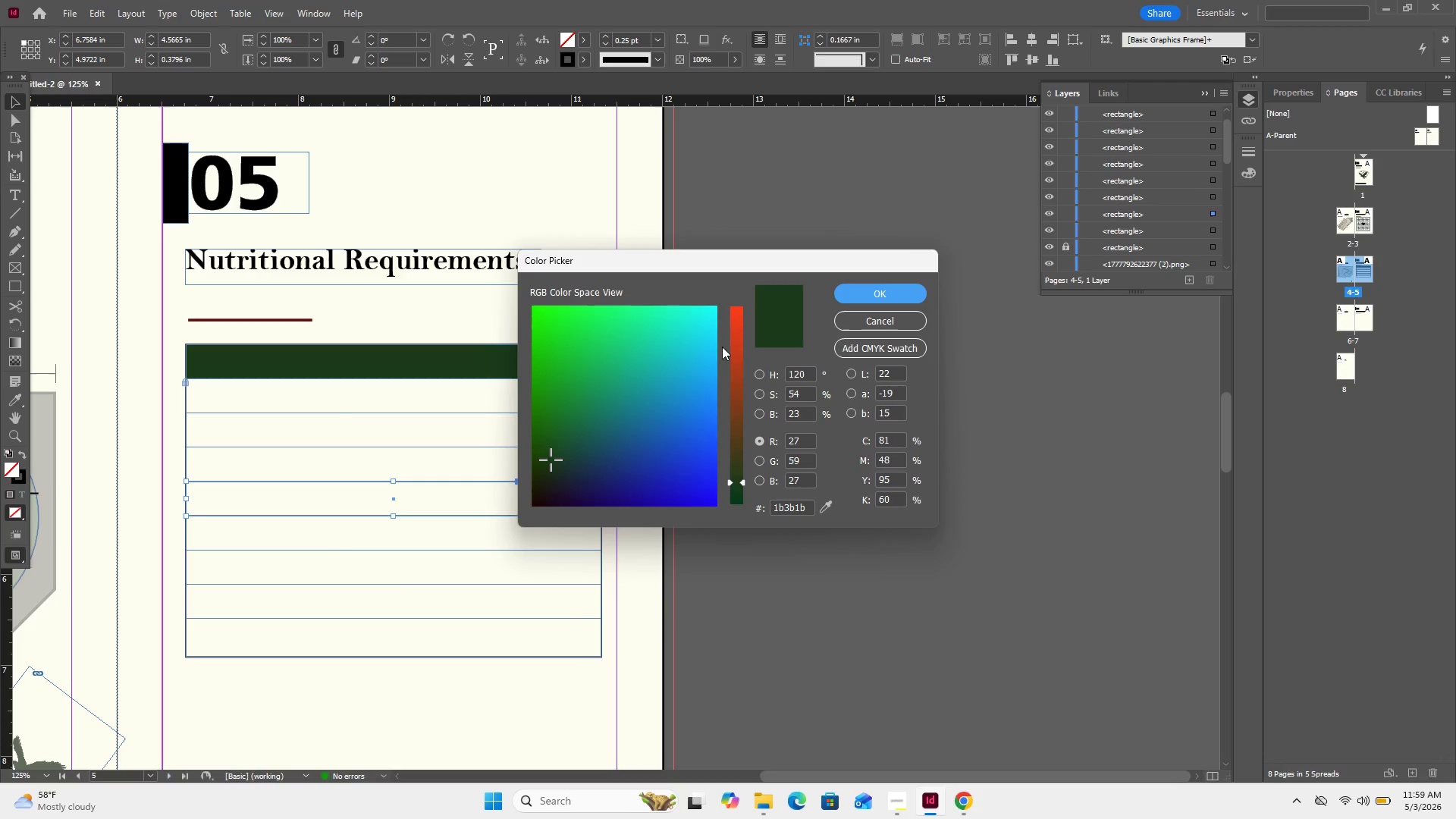 
wait(5.03)
 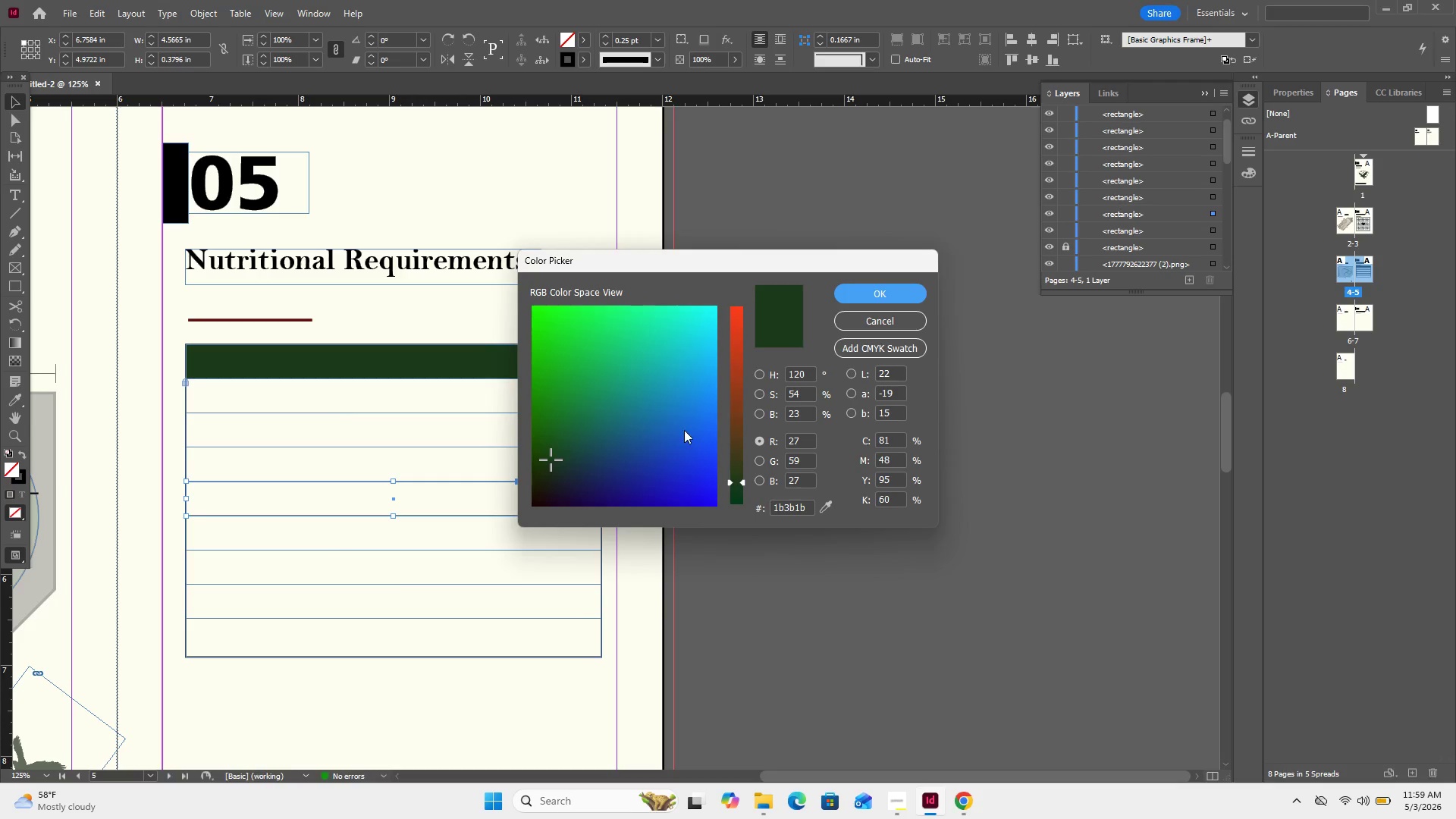 
left_click([735, 370])
 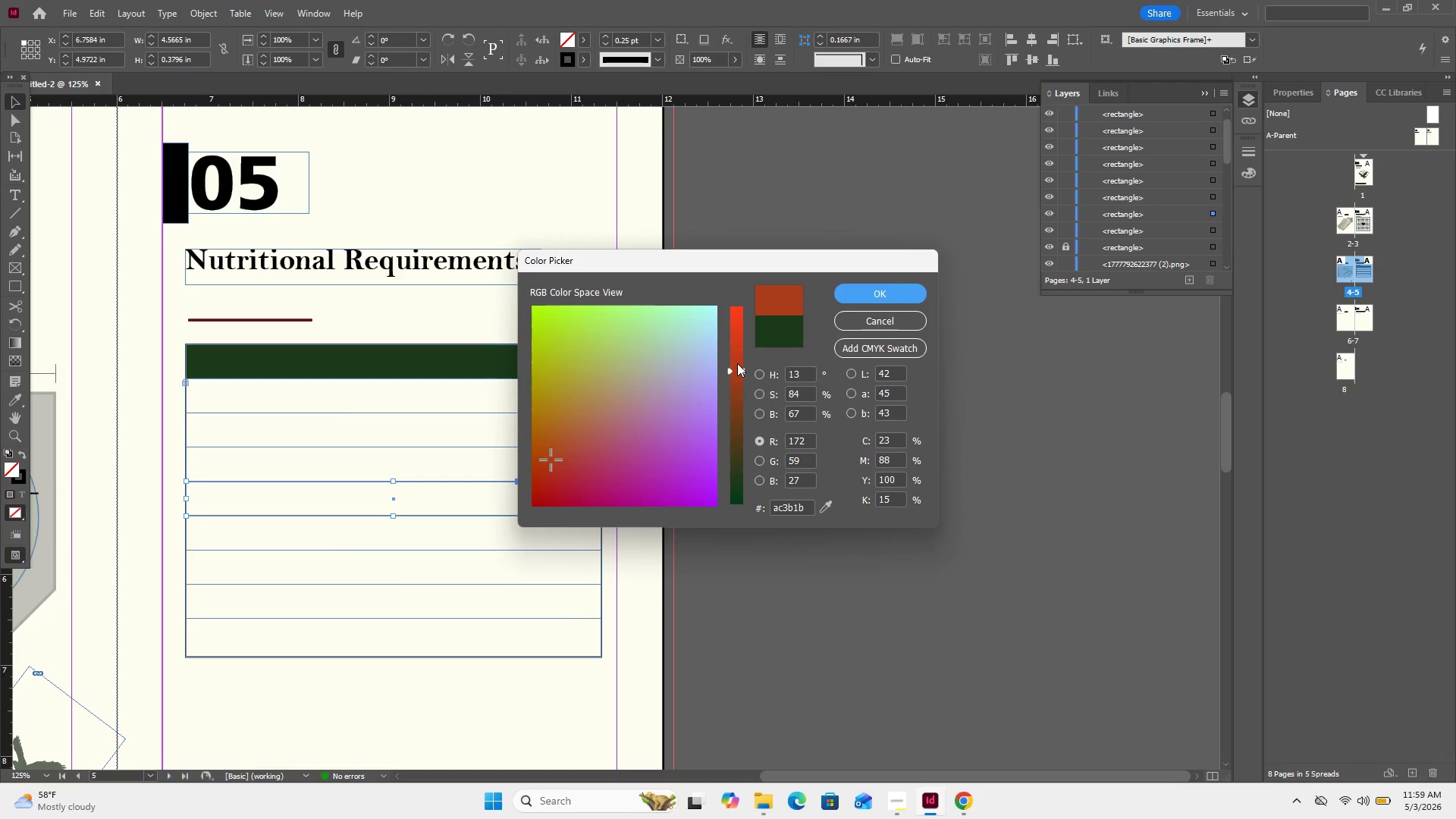 
left_click_drag(start_coordinate=[737, 363], to_coordinate=[736, 444])
 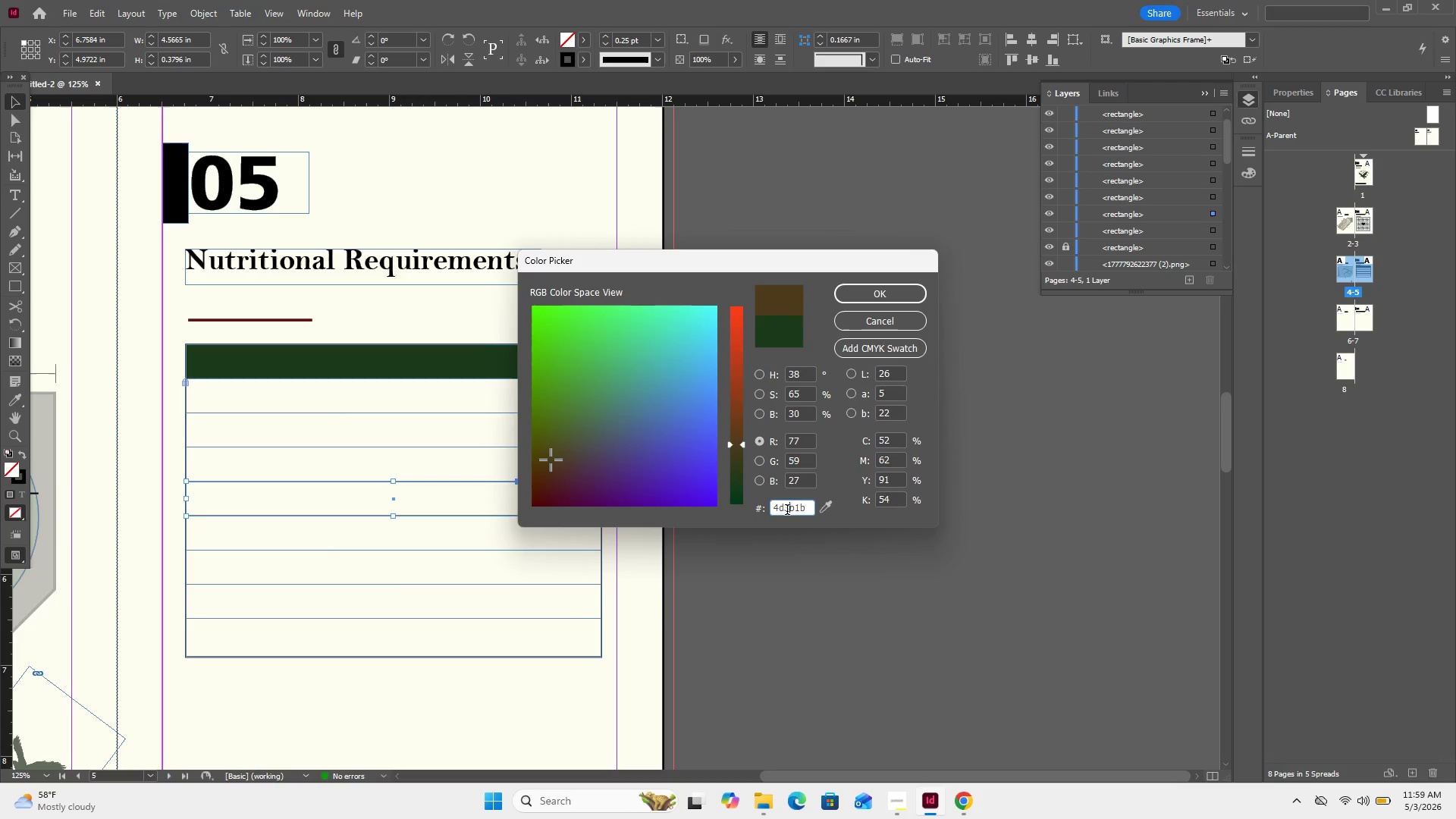 
double_click([787, 511])
 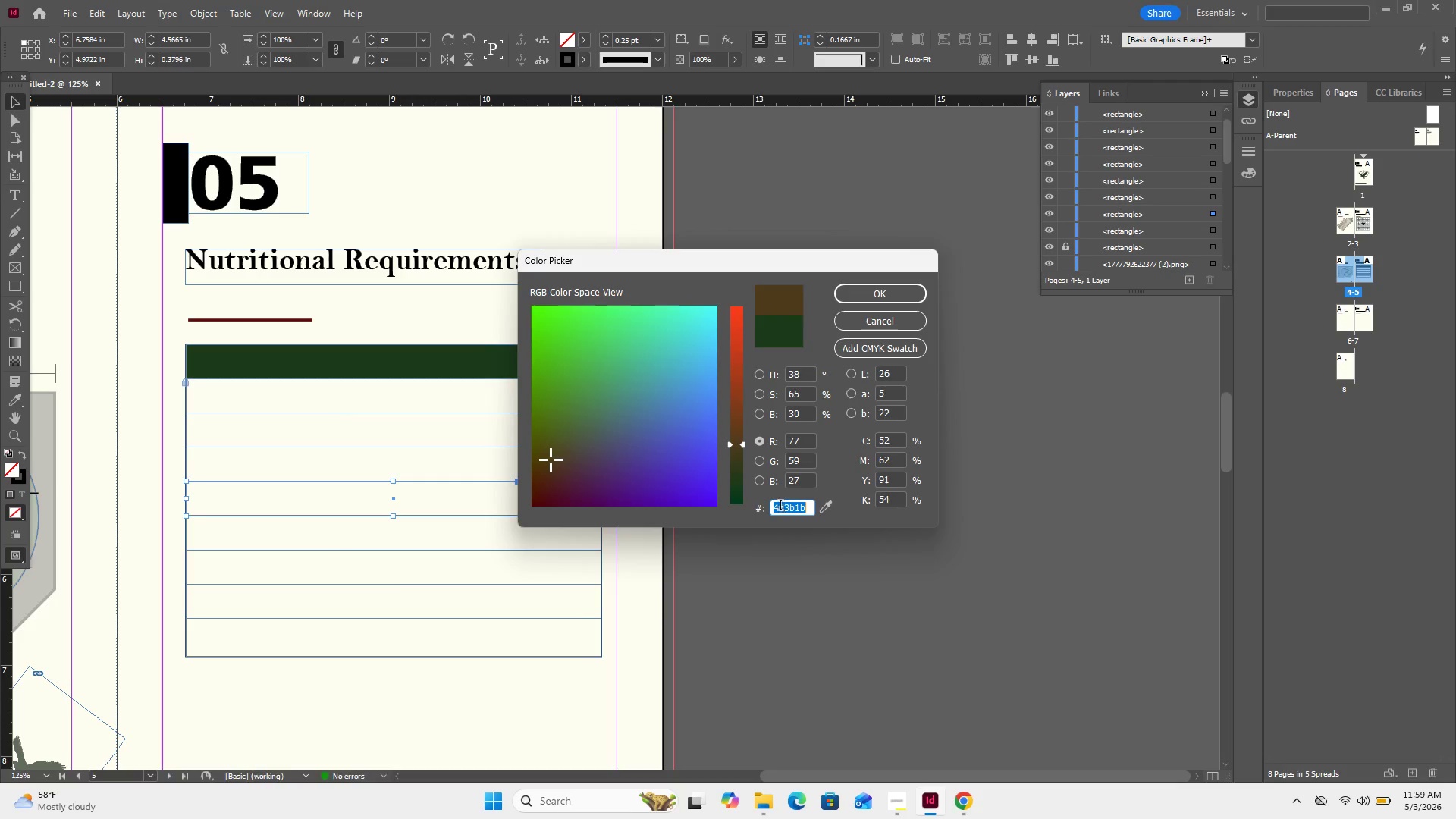 
type(ffffff)
 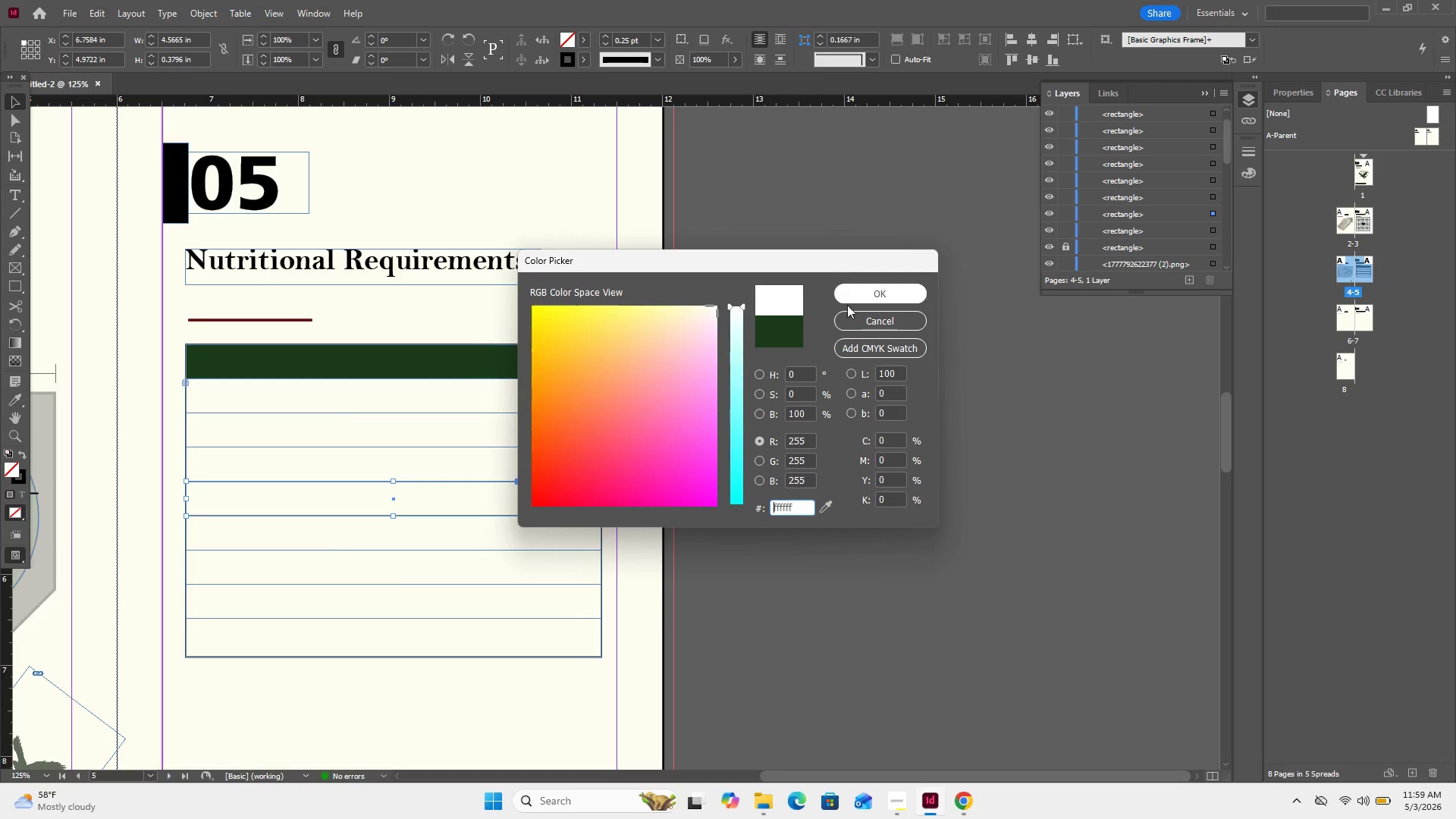 
left_click([871, 286])
 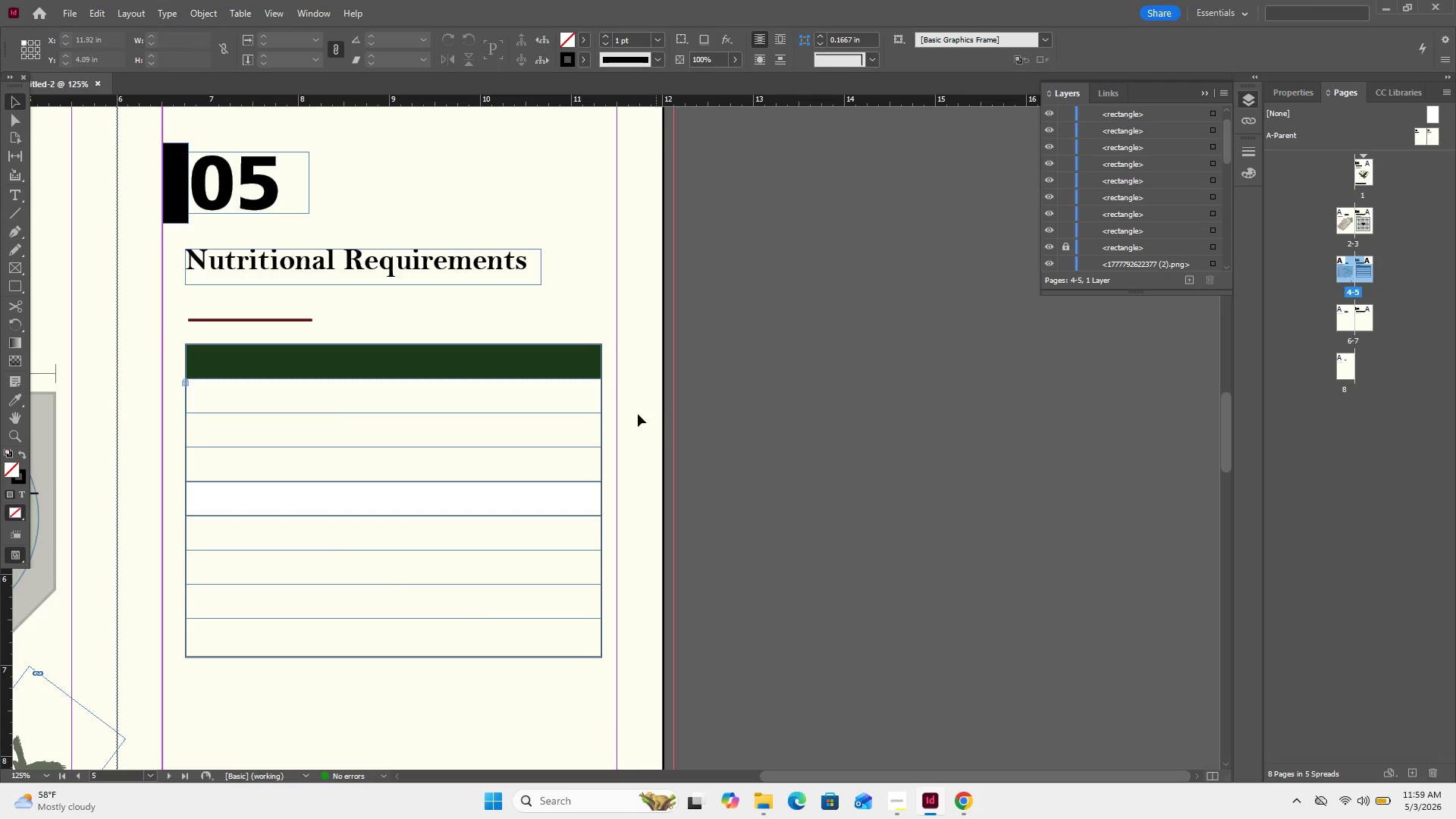 
left_click([537, 430])
 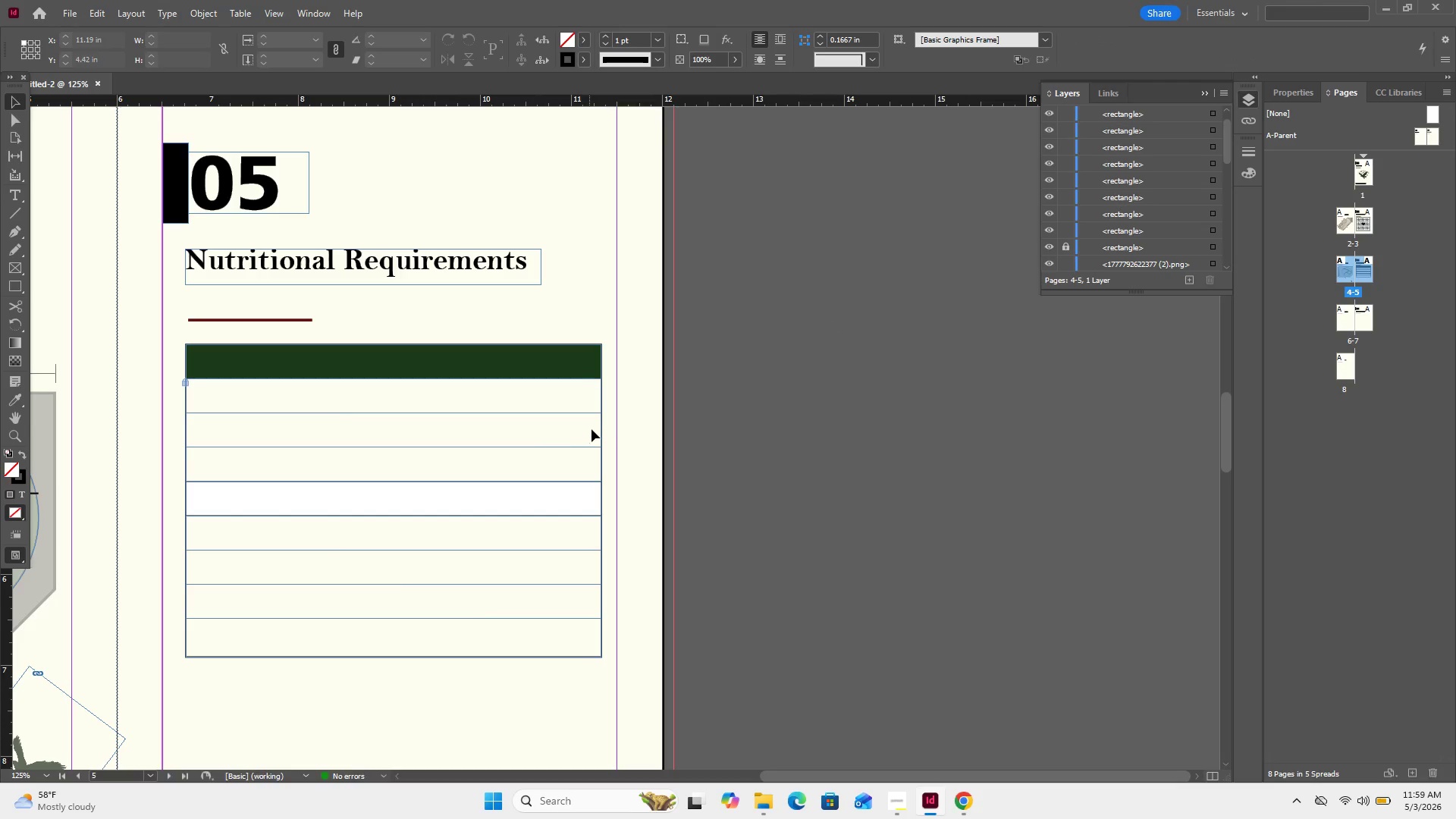 
left_click_drag(start_coordinate=[600, 427], to_coordinate=[582, 433])
 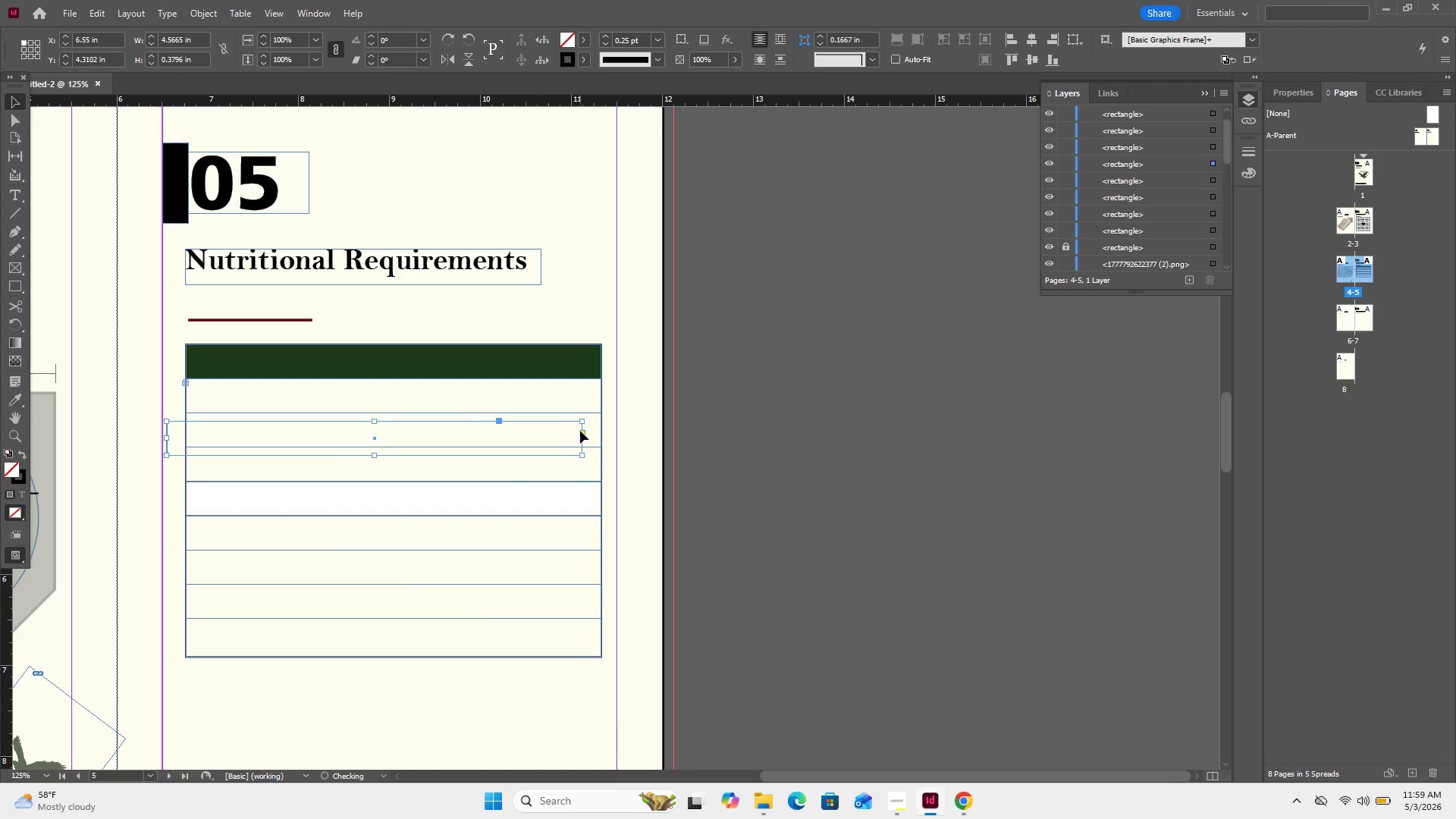 
key(Control+Z)
 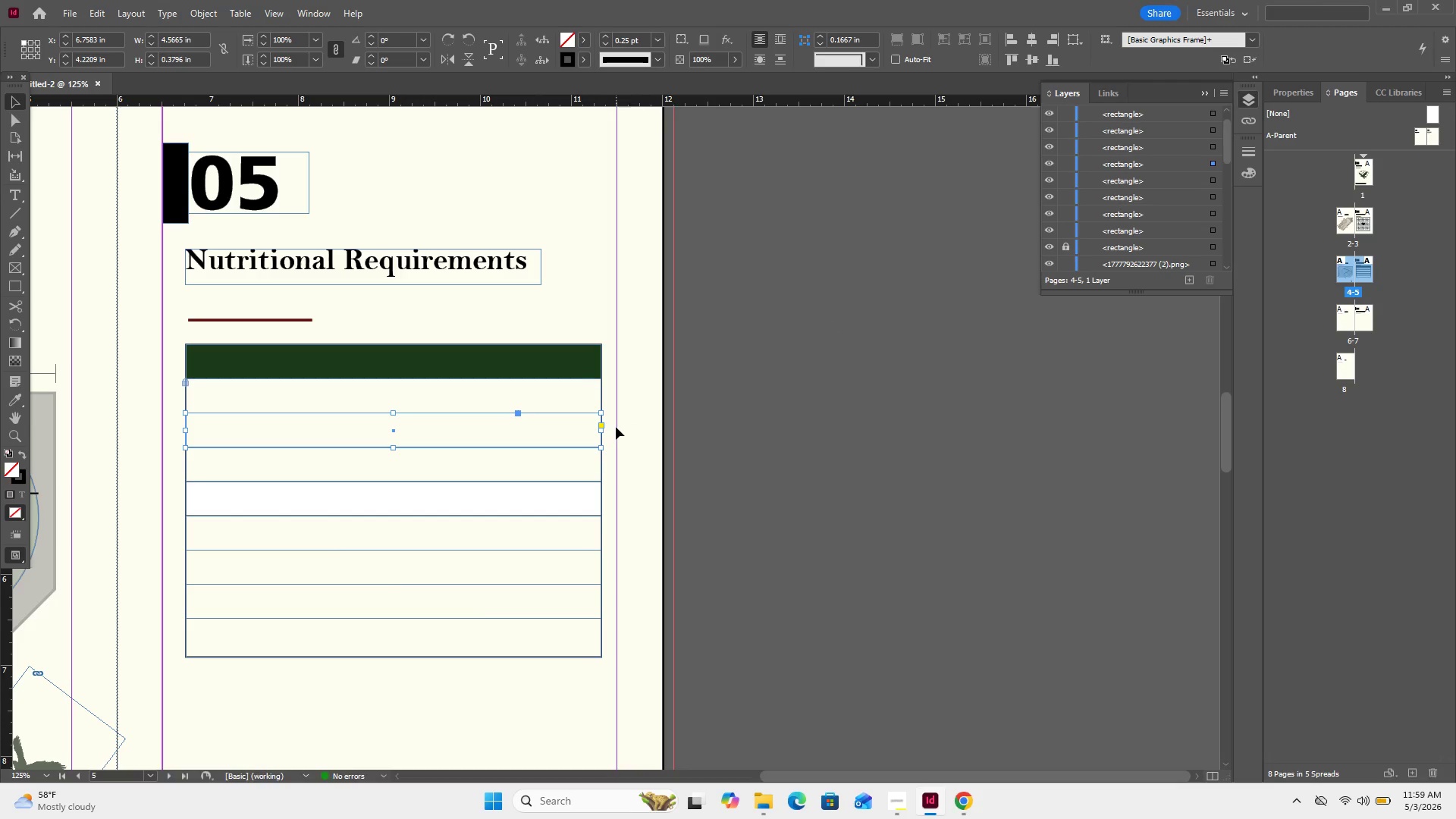 
left_click_drag(start_coordinate=[612, 430], to_coordinate=[586, 434])
 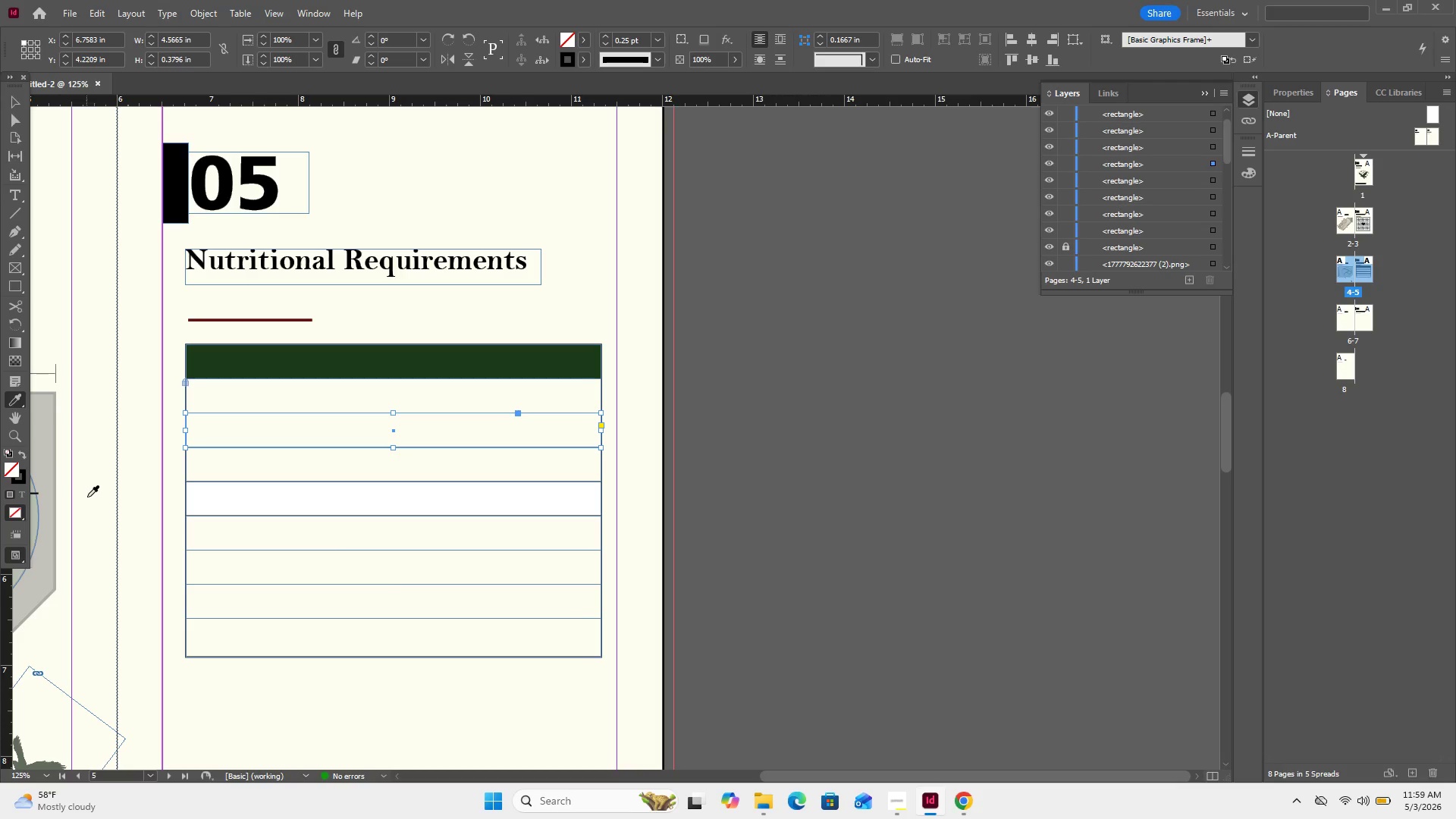 
left_click([231, 501])
 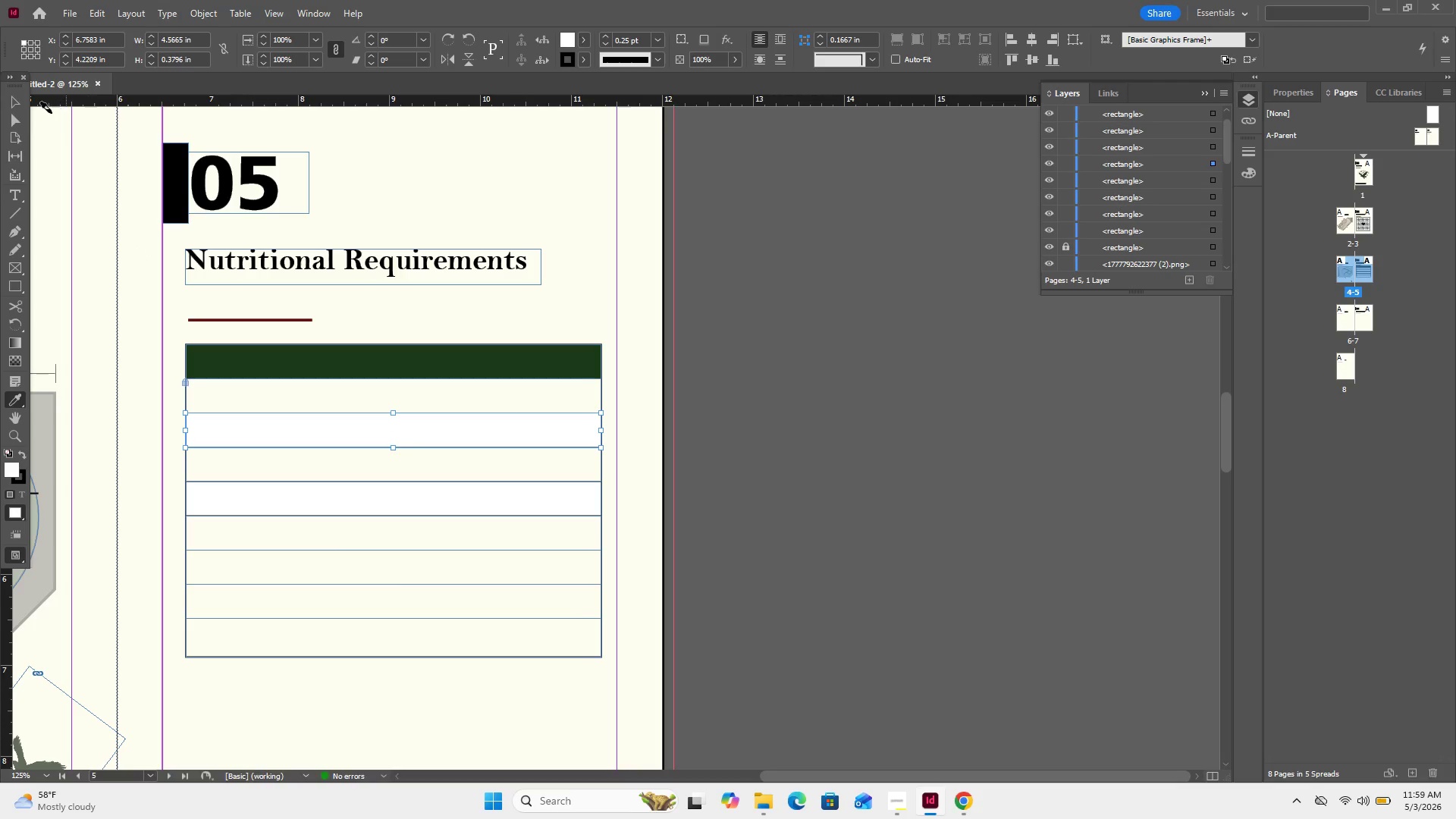 
left_click([21, 109])
 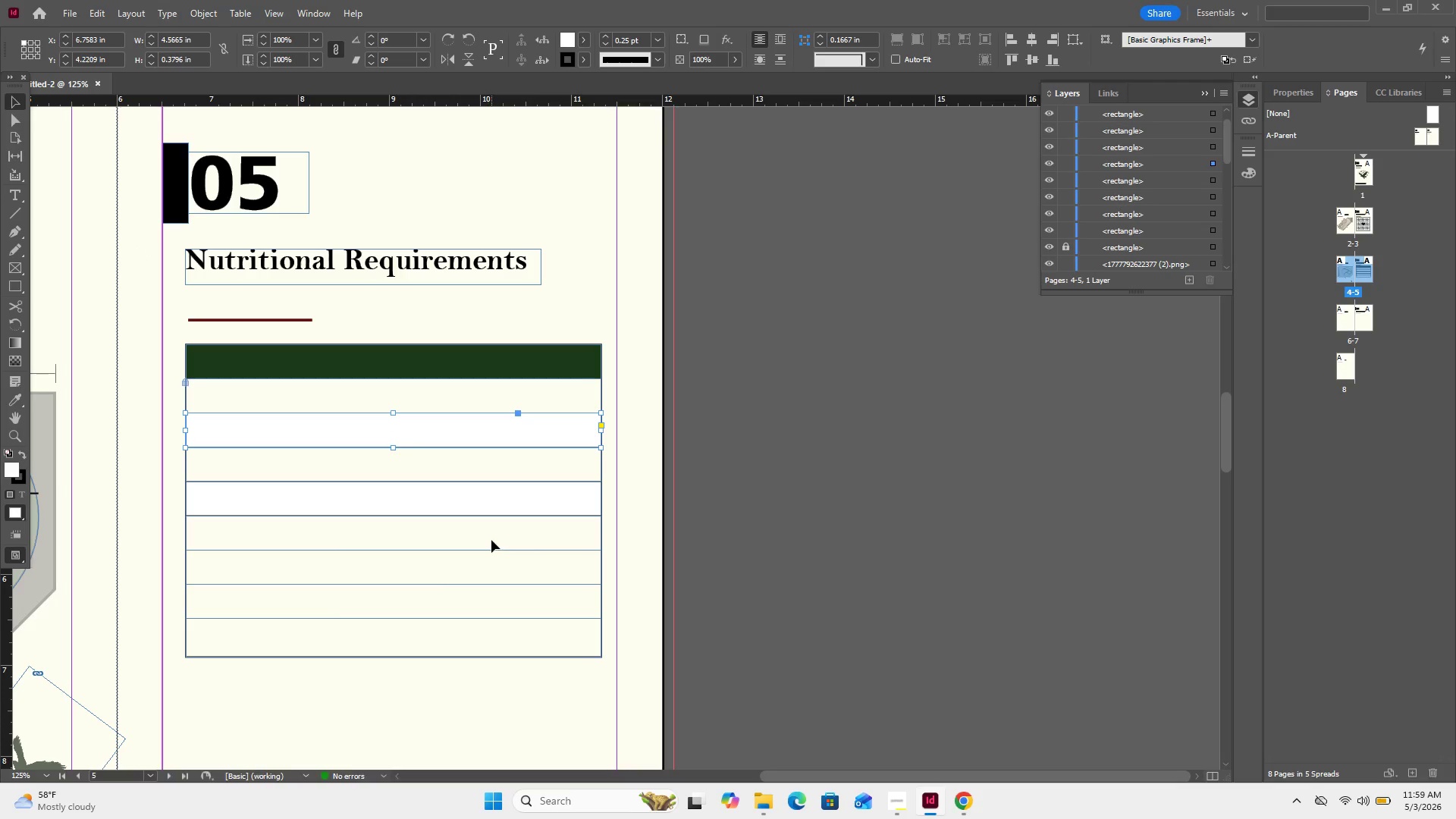 
left_click([475, 569])
 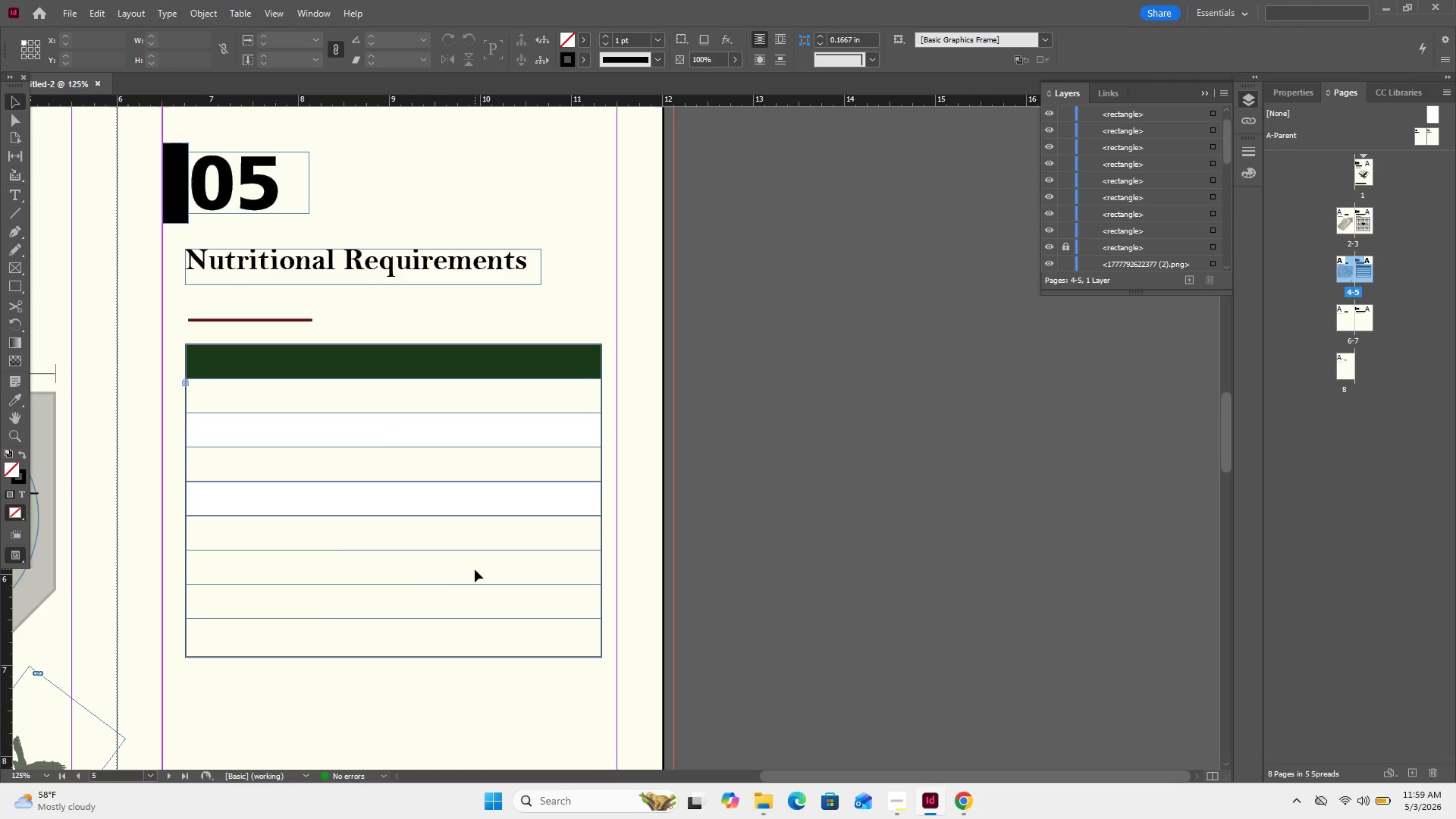 
left_click([475, 570])
 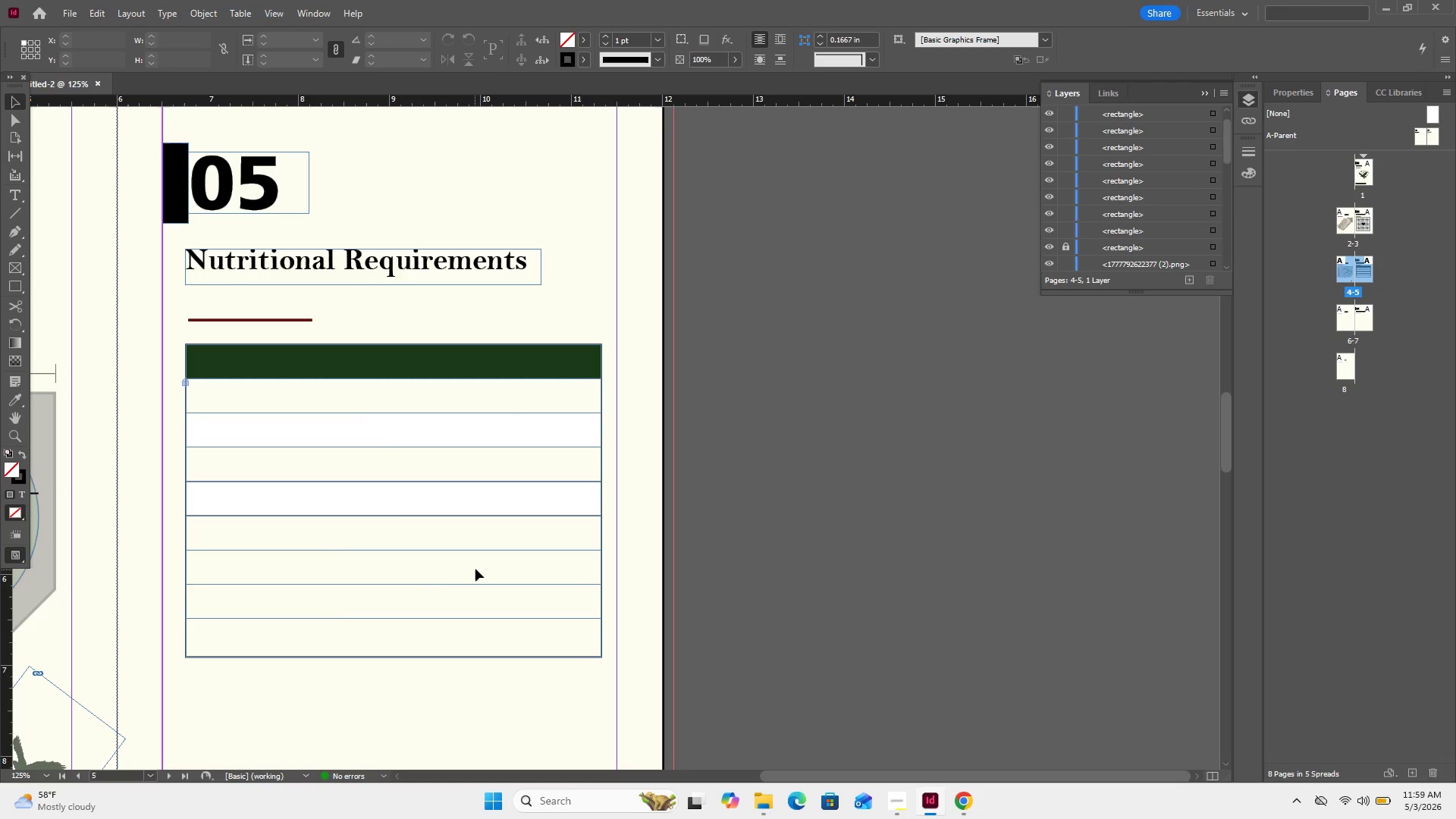 
double_click([475, 569])
 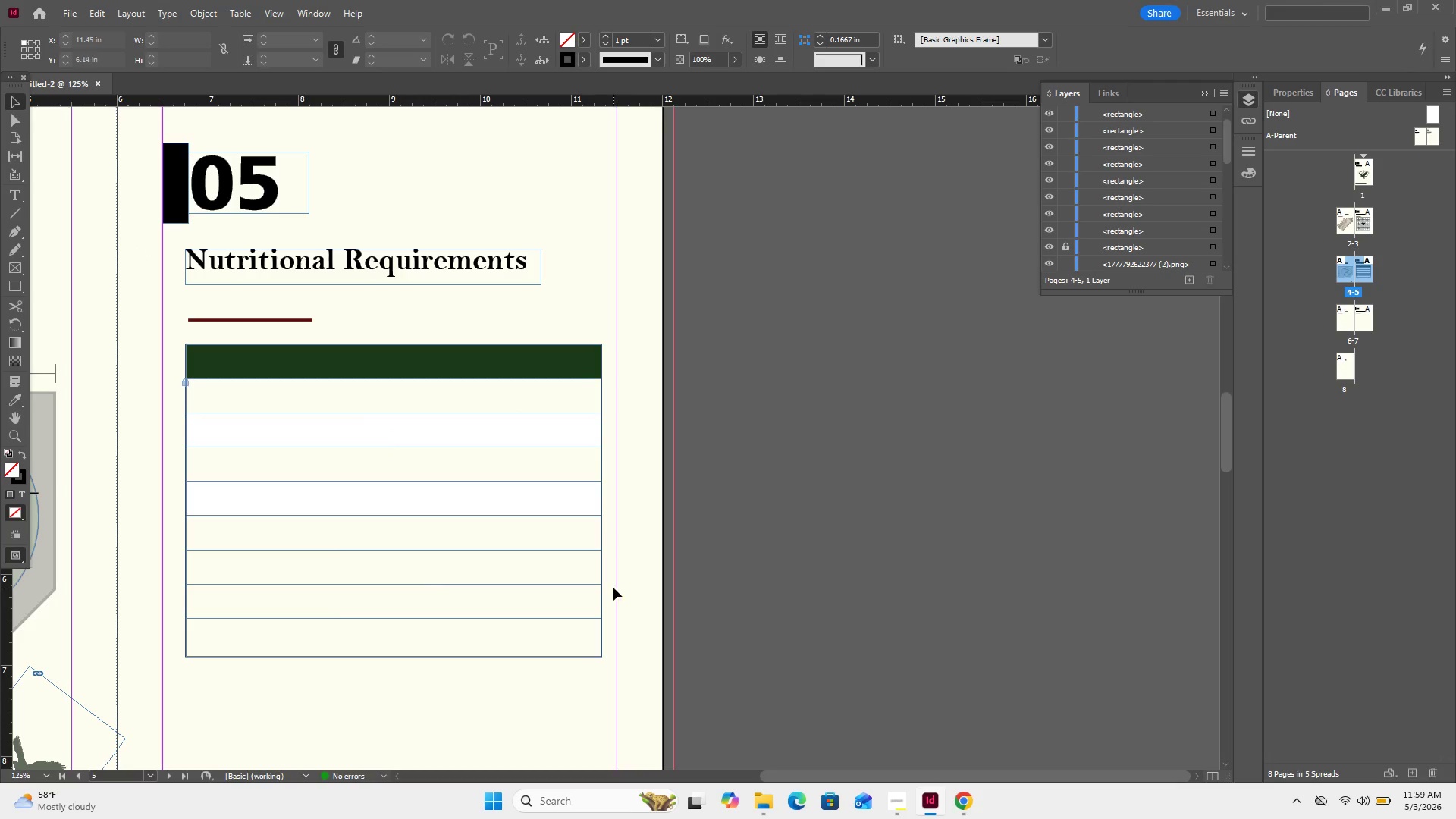 
left_click_drag(start_coordinate=[610, 601], to_coordinate=[555, 592])
 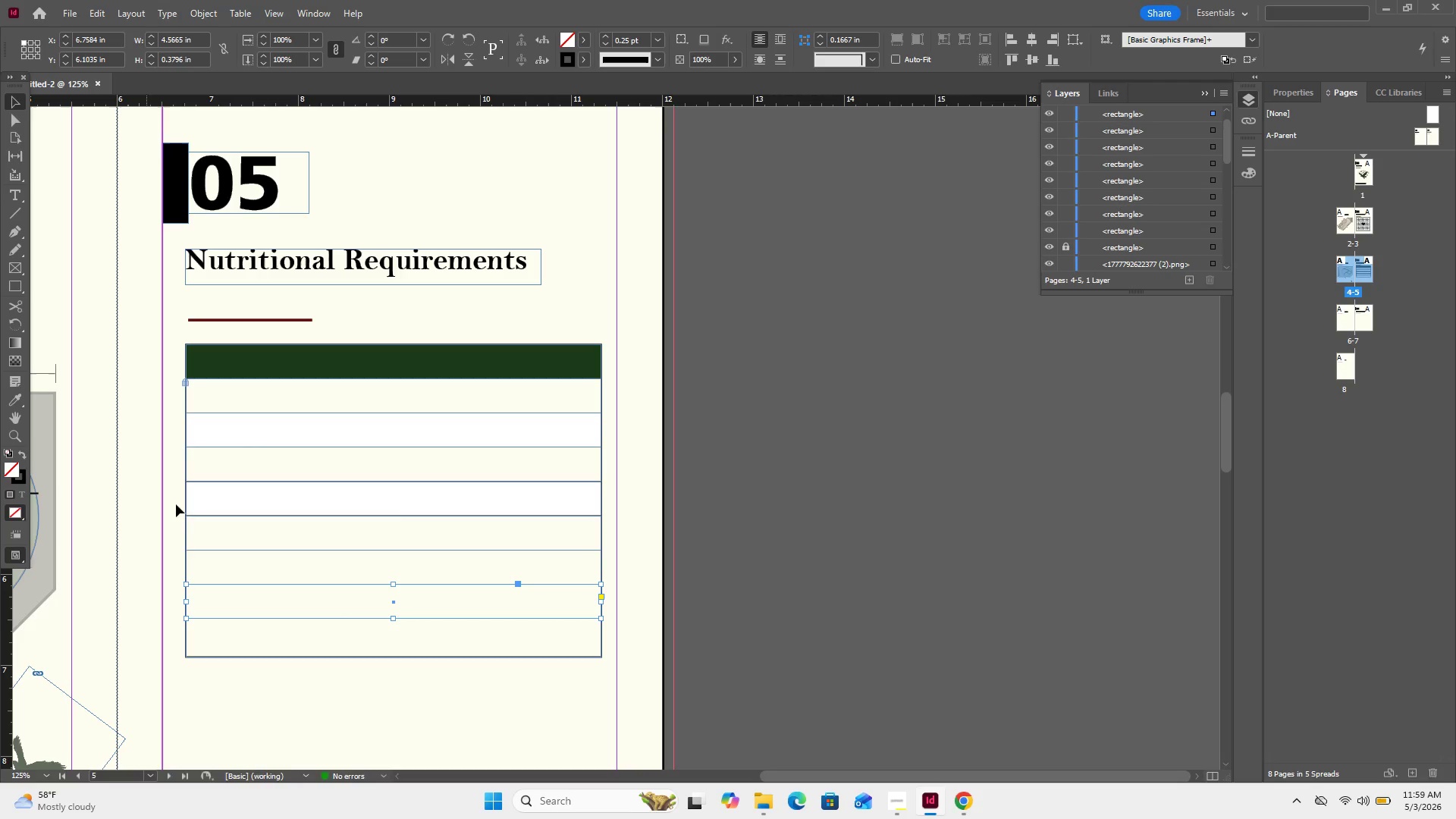 
left_click_drag(start_coordinate=[172, 568], to_coordinate=[202, 574])
 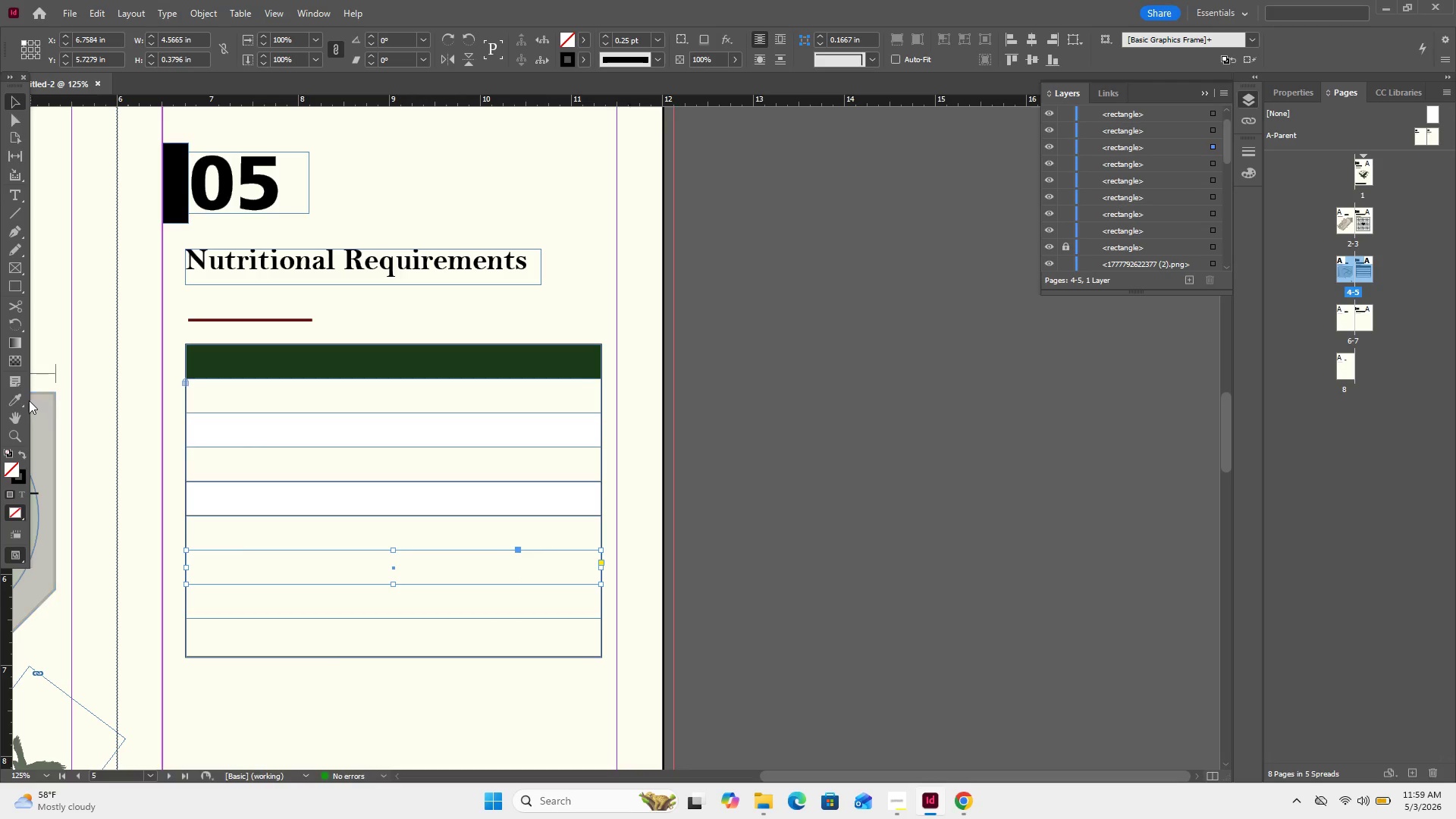 
left_click([14, 401])
 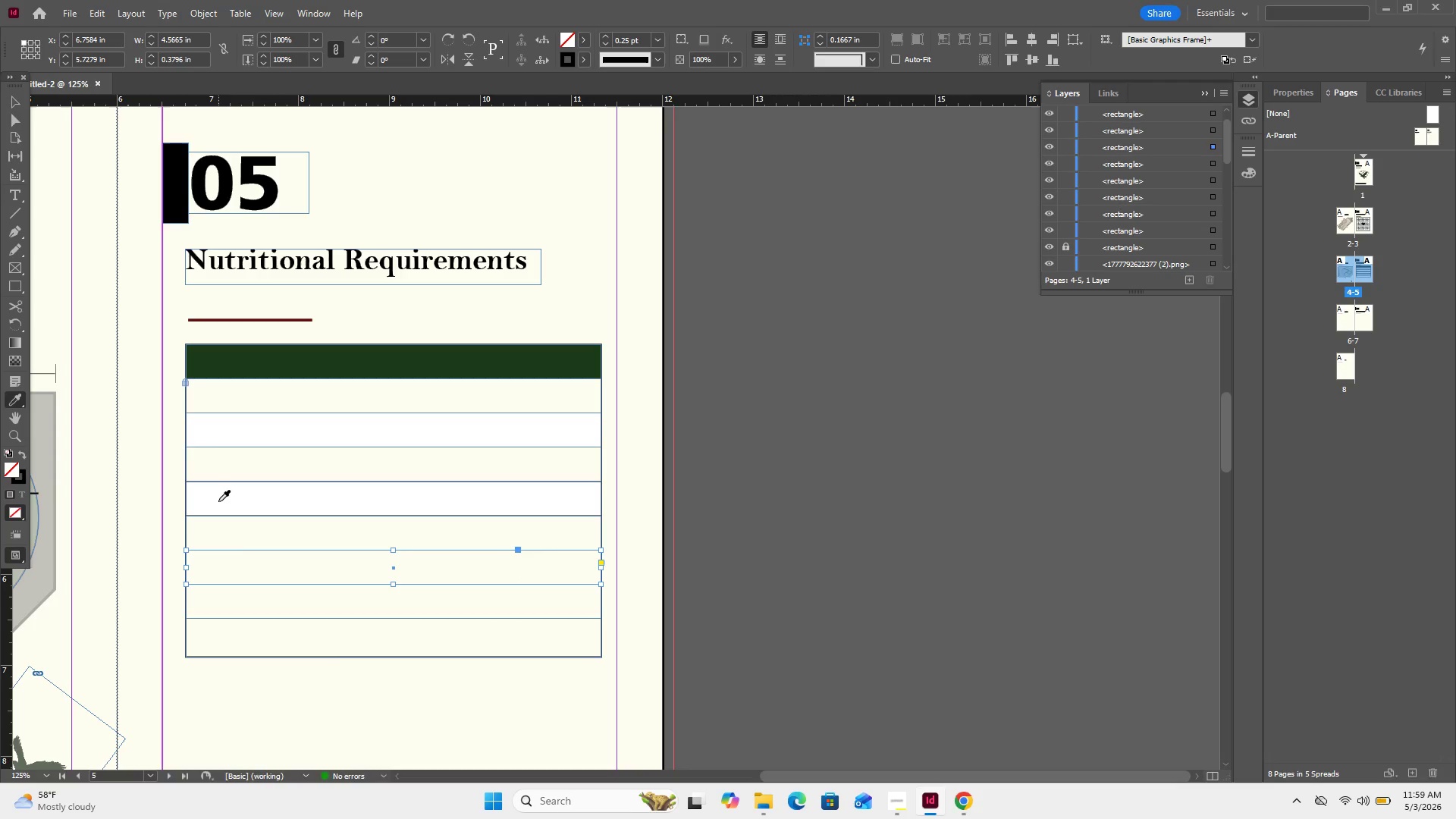 
left_click([218, 501])
 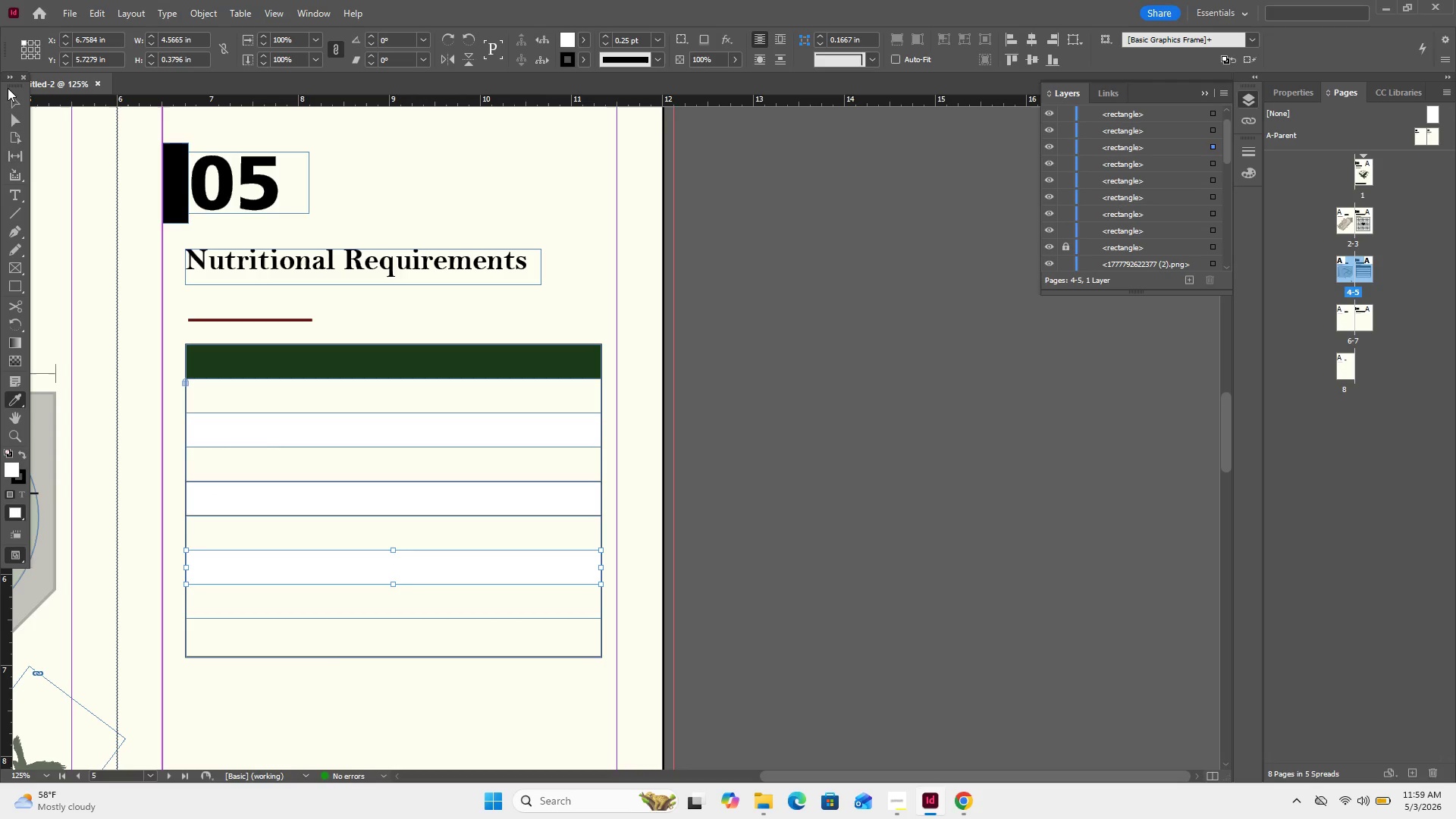 
left_click([8, 98])
 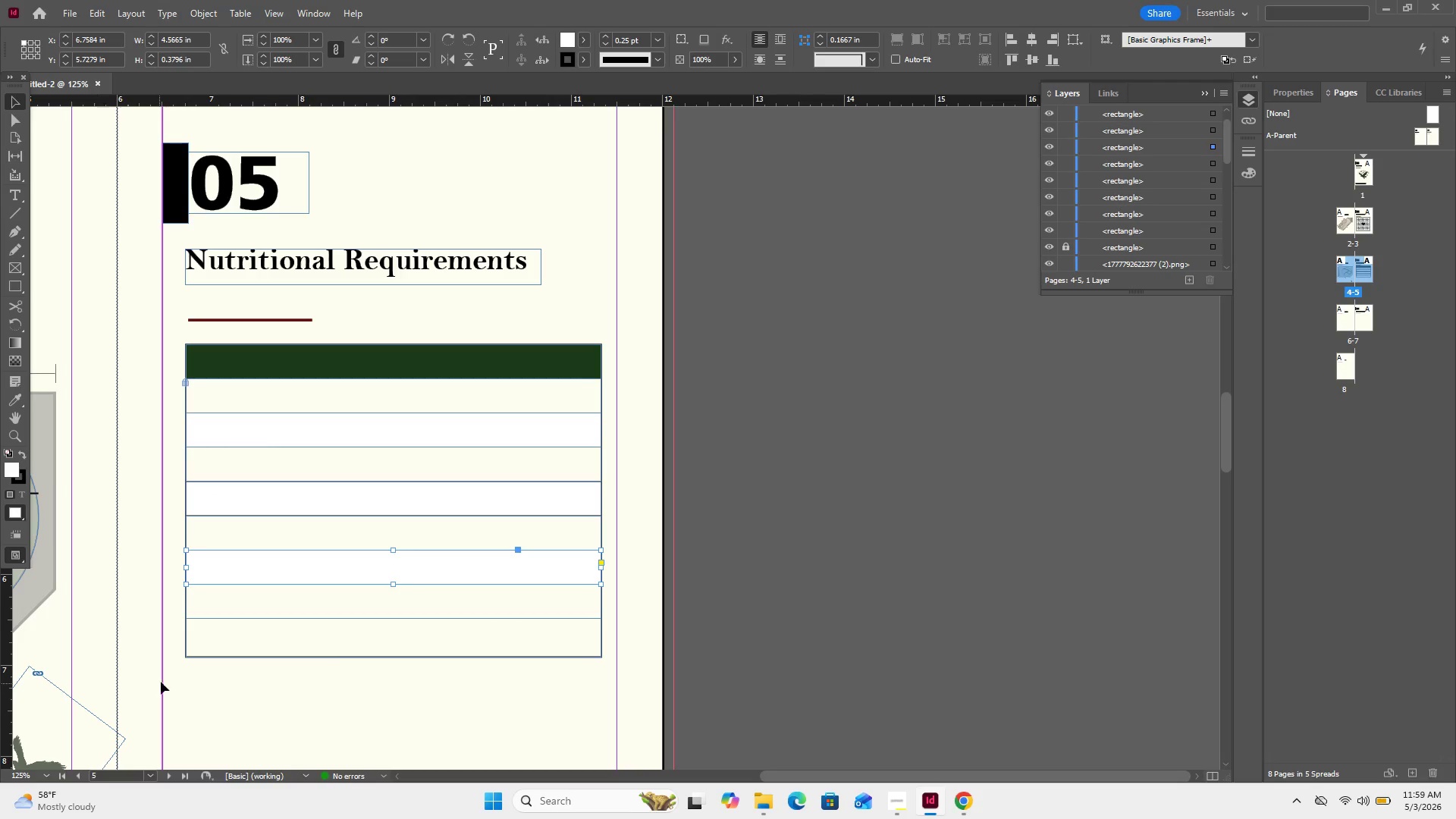 
left_click_drag(start_coordinate=[171, 646], to_coordinate=[239, 648])
 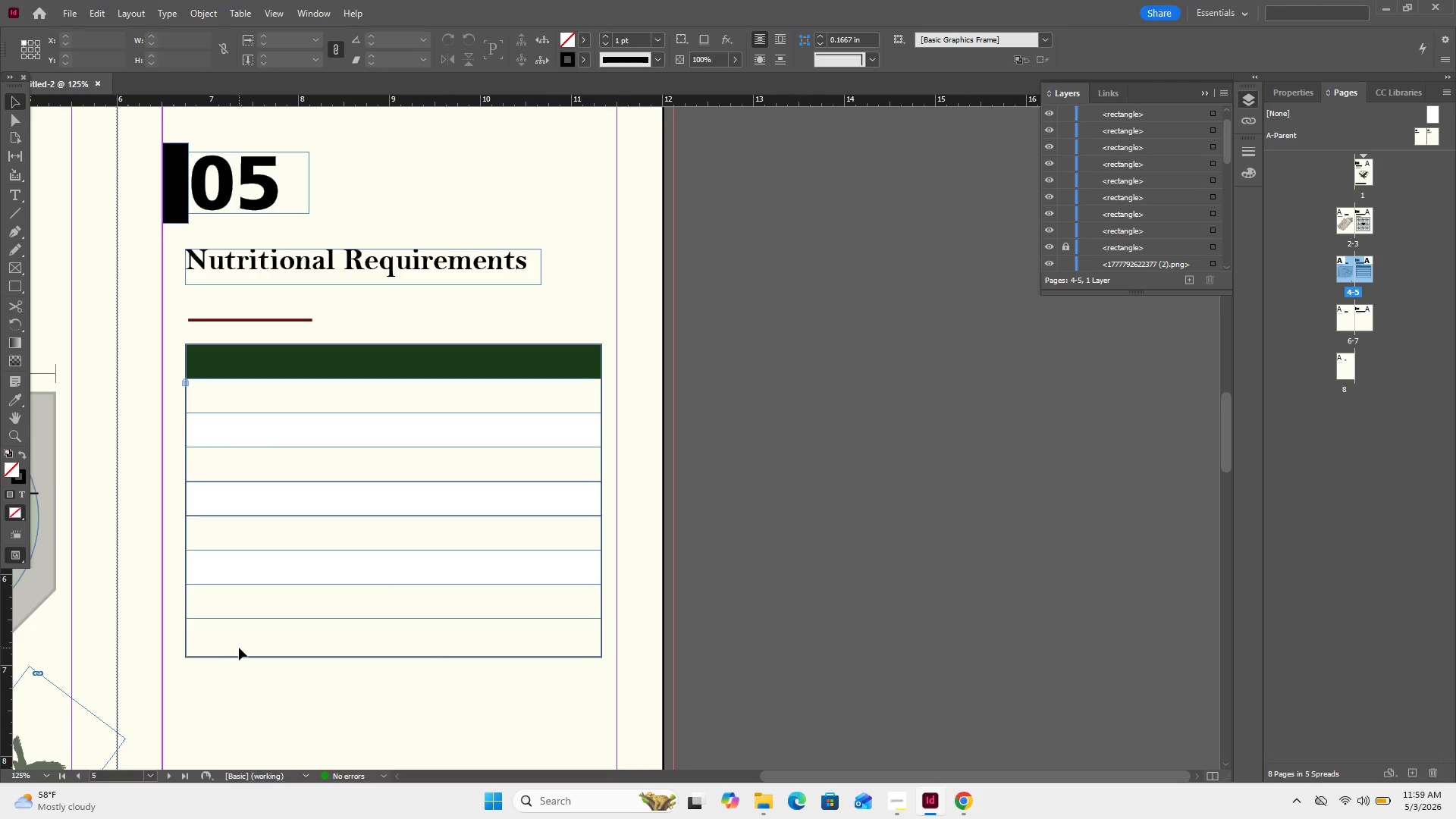 
left_click_drag(start_coordinate=[240, 648], to_coordinate=[151, 638])
 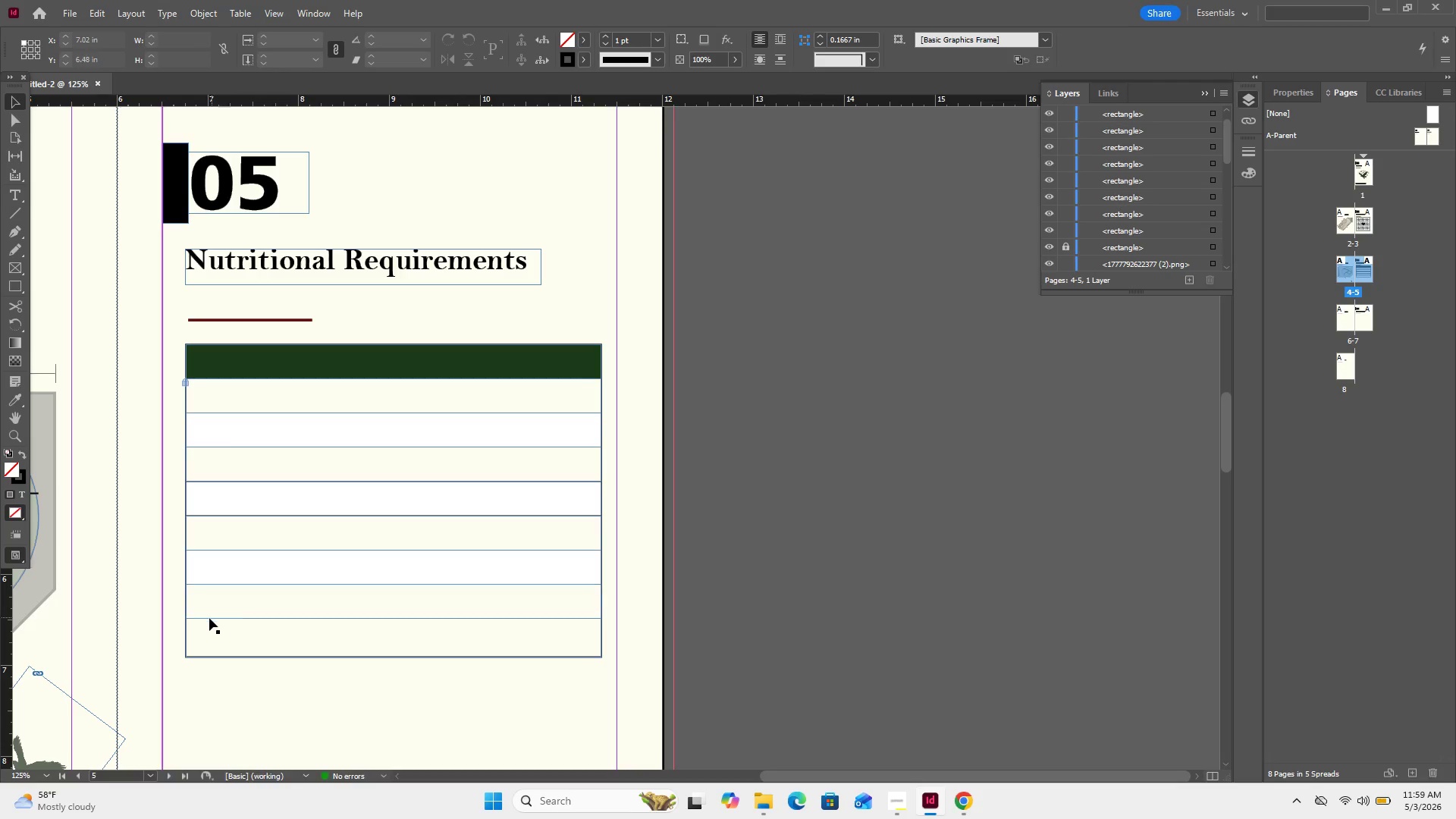 
left_click_drag(start_coordinate=[182, 603], to_coordinate=[231, 607])
 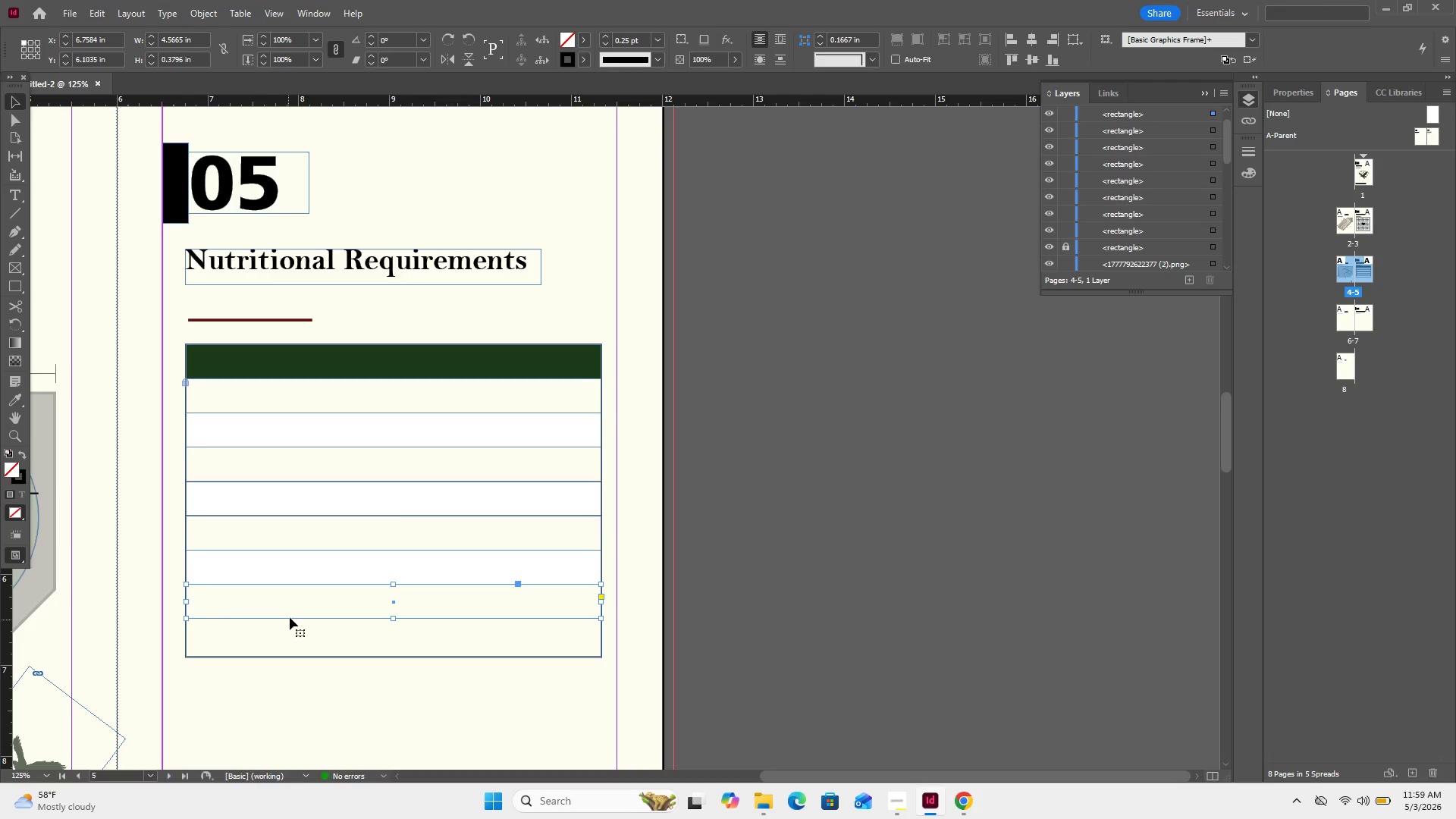 
hold_key(key=AltLeft, duration=4.84)
hold_key(key=ControlLeft, duration=4.39)
left_click_drag(start_coordinate=[290, 617], to_coordinate=[290, 648])
 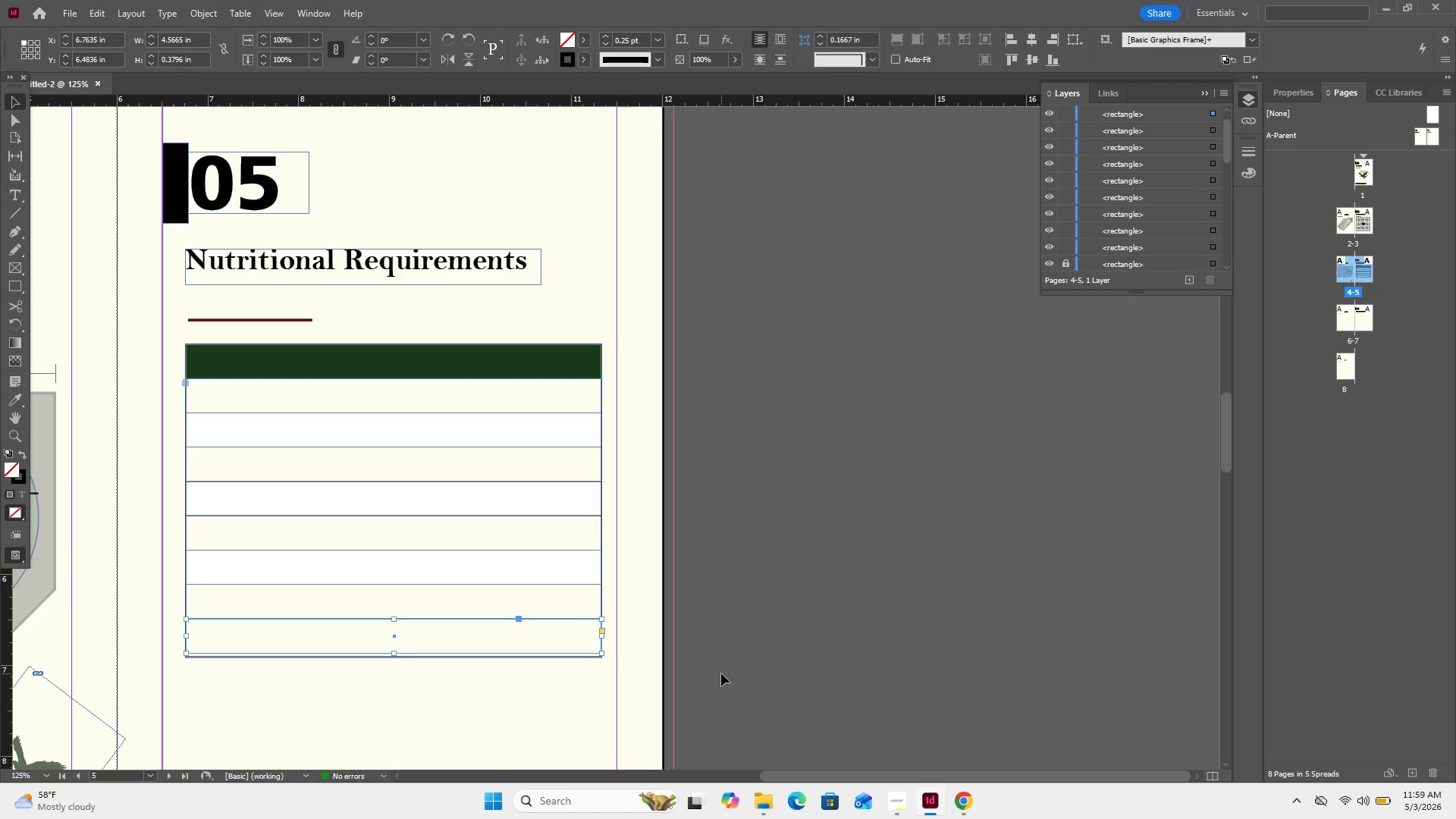 
key(ArrowDown)
 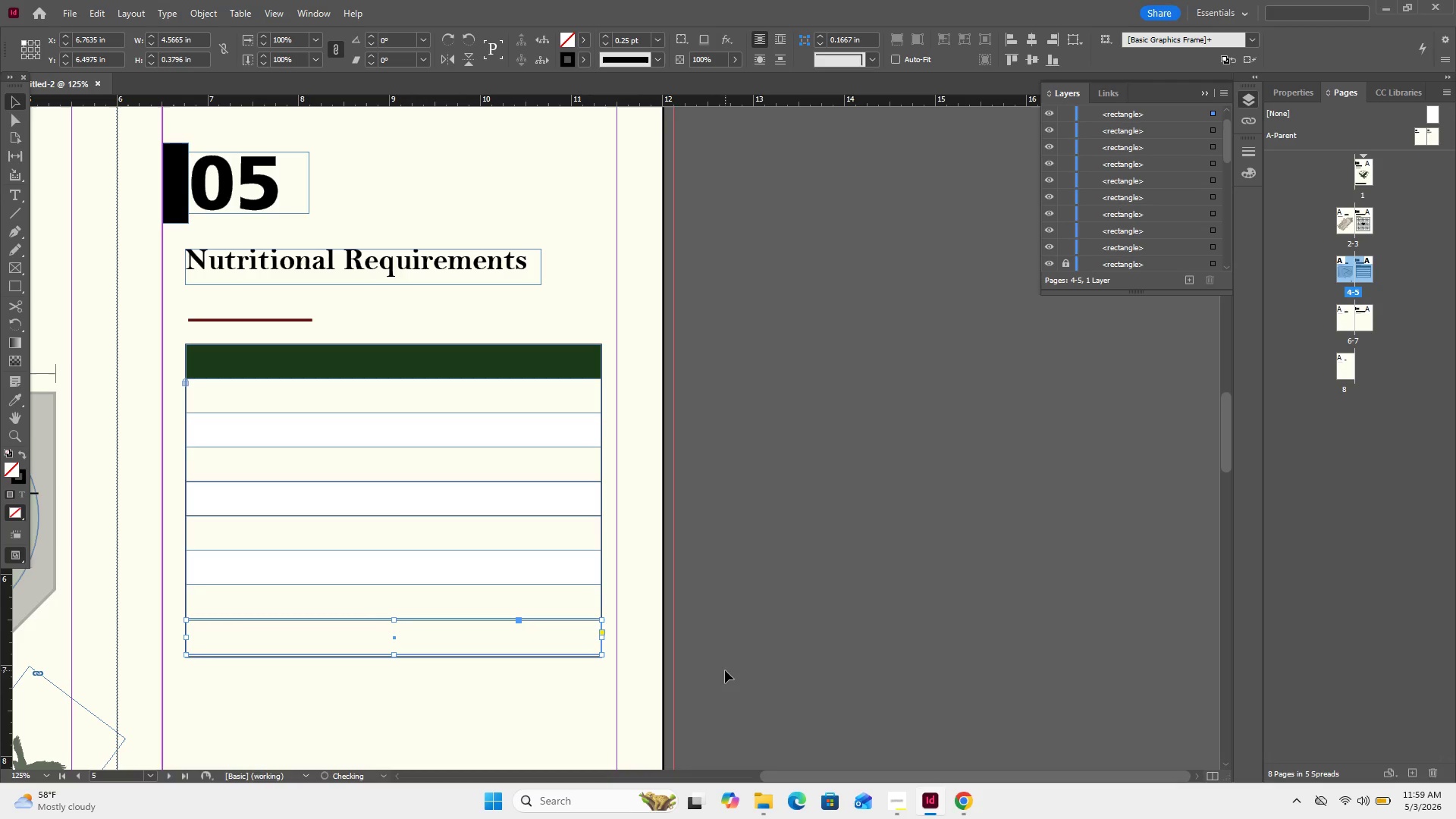 
key(ArrowUp)
 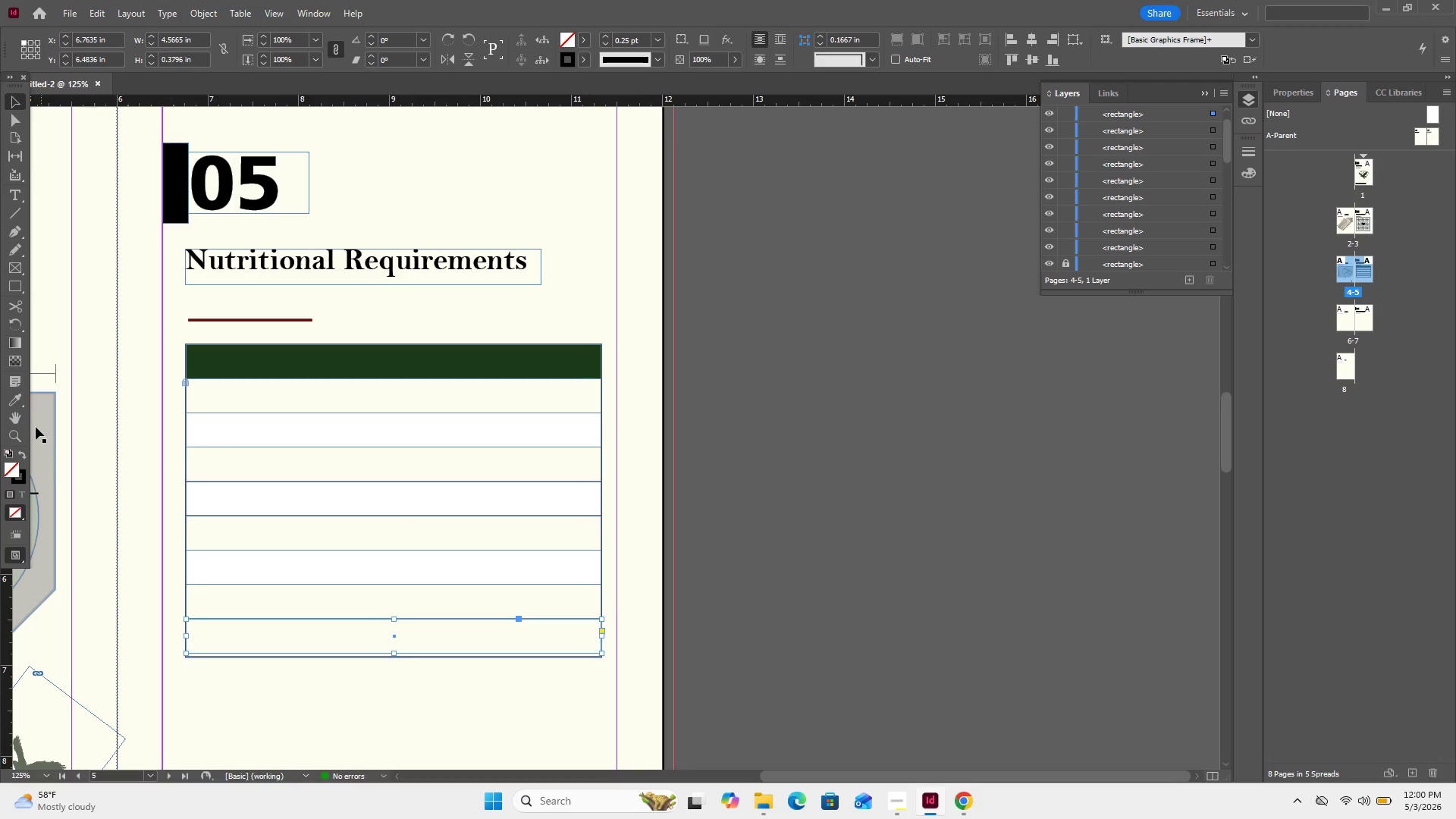 
left_click([10, 400])
 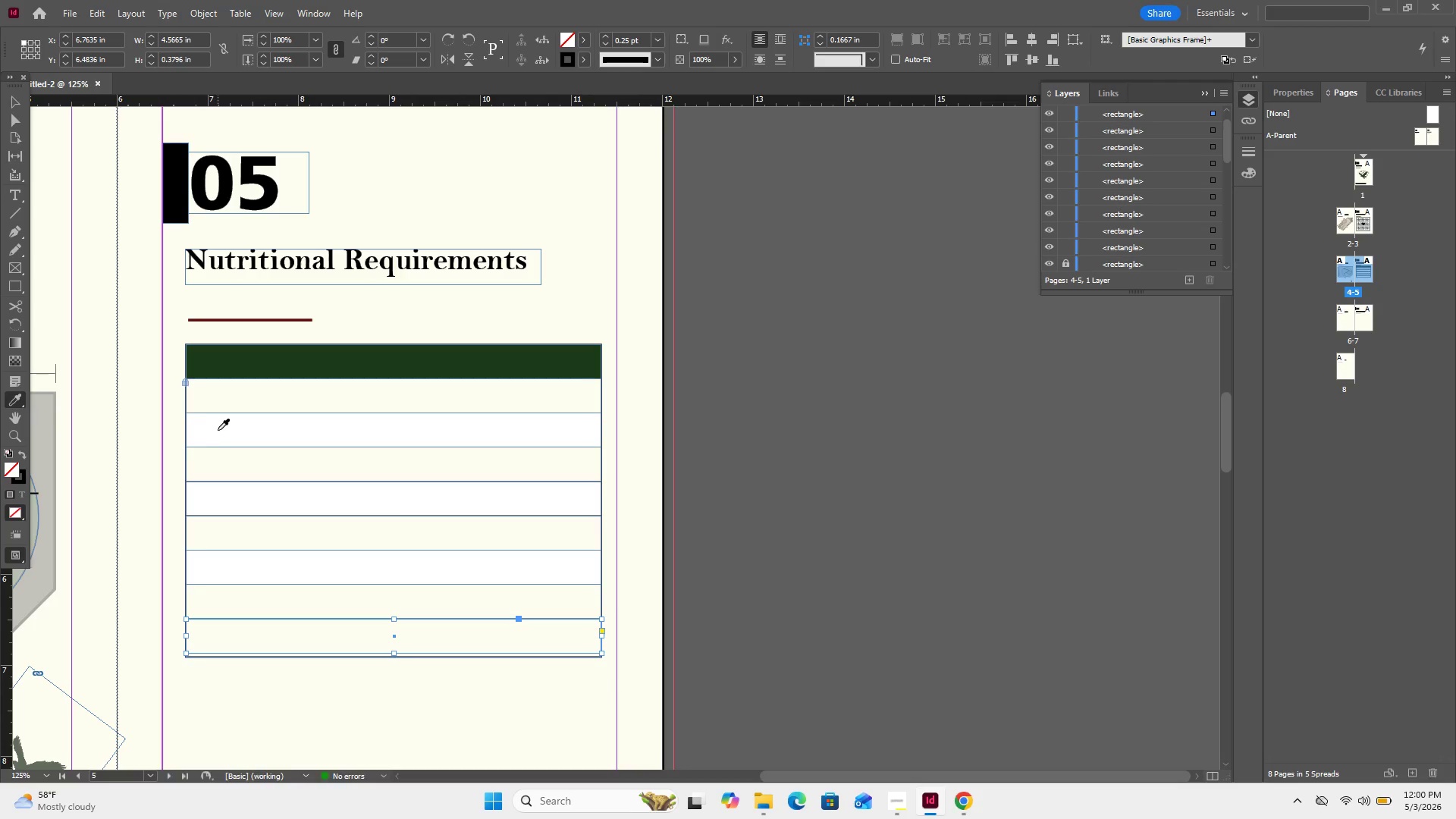 
left_click([219, 430])
 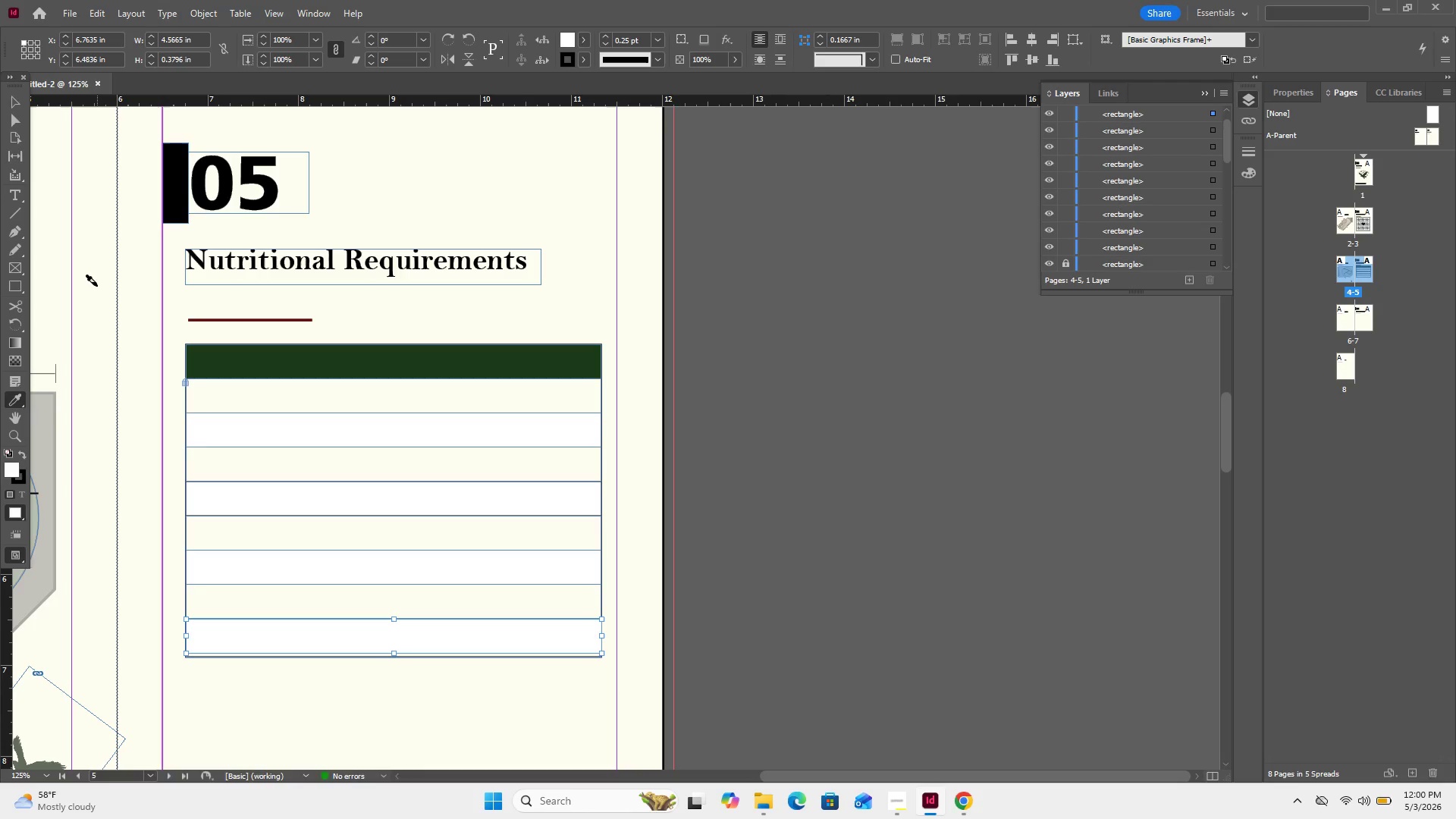 
left_click([835, 504])
 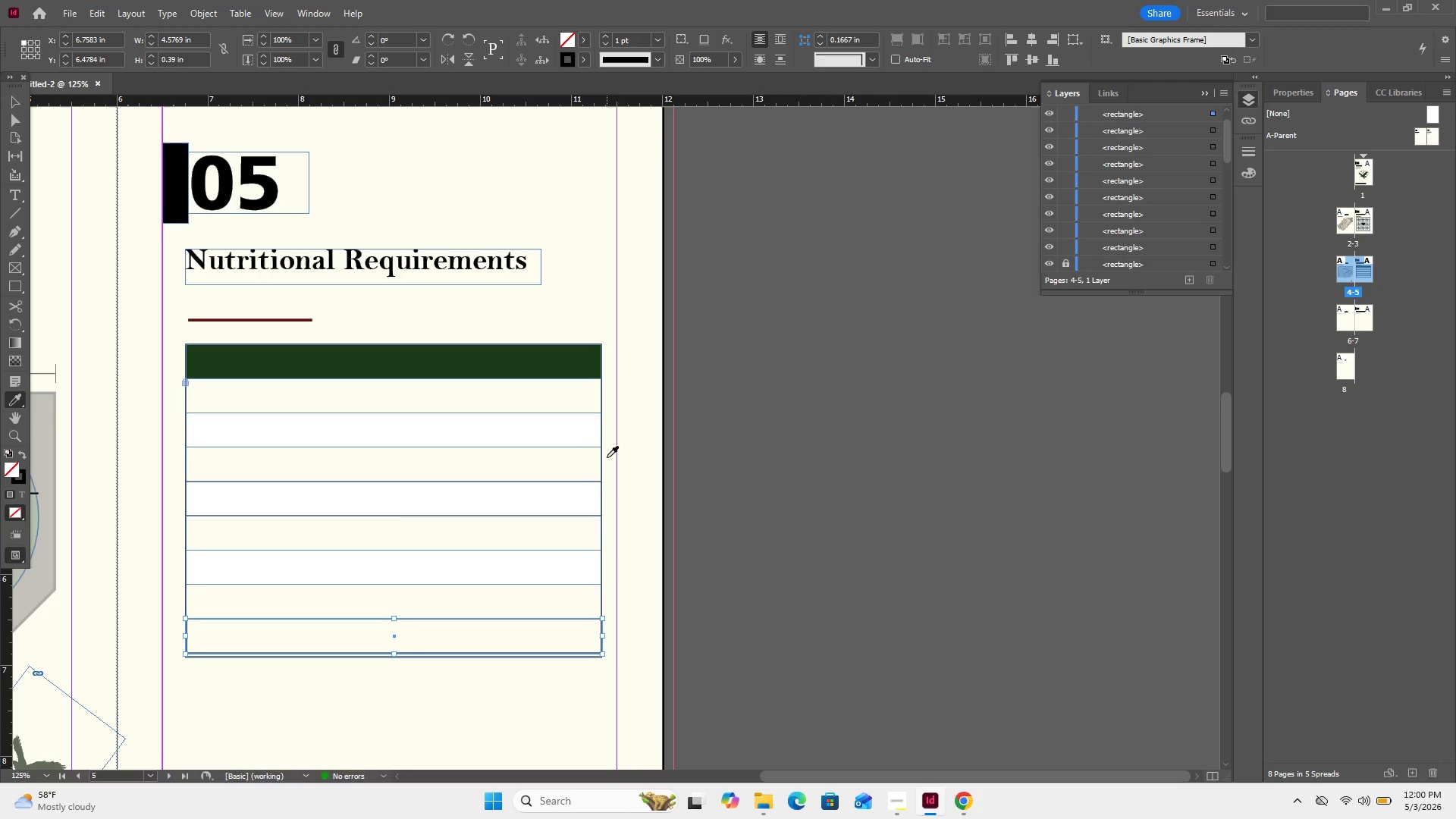 
key(Control+Z)
 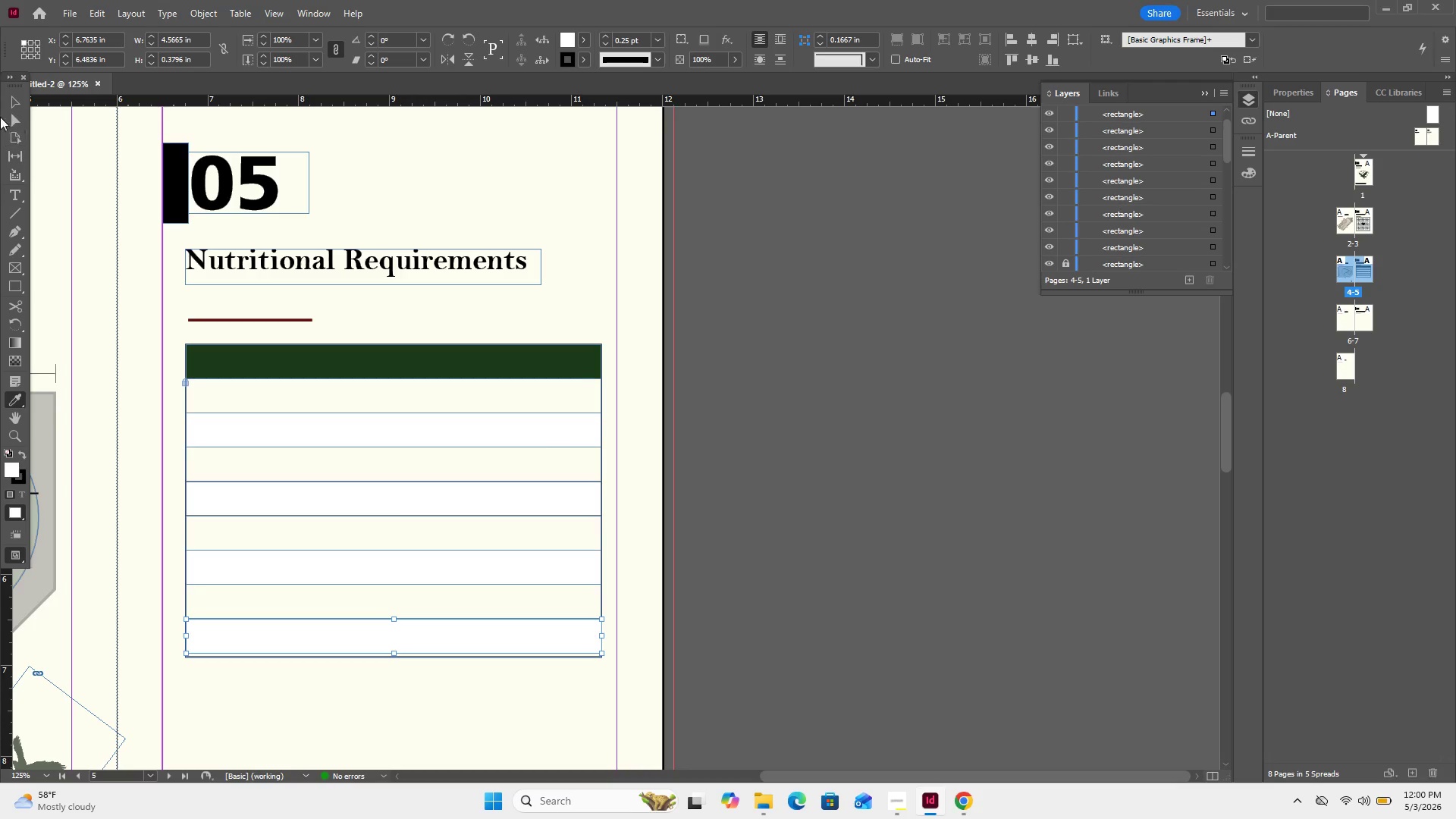 
left_click([14, 104])
 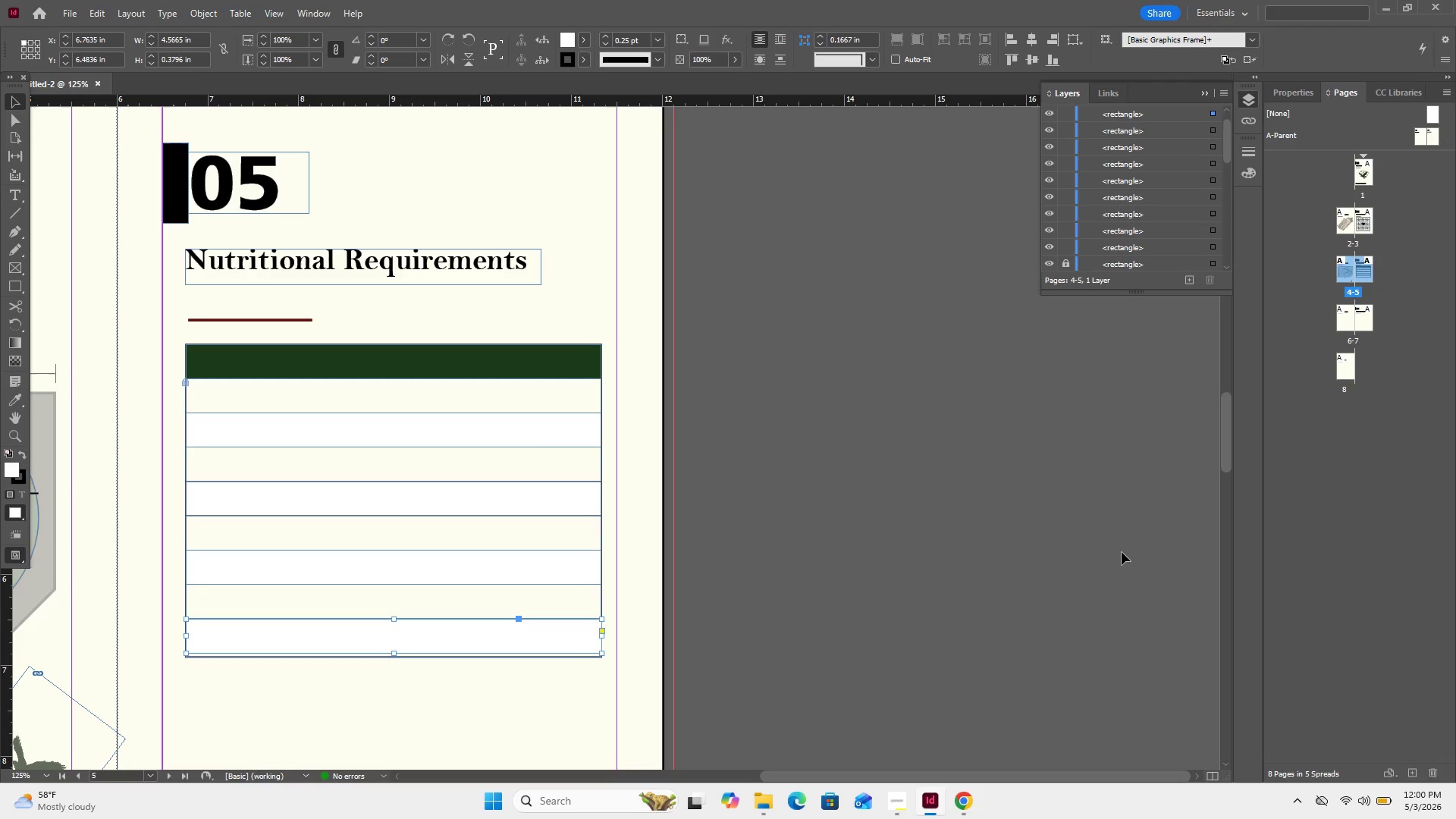 
key(ArrowDown)
 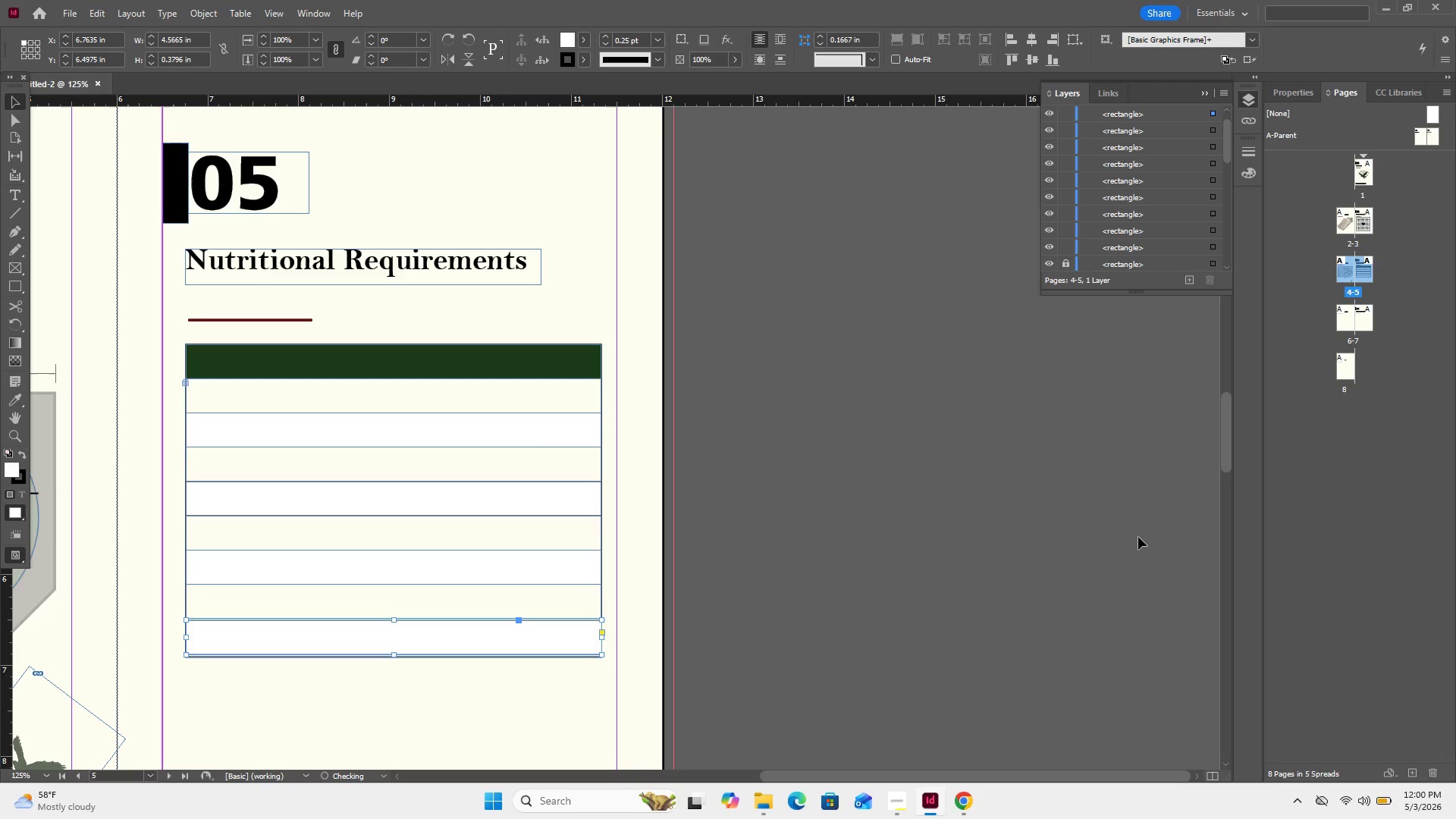 
key(ArrowUp)
 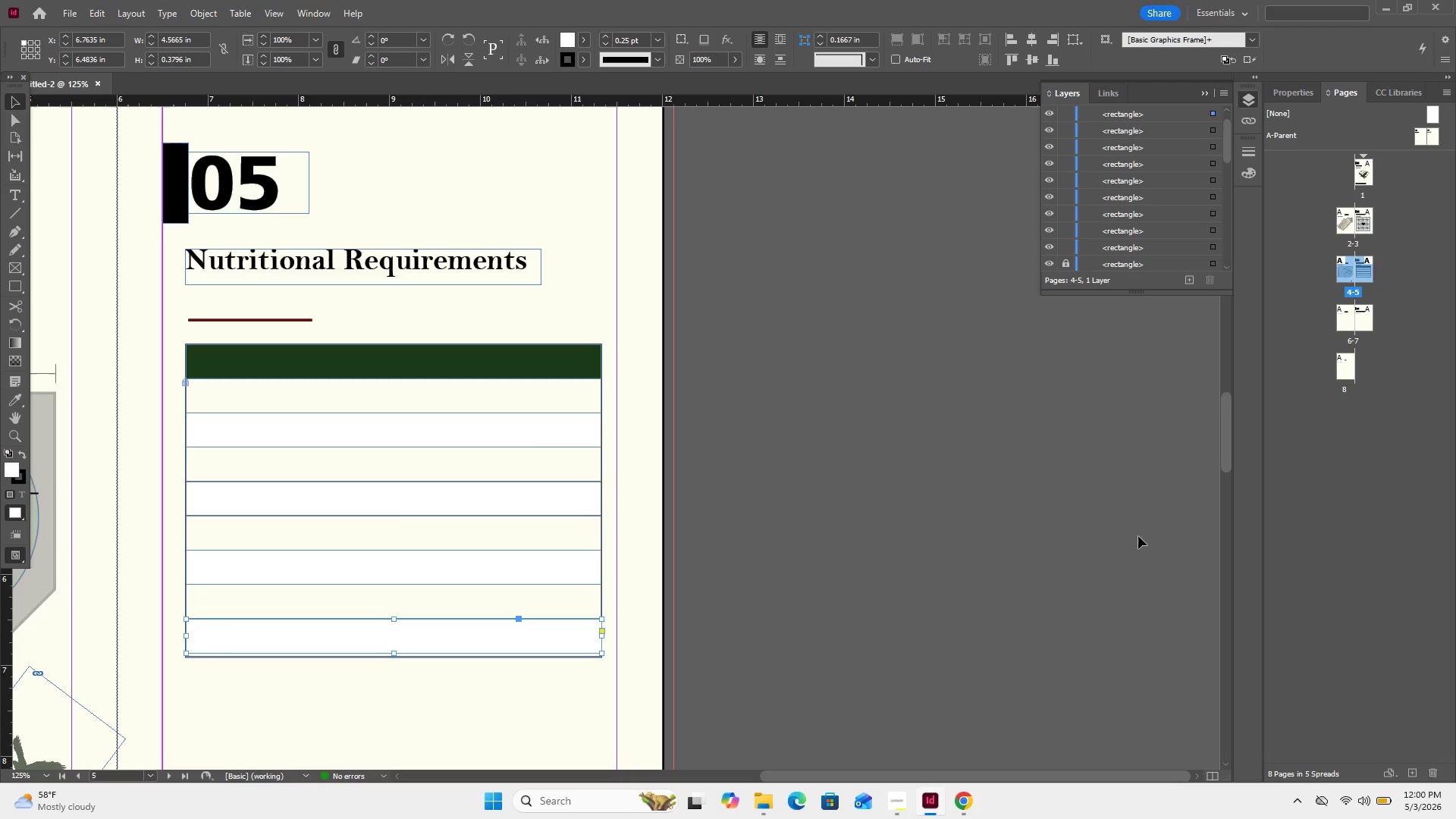 
key(ArrowLeft)
 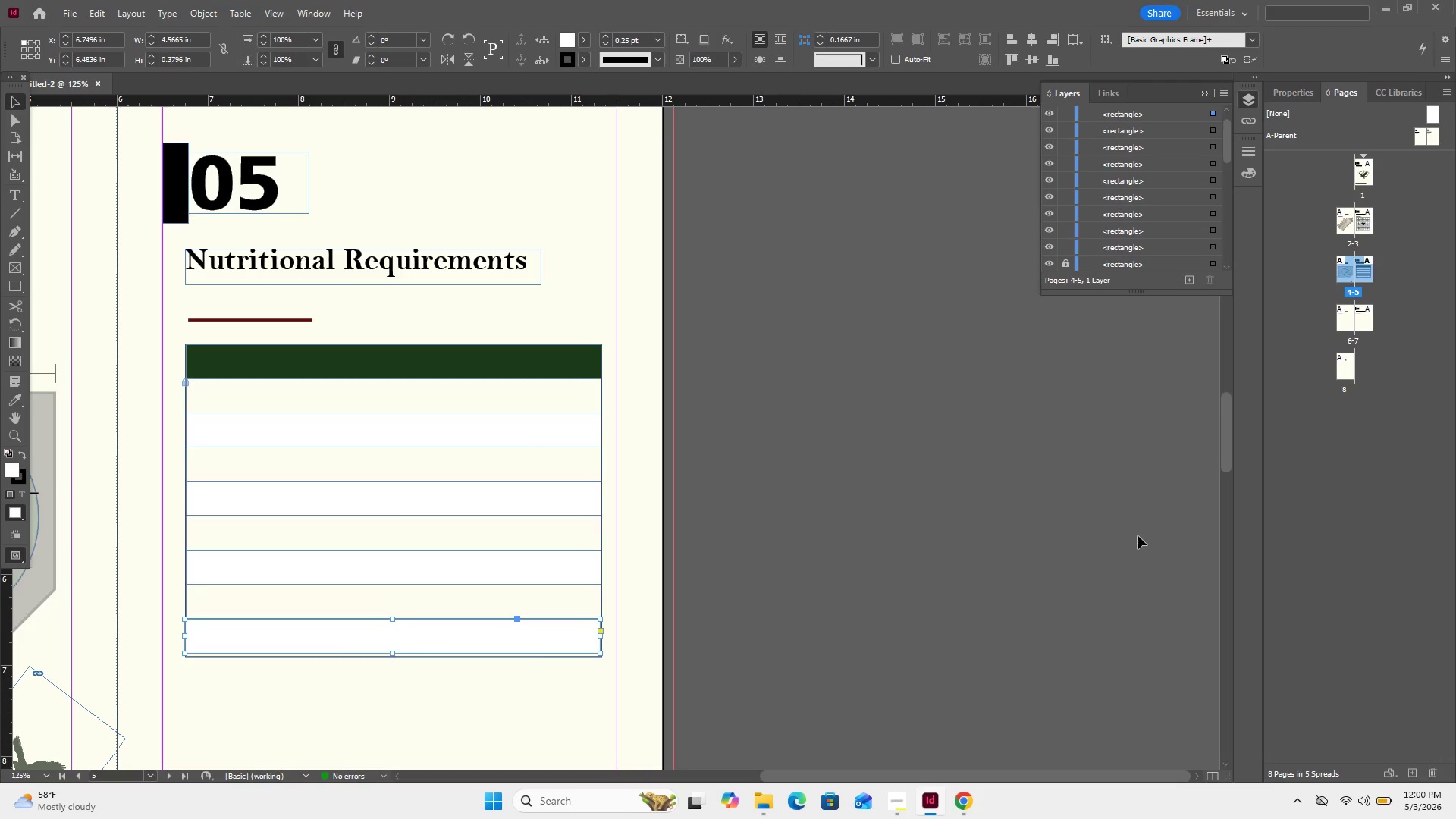 
key(ArrowRight)
 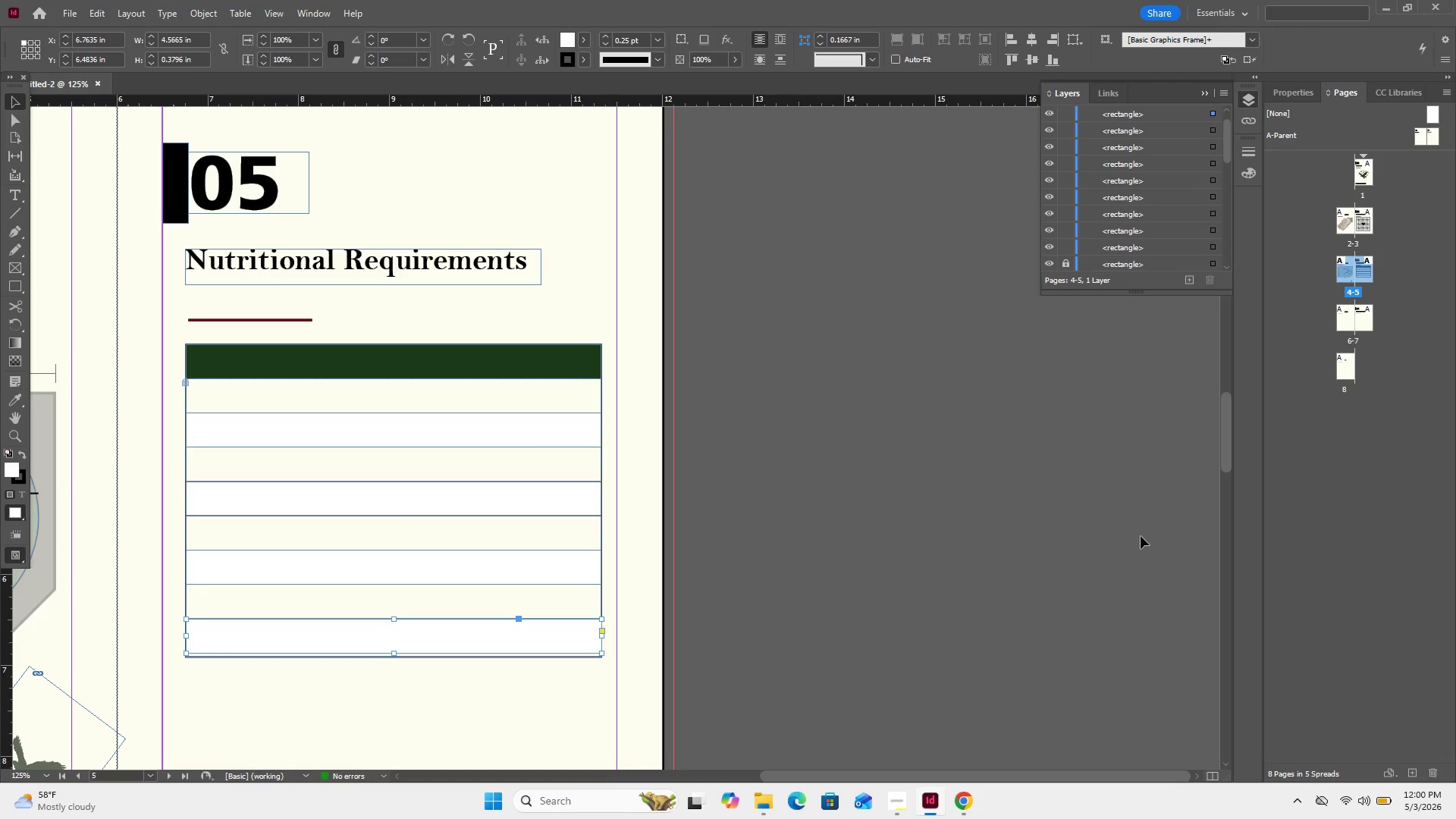 
left_click([1147, 539])
 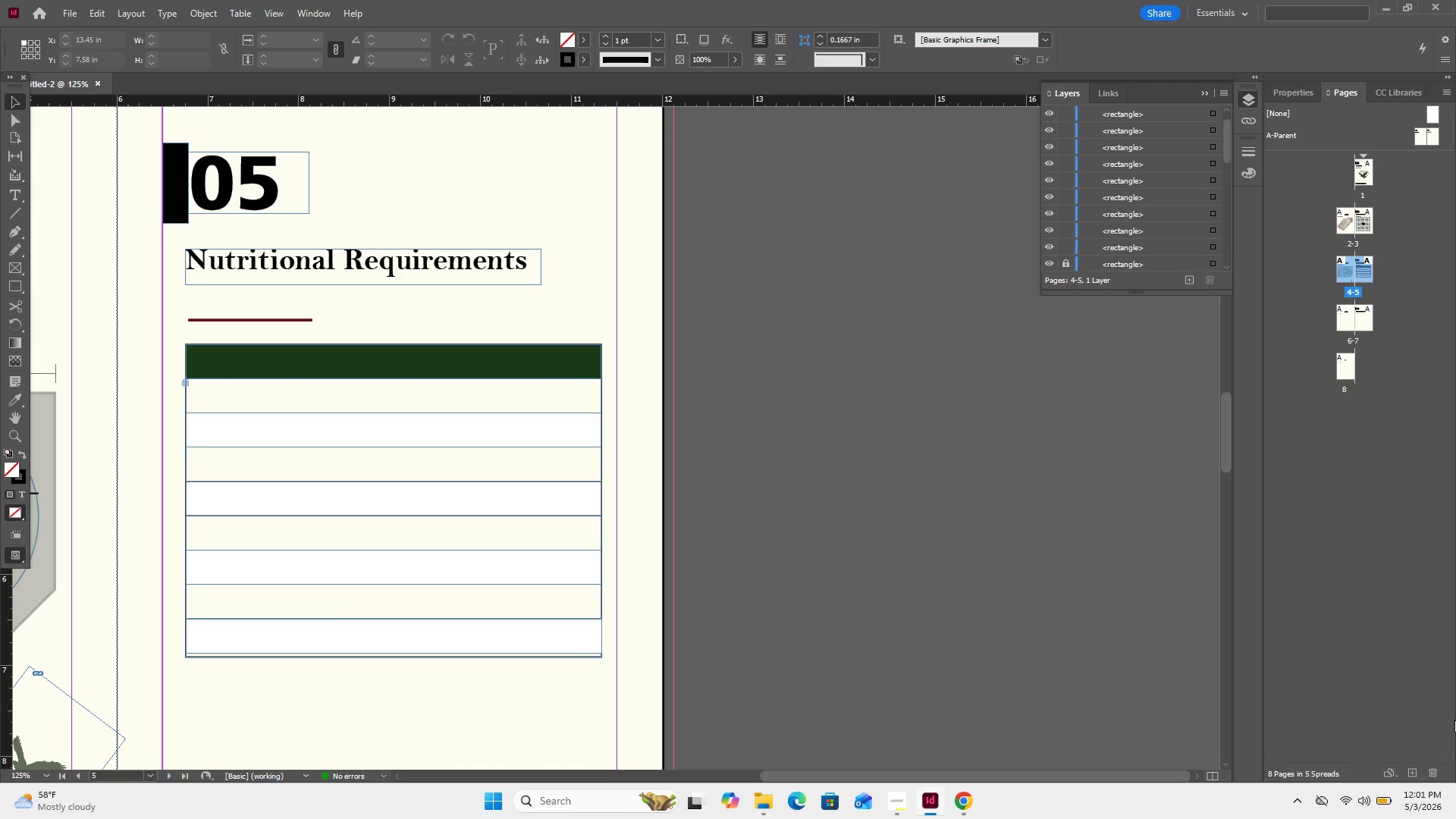 
wait(64.3)
 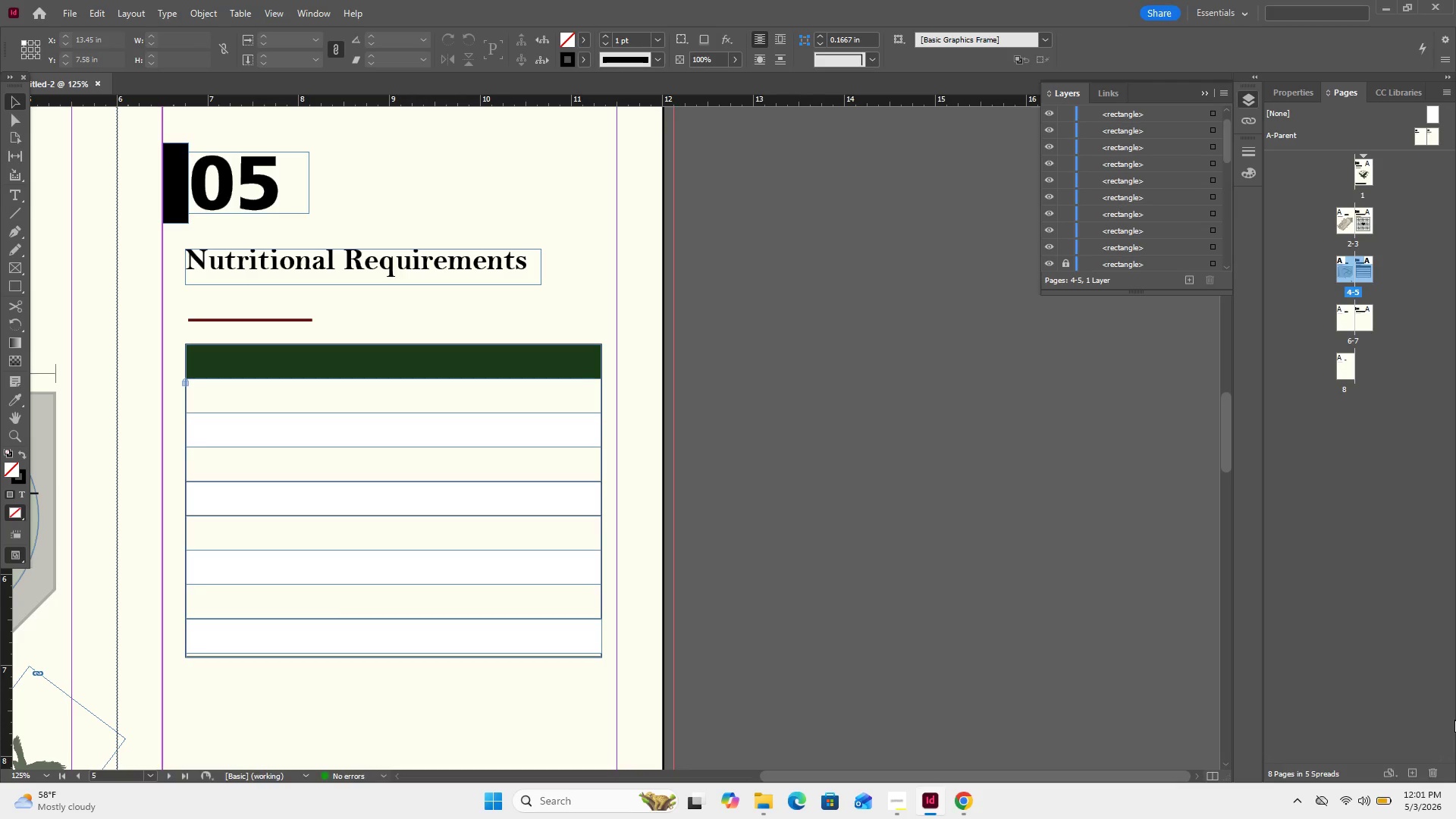 
left_click([1061, 260])
 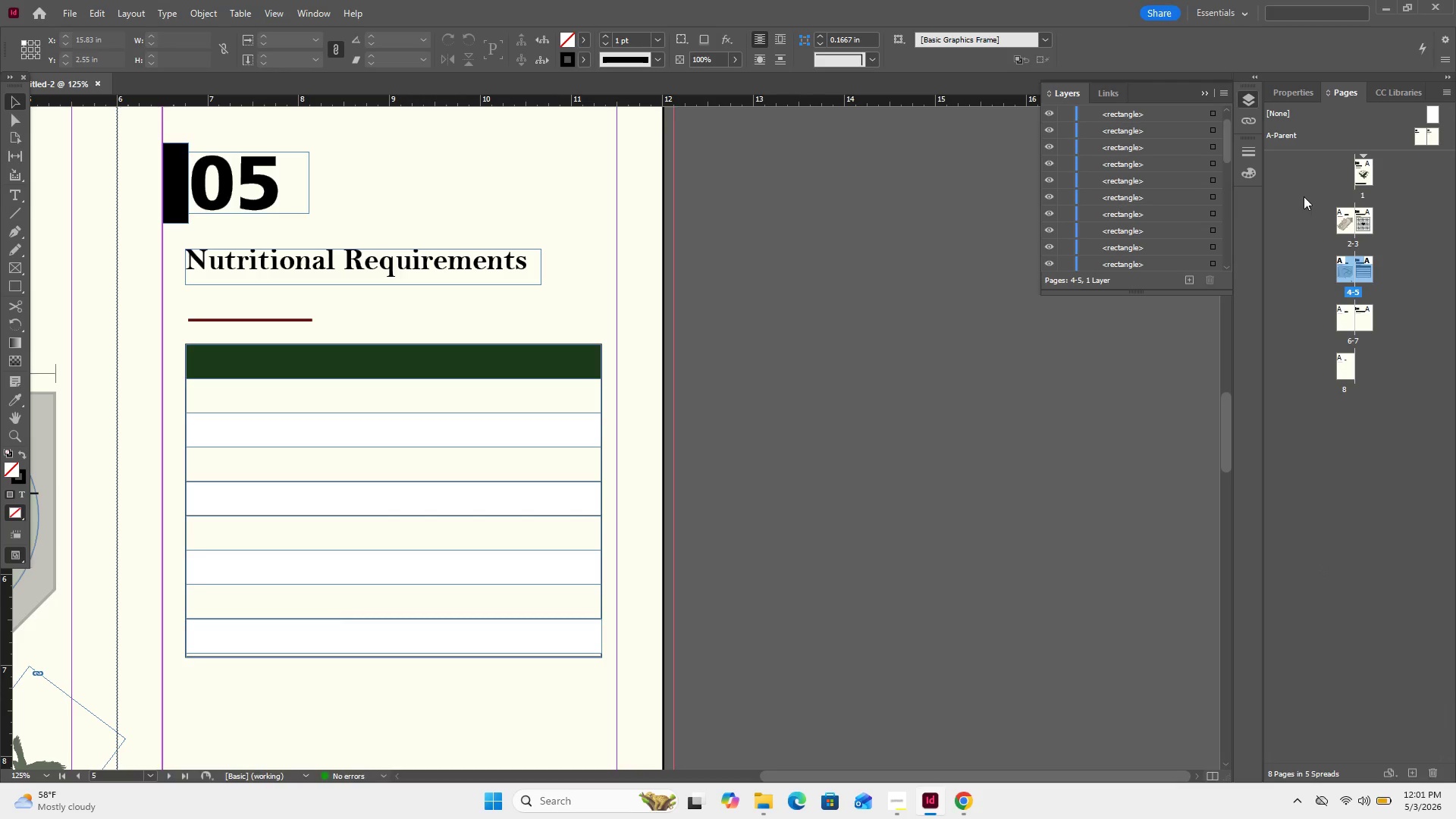 
scroll: coordinate [1217, 240], scroll_direction: down, amount: 1.0
 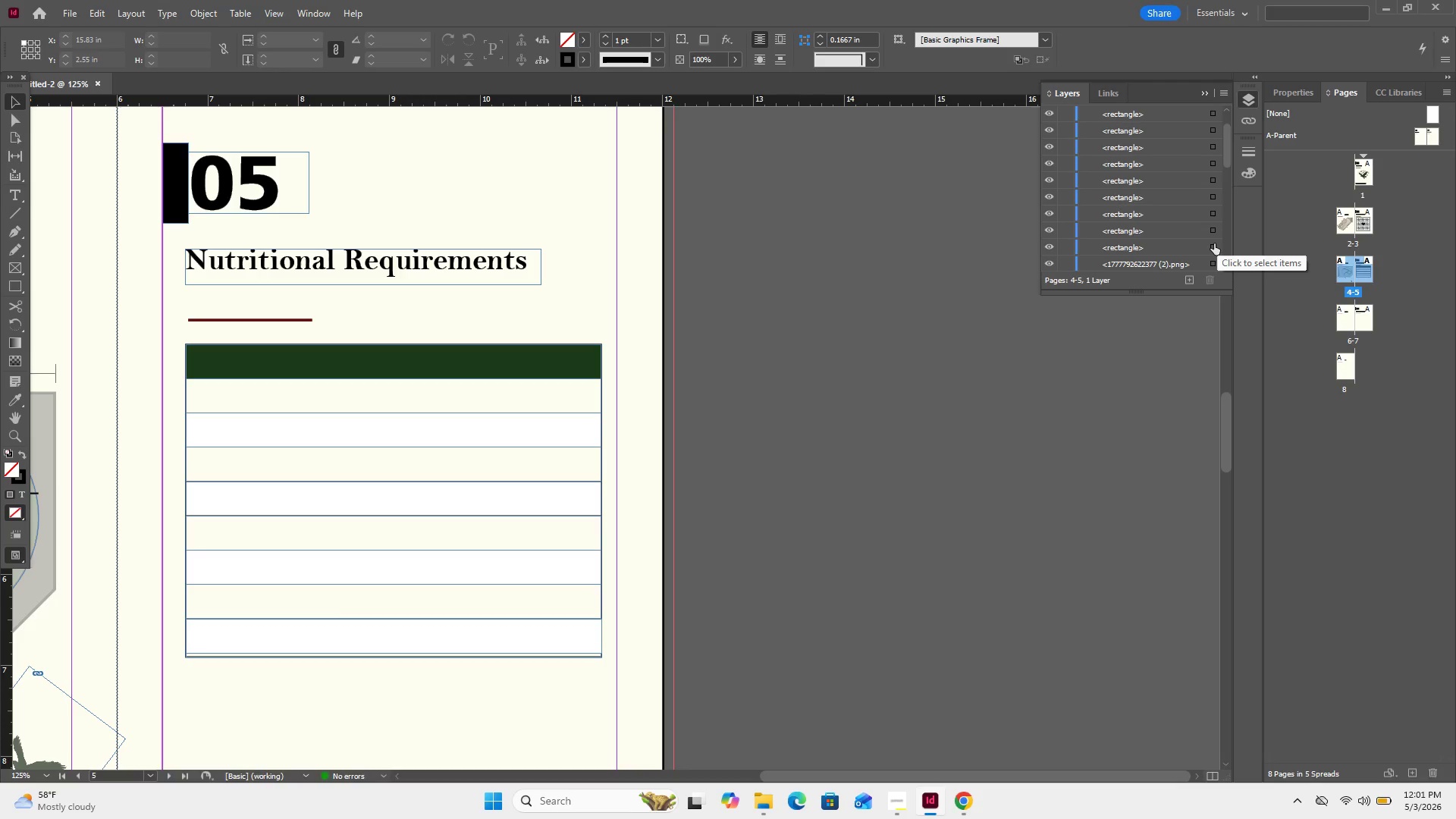 
left_click([1214, 243])
 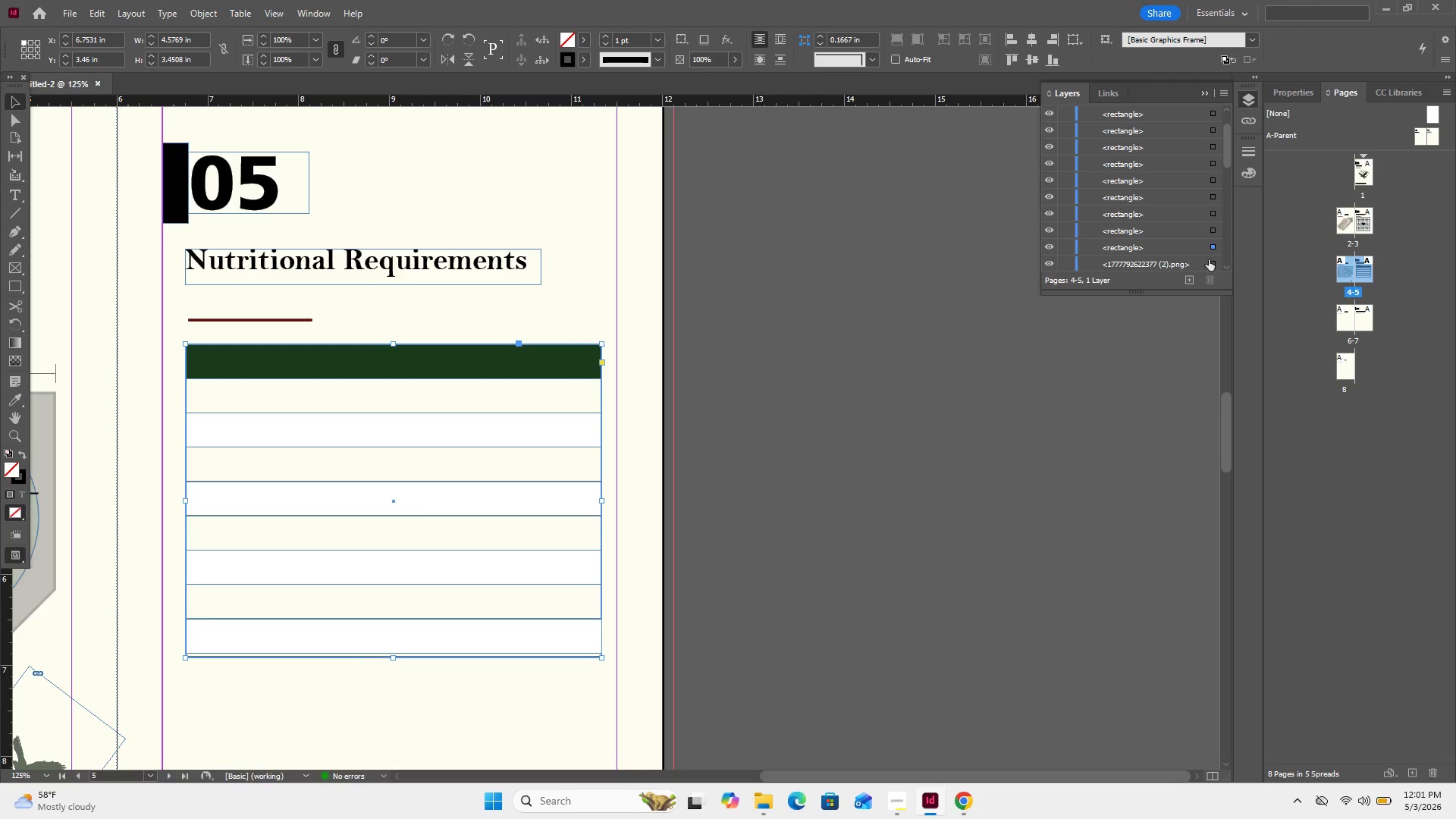 
left_click([1105, 353])
 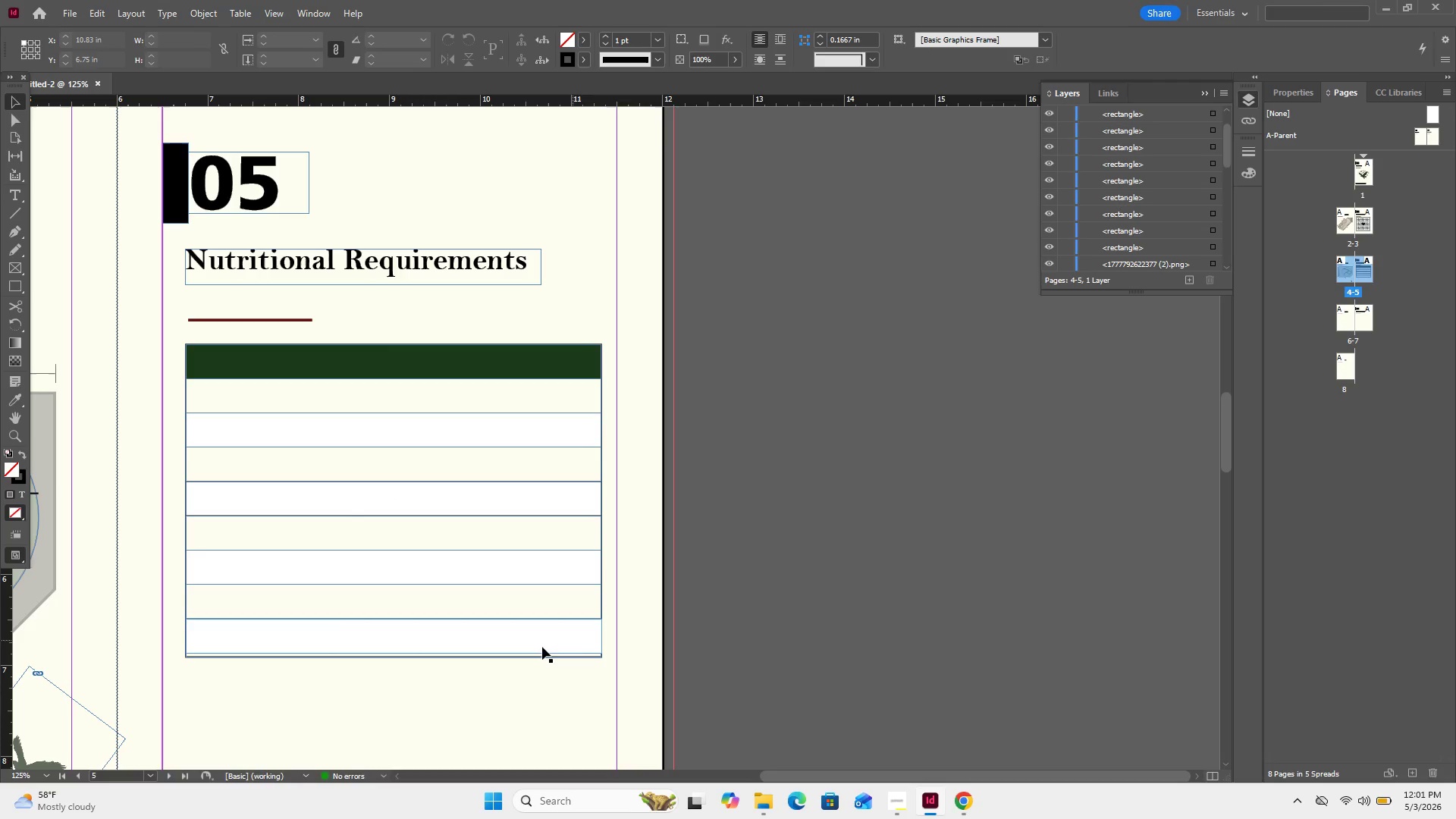 
left_click([542, 647])
 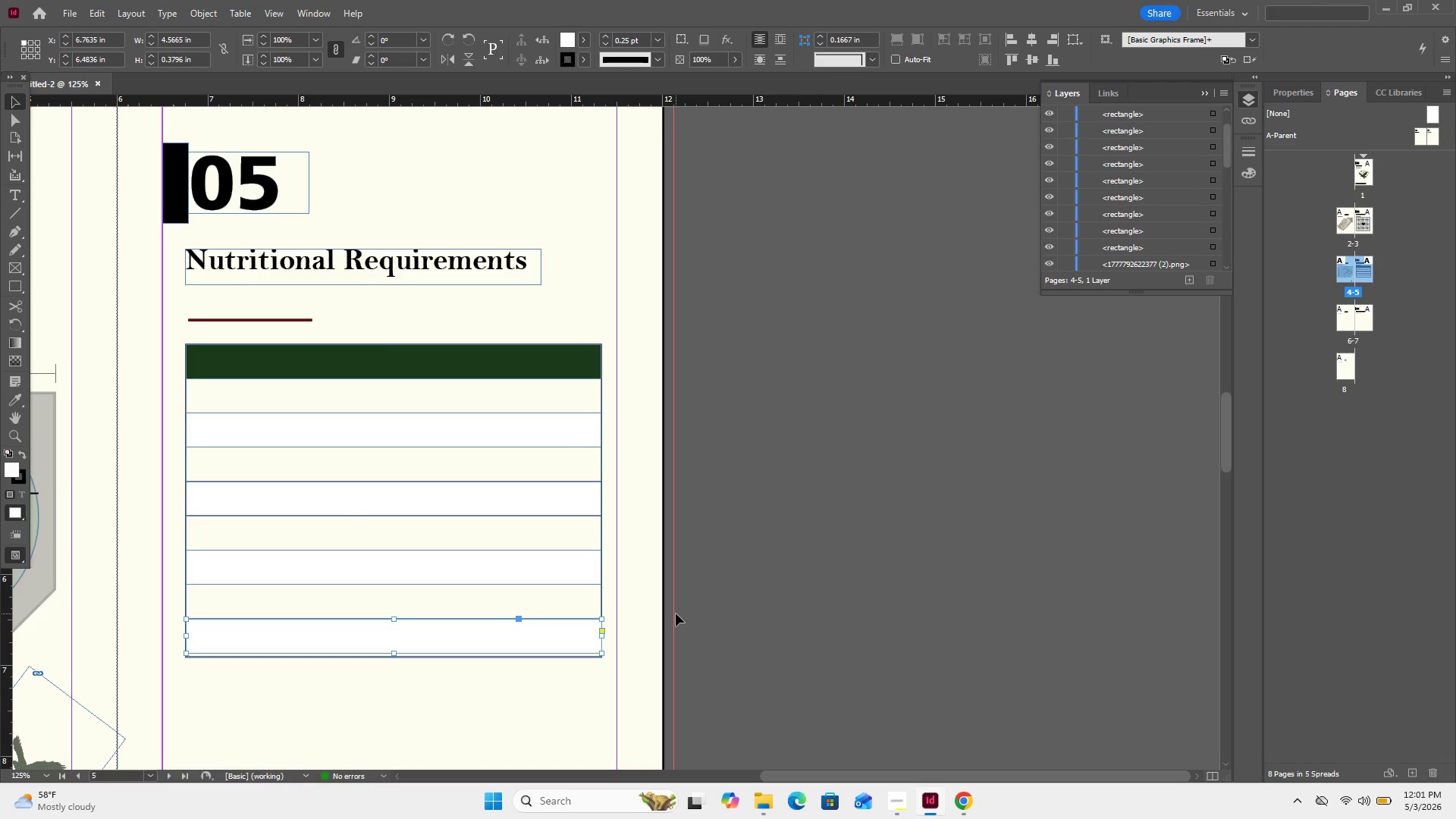 
key(ArrowLeft)
 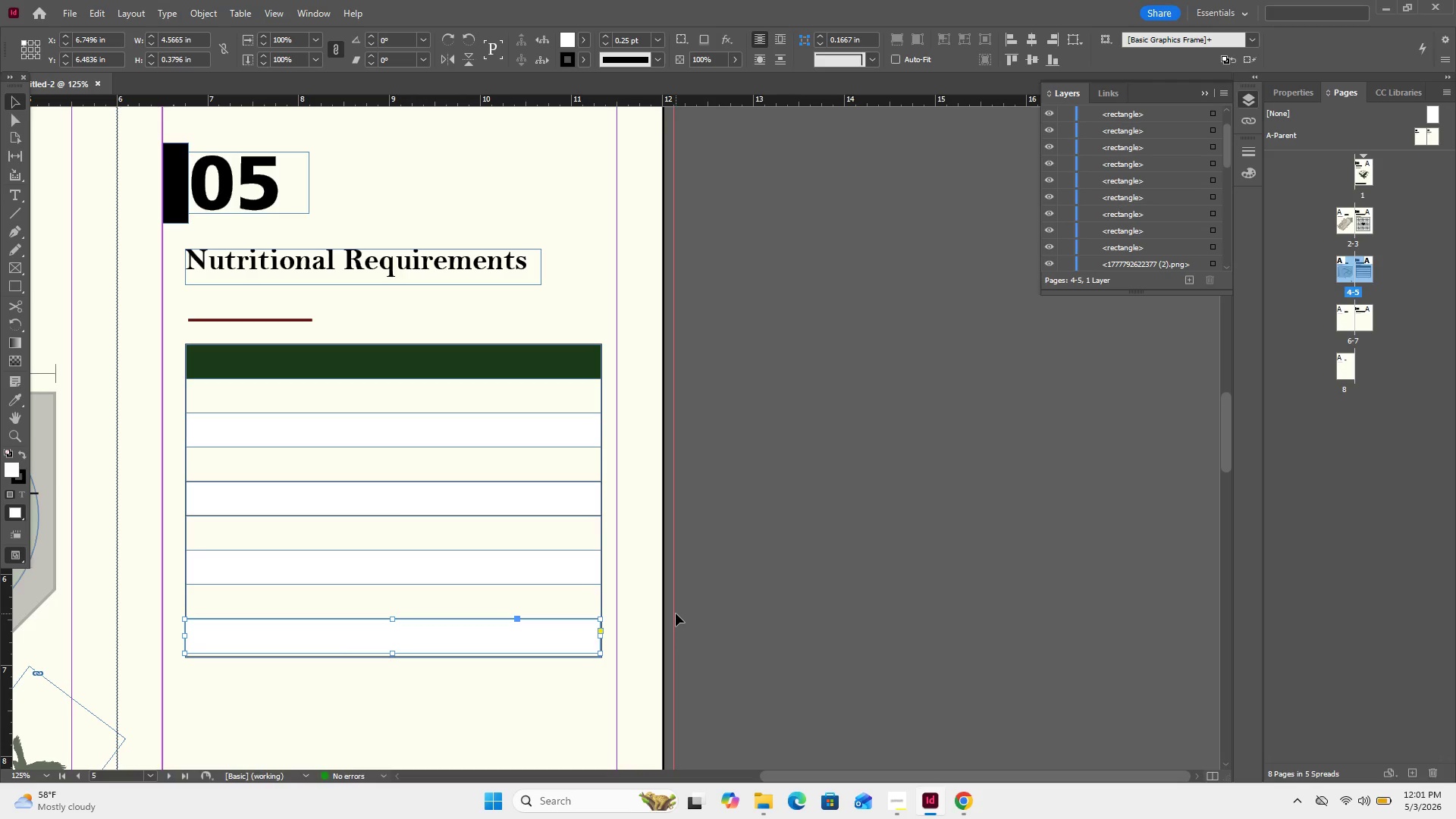 
left_click([676, 613])
 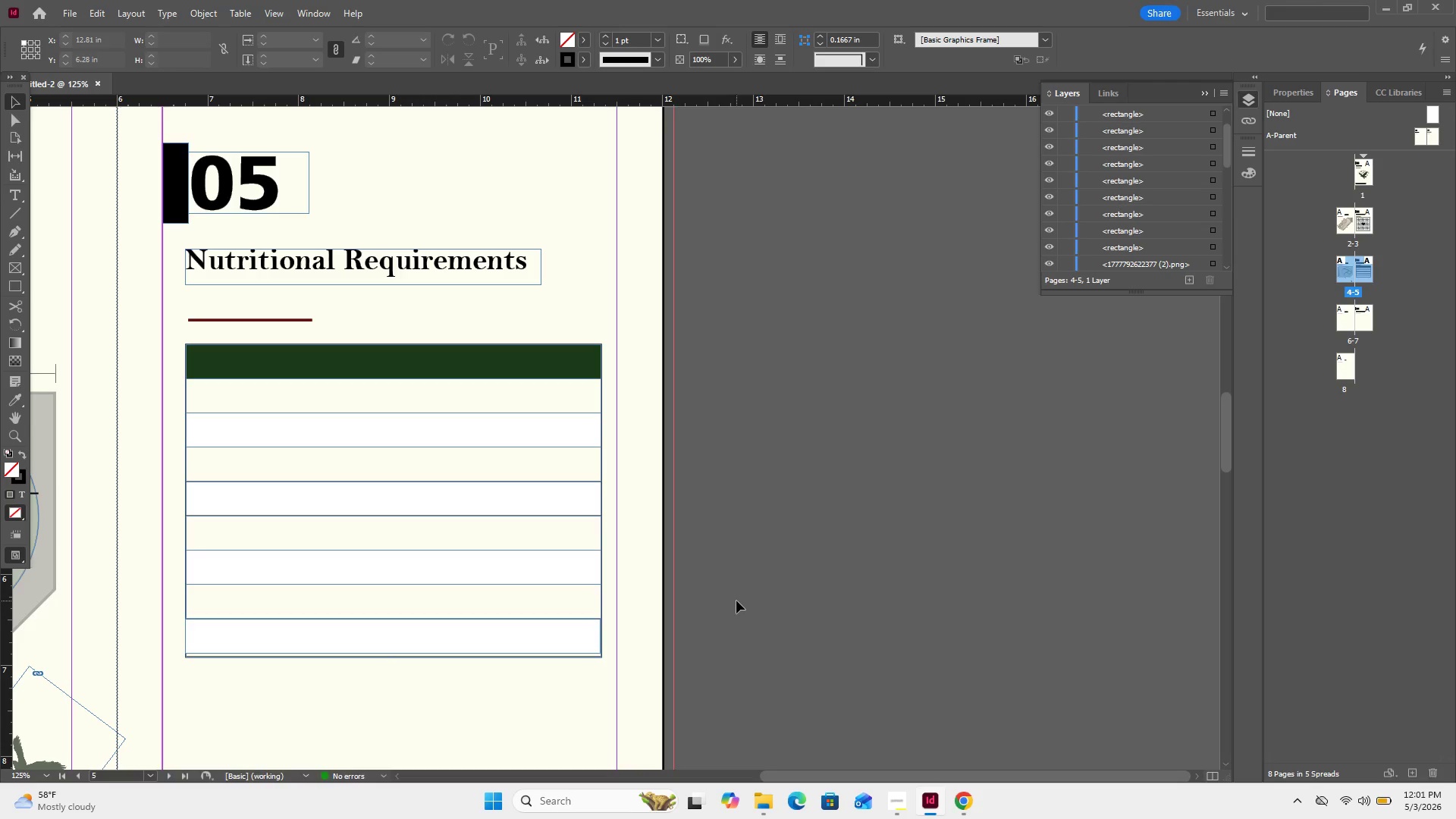 
key(ArrowDown)
 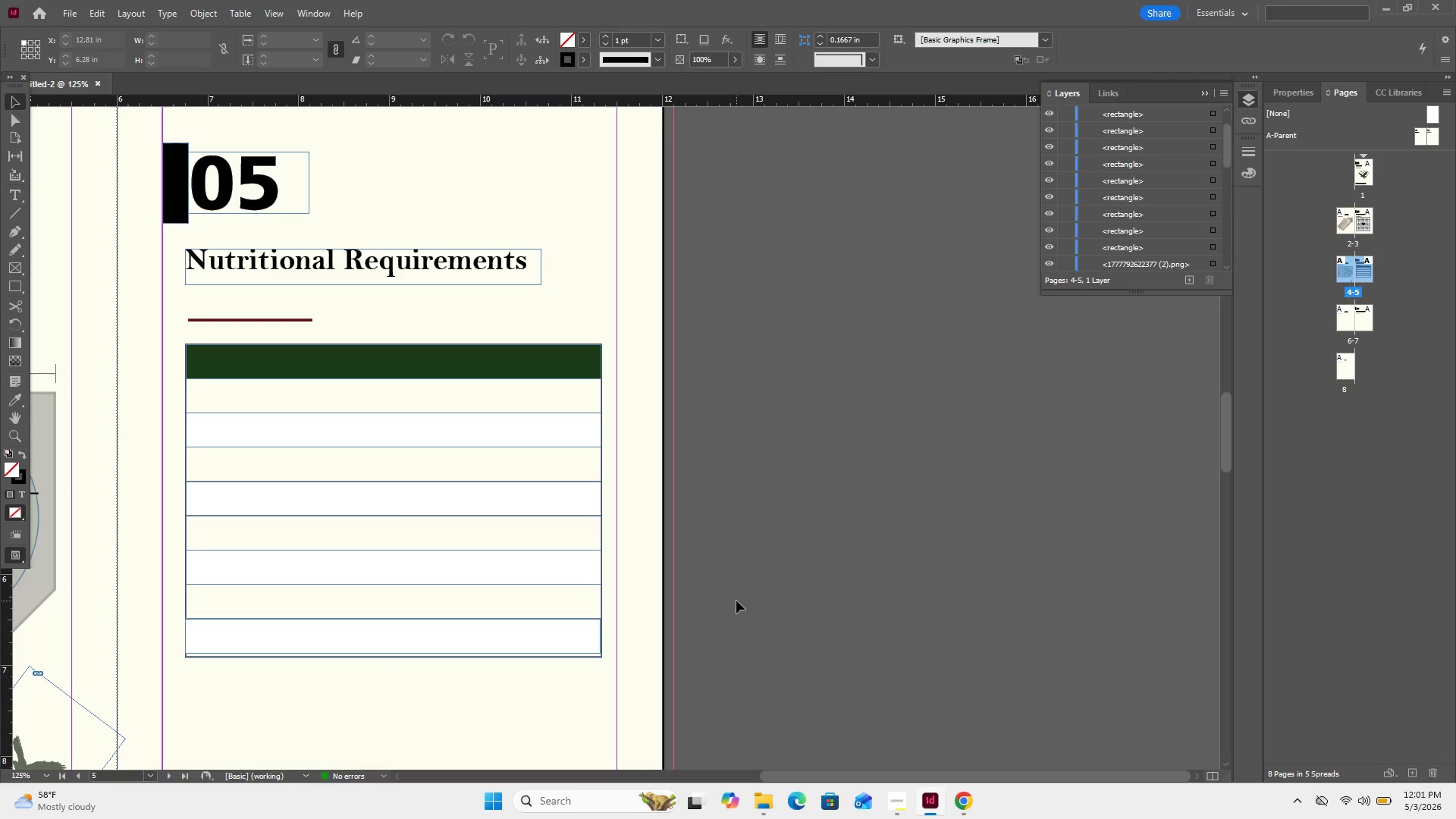 
key(ArrowDown)
 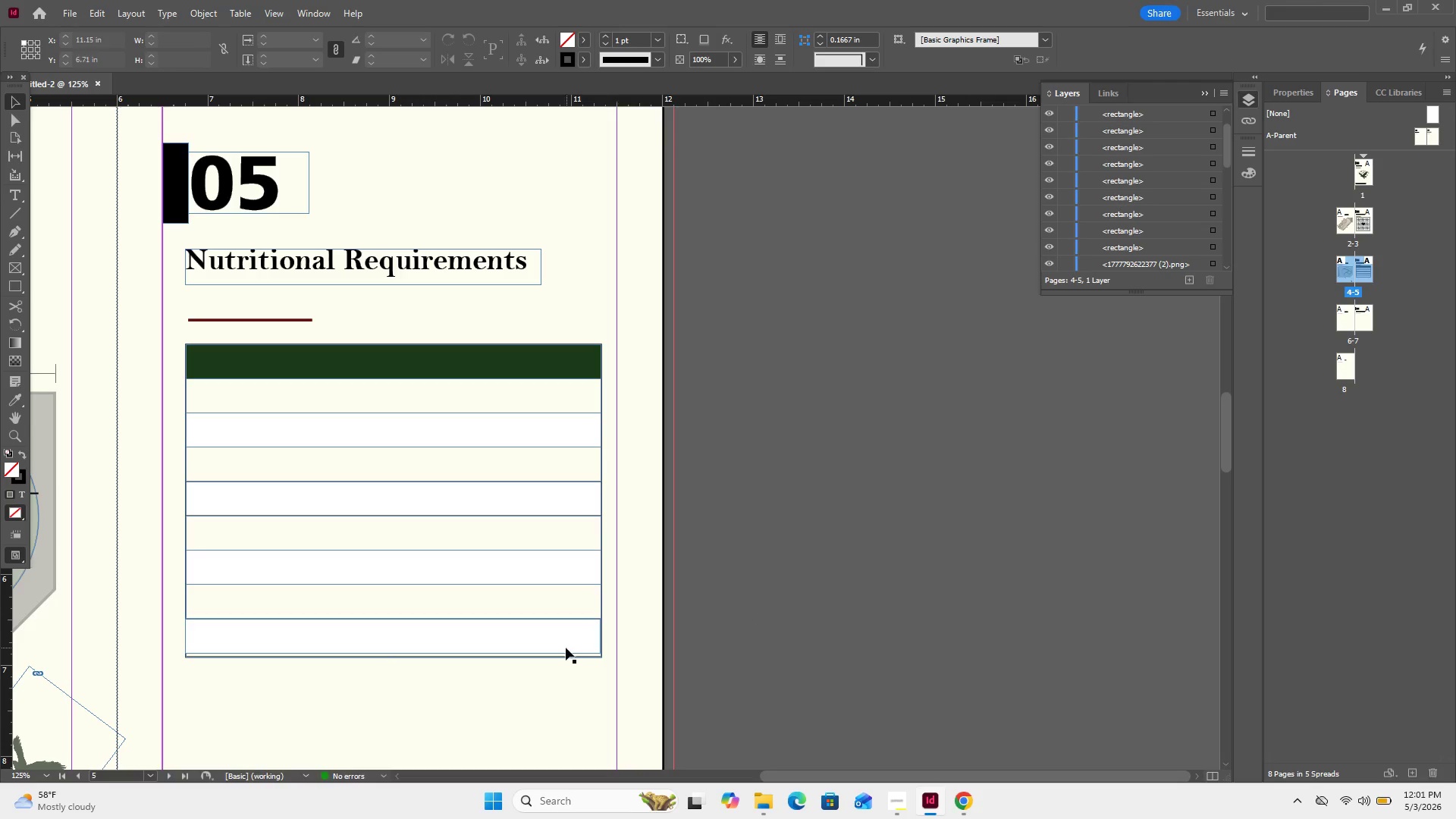 
left_click([566, 646])
 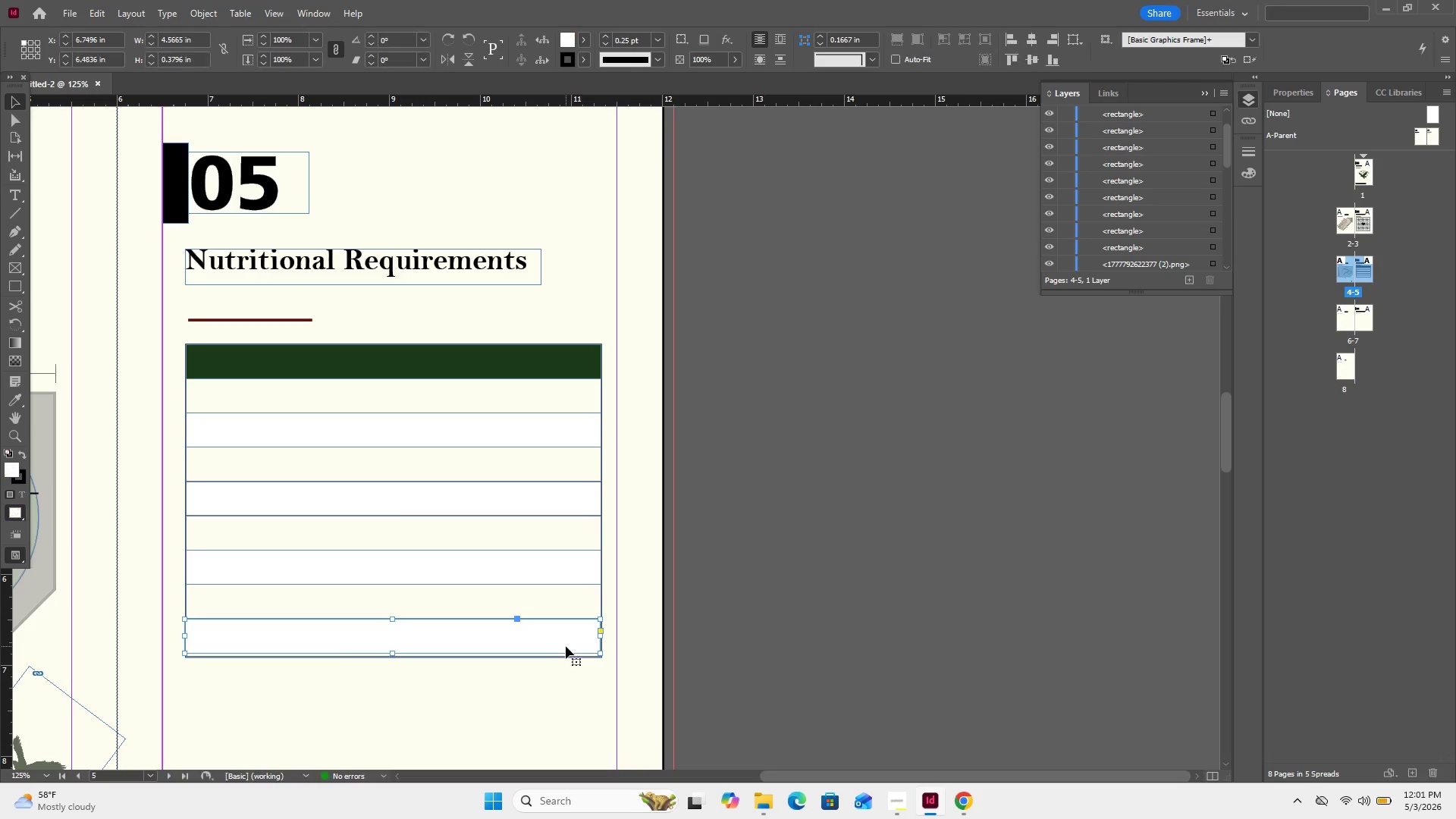 
key(ArrowDown)
 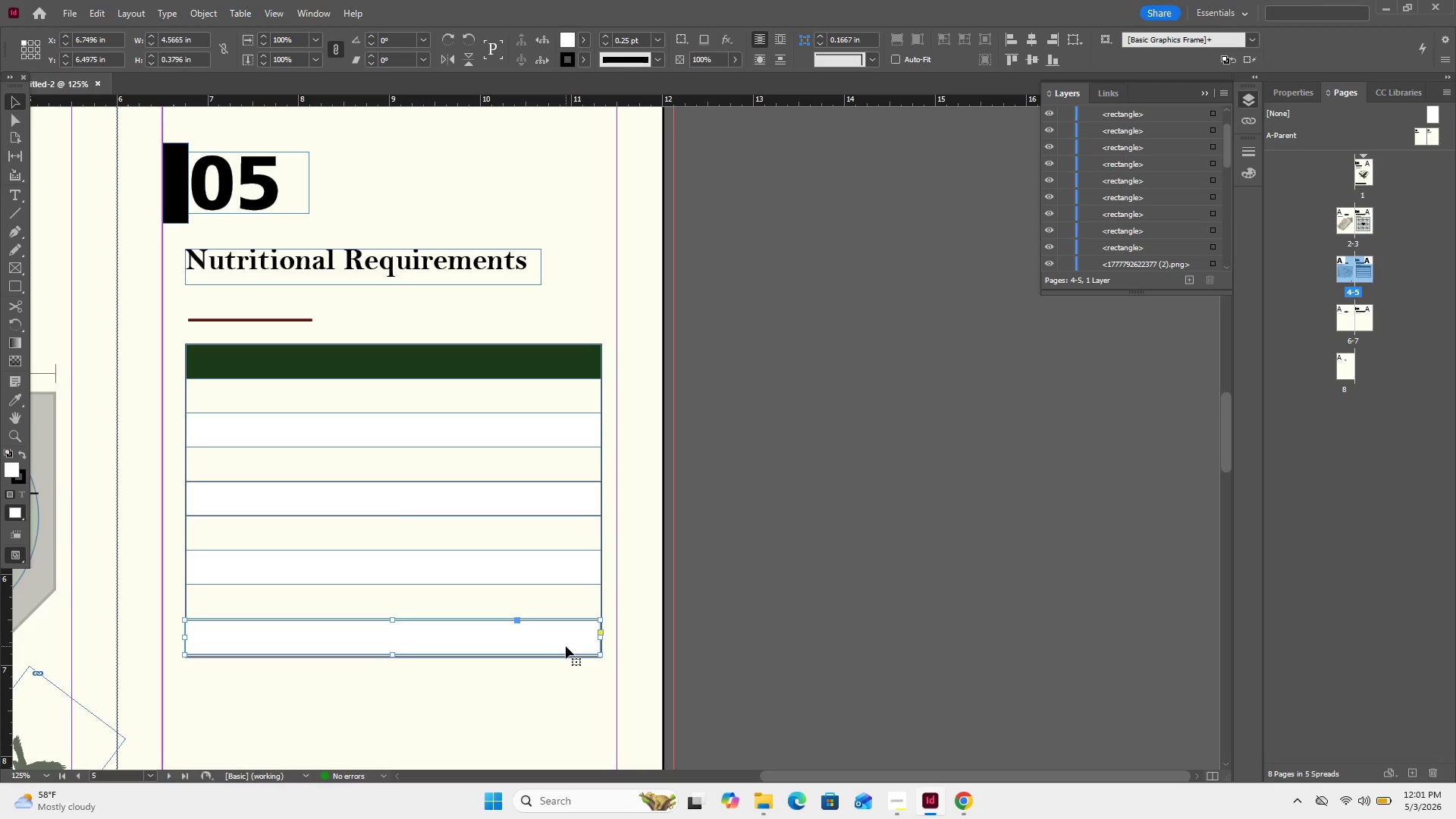 
key(ArrowRight)
 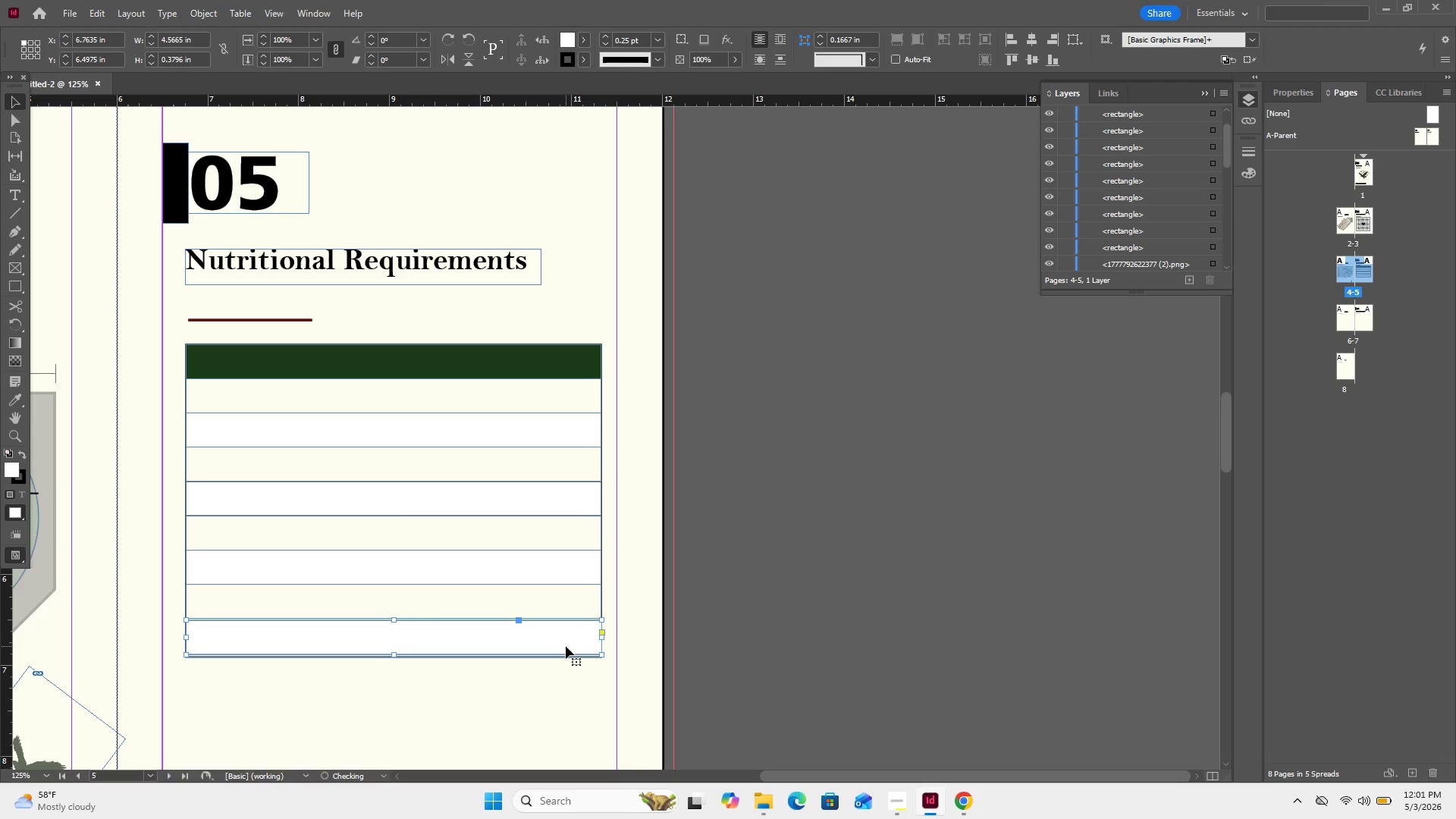 
key(ArrowUp)
 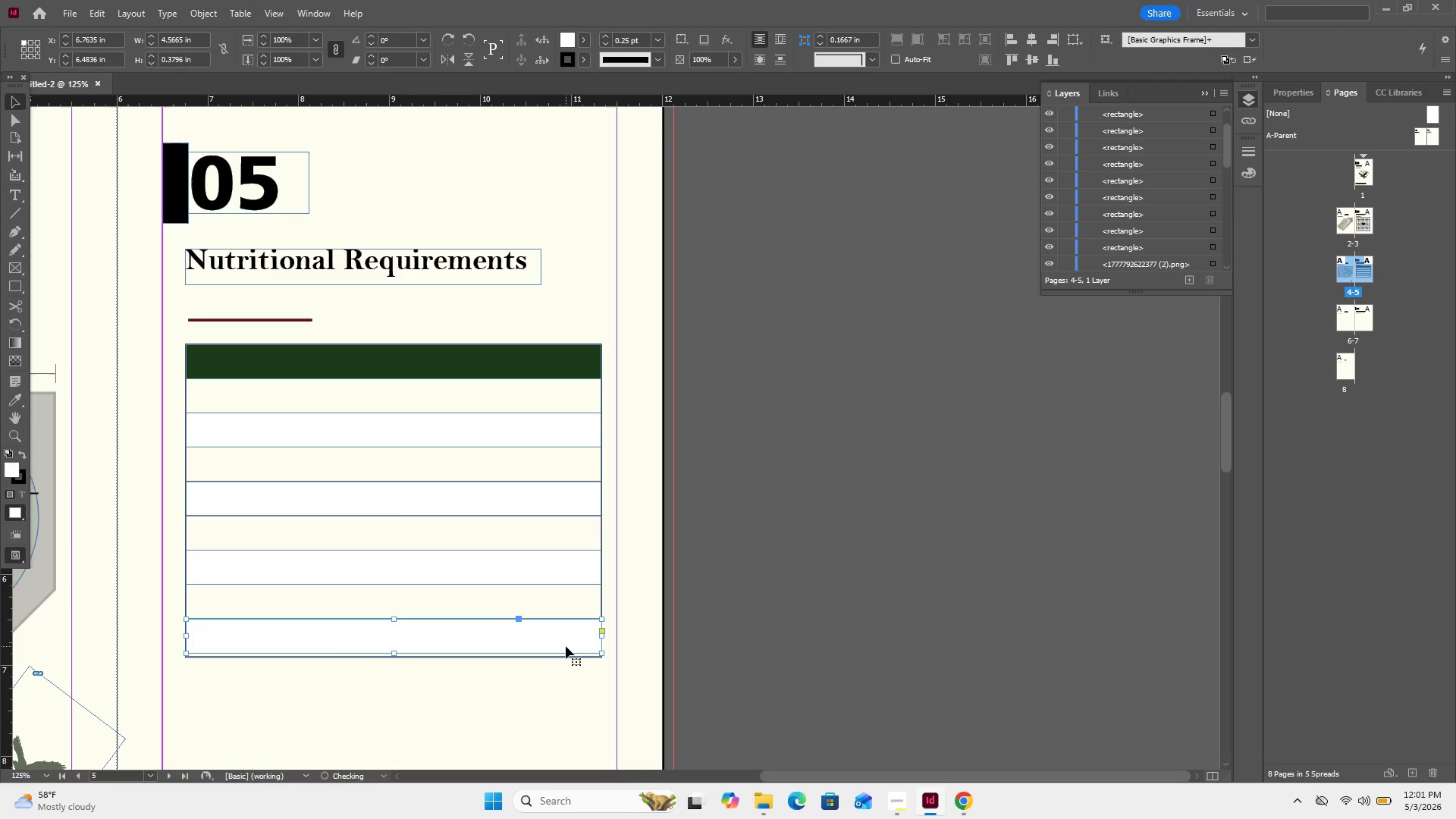 
key(ArrowUp)
 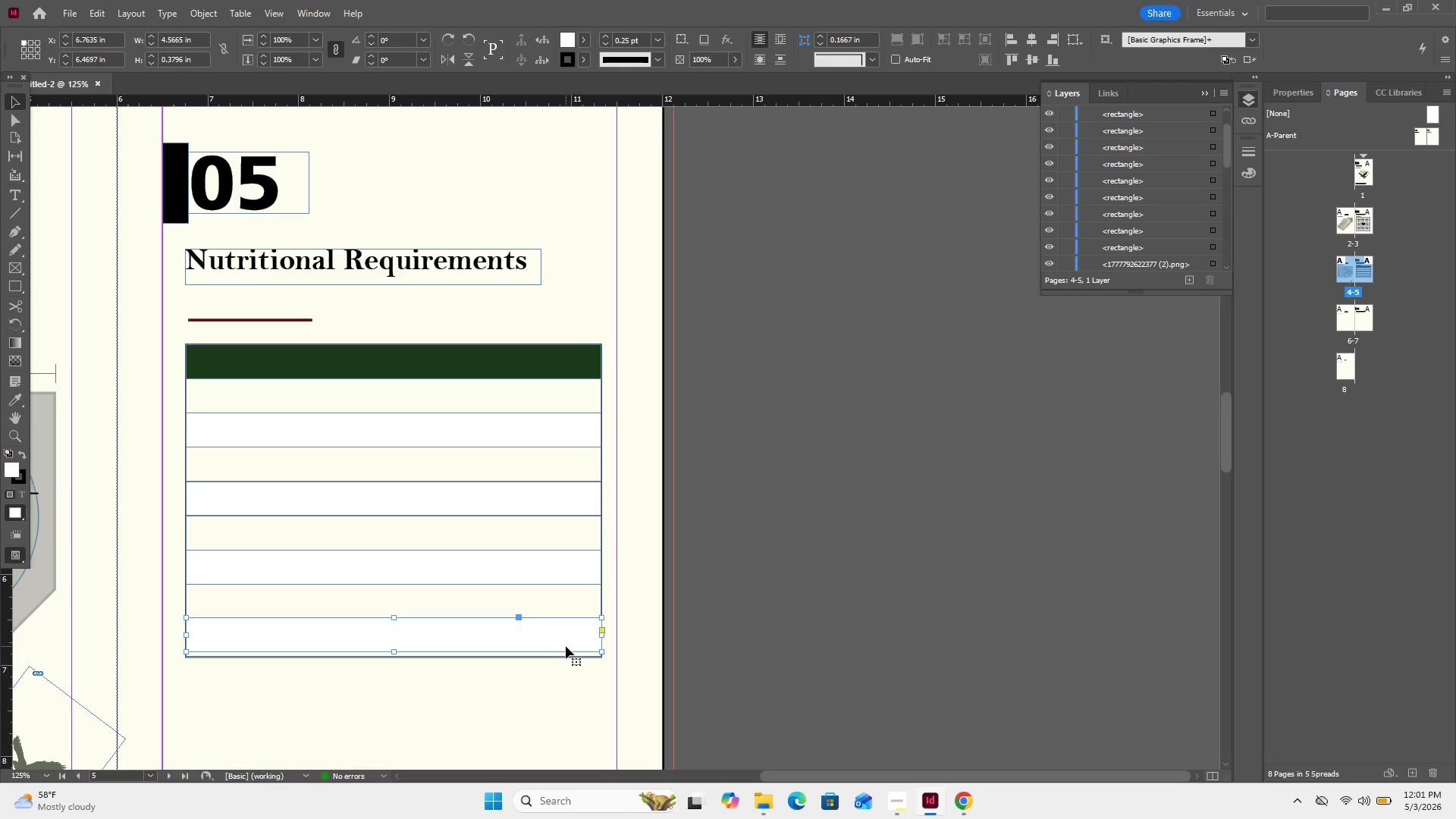 
key(ArrowDown)
 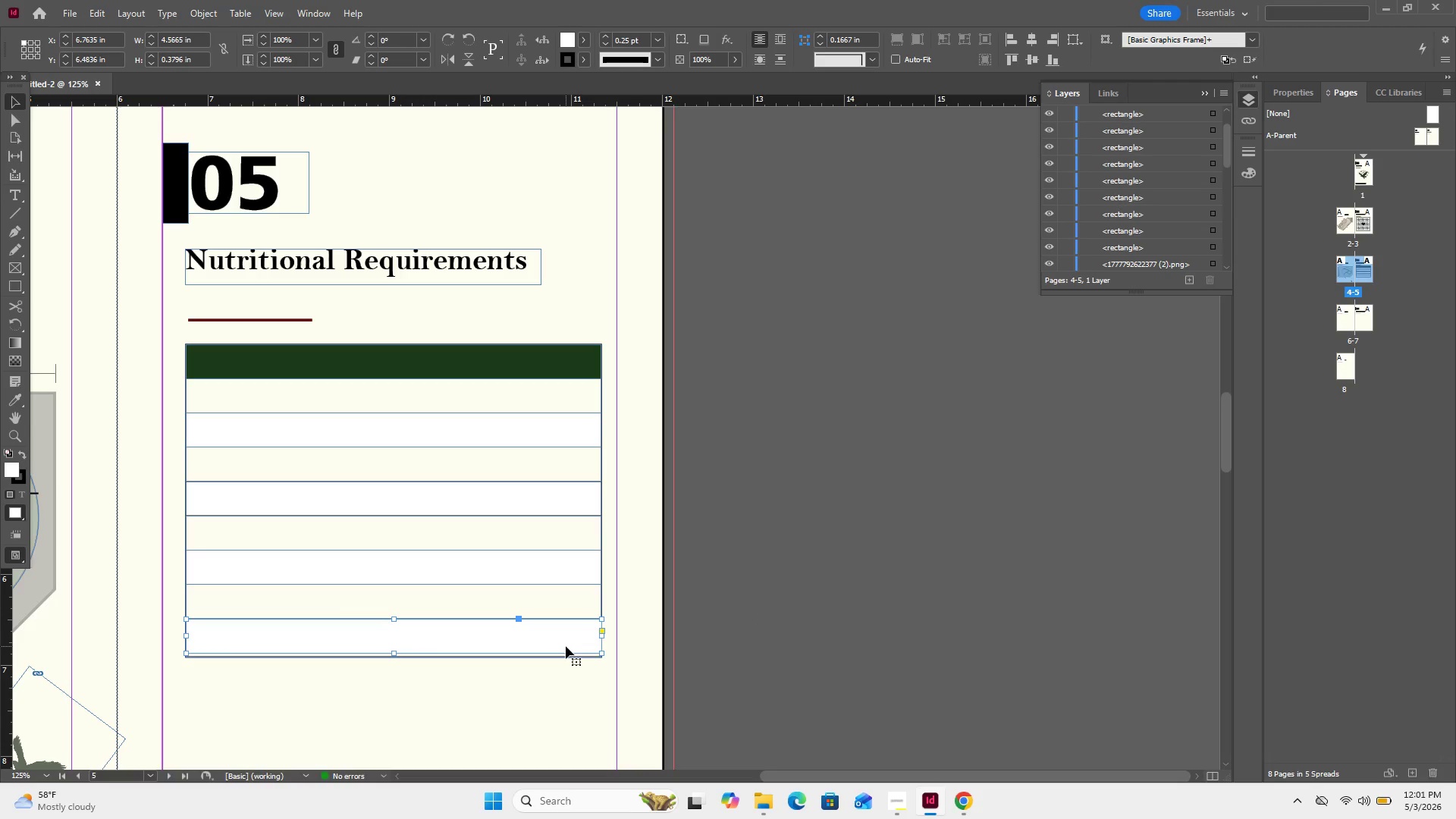 
key(ArrowDown)
 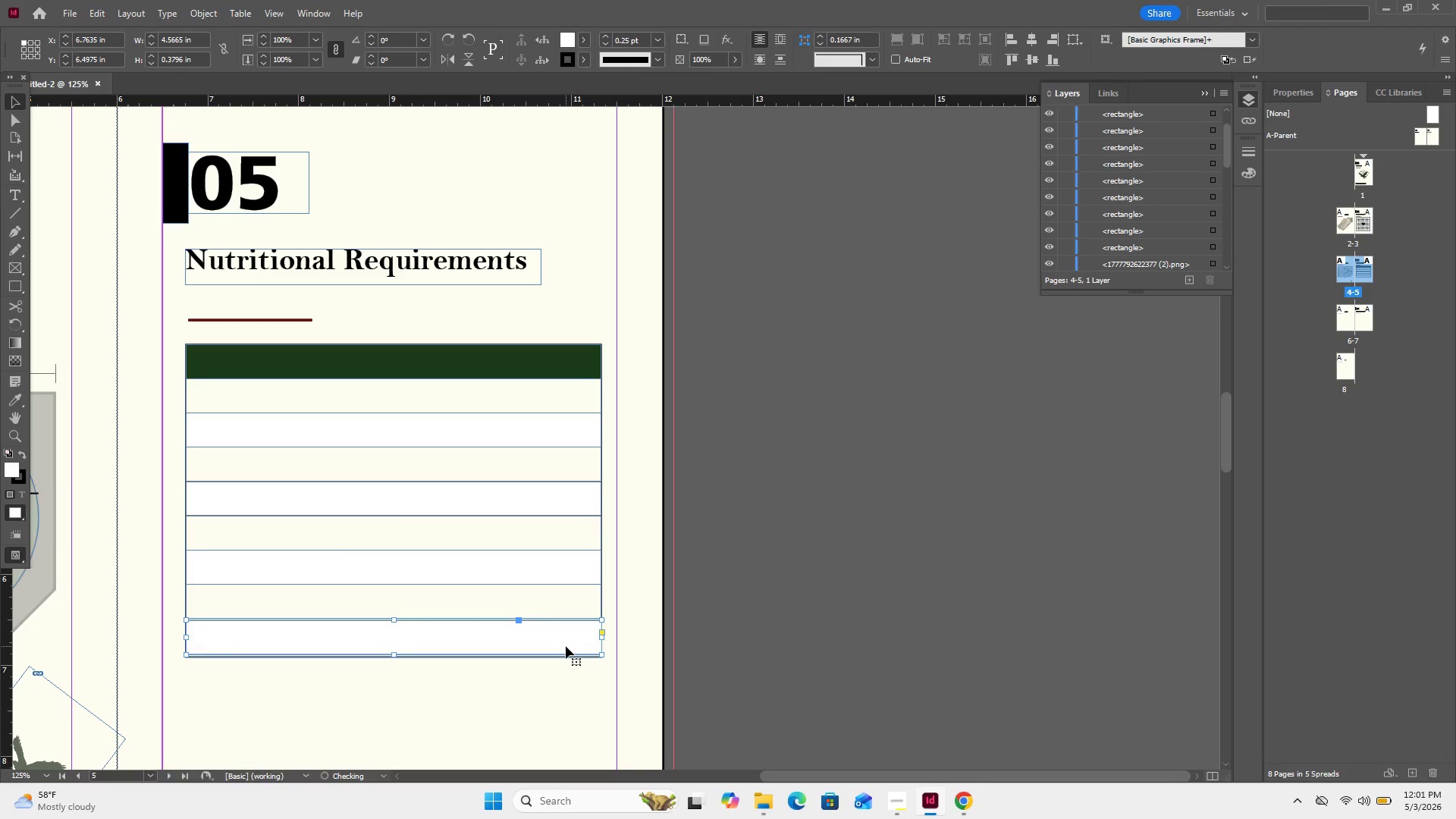 
key(ArrowUp)
 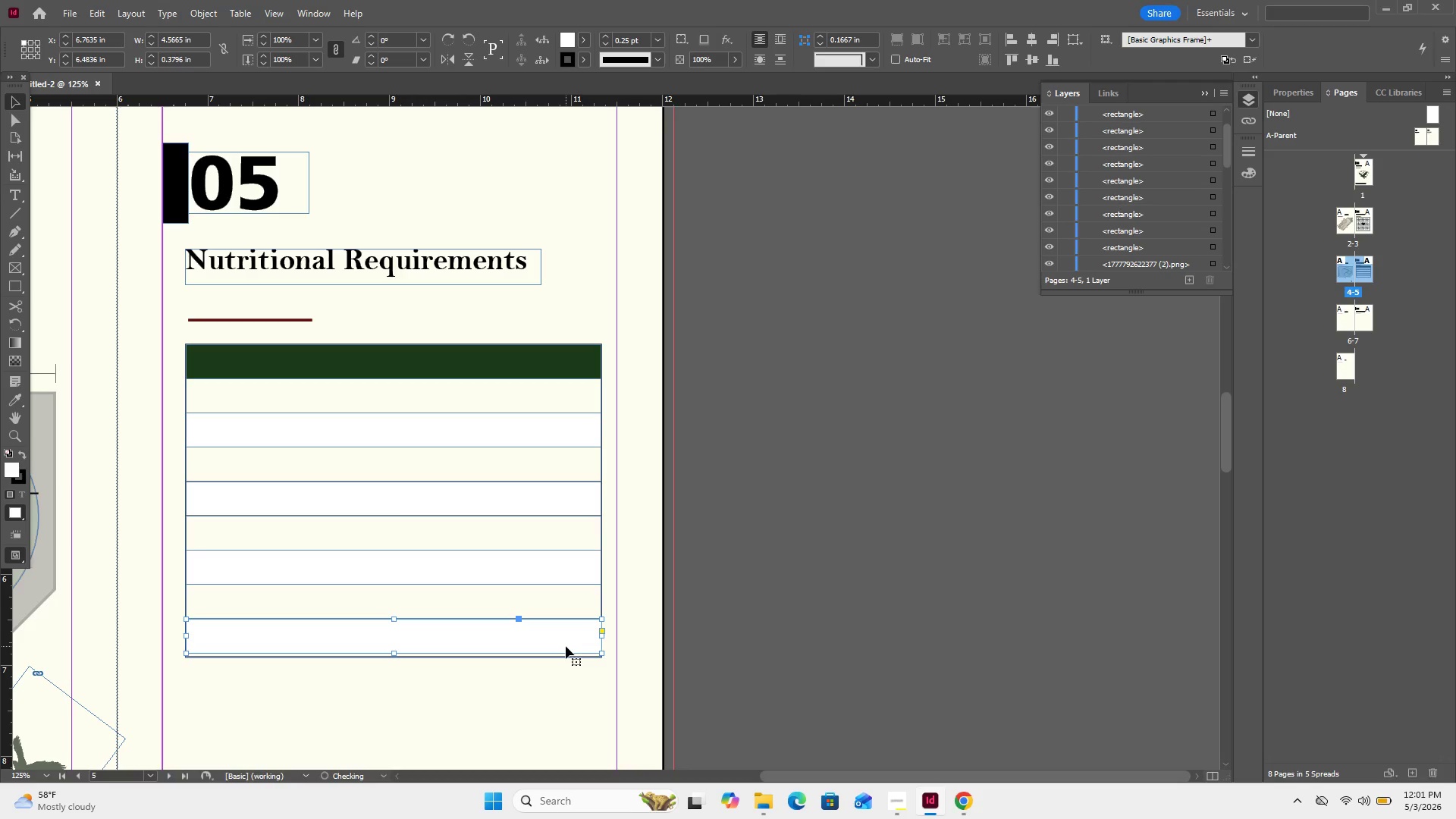 
key(ArrowLeft)
 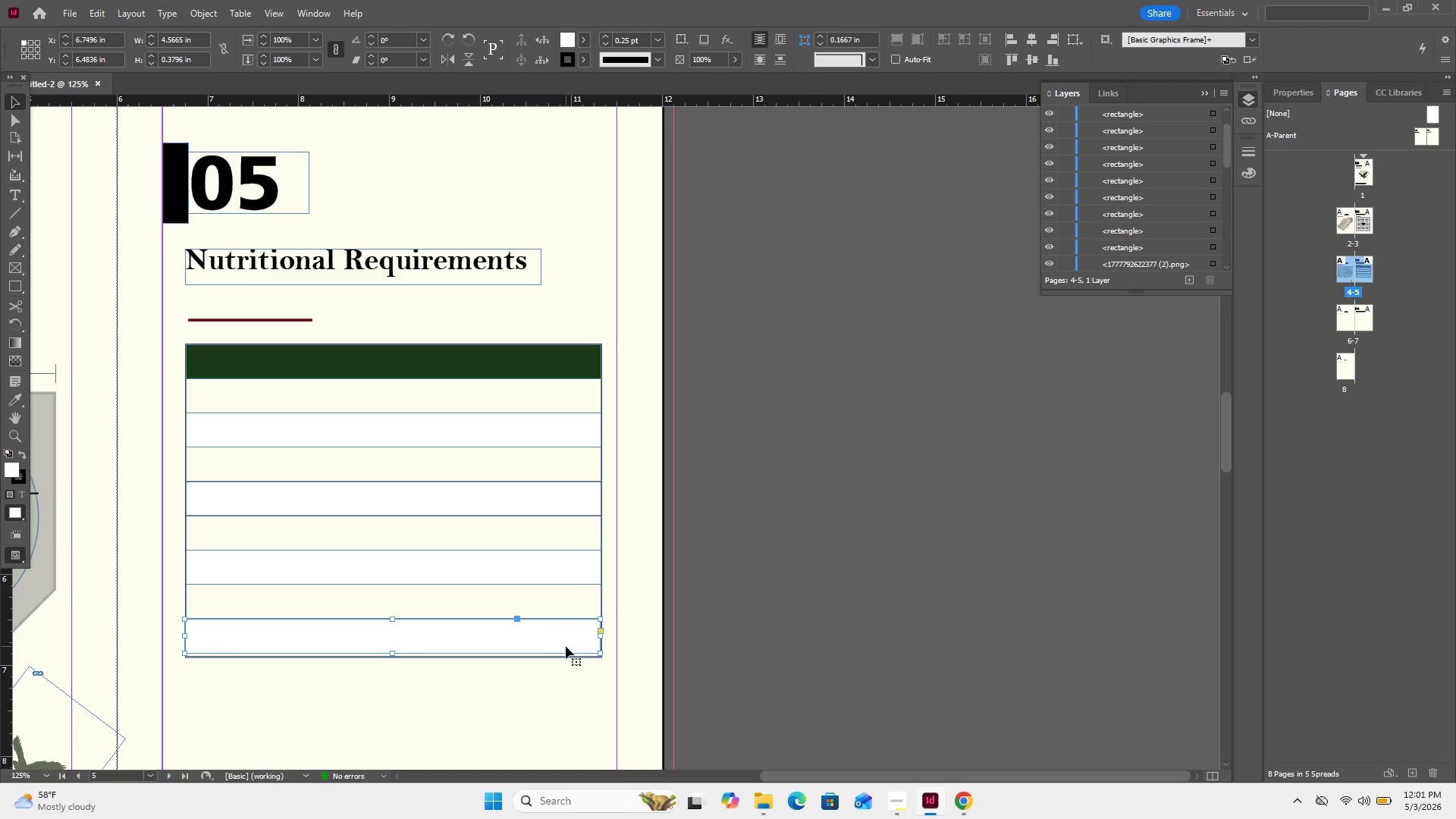 
key(ArrowDown)
 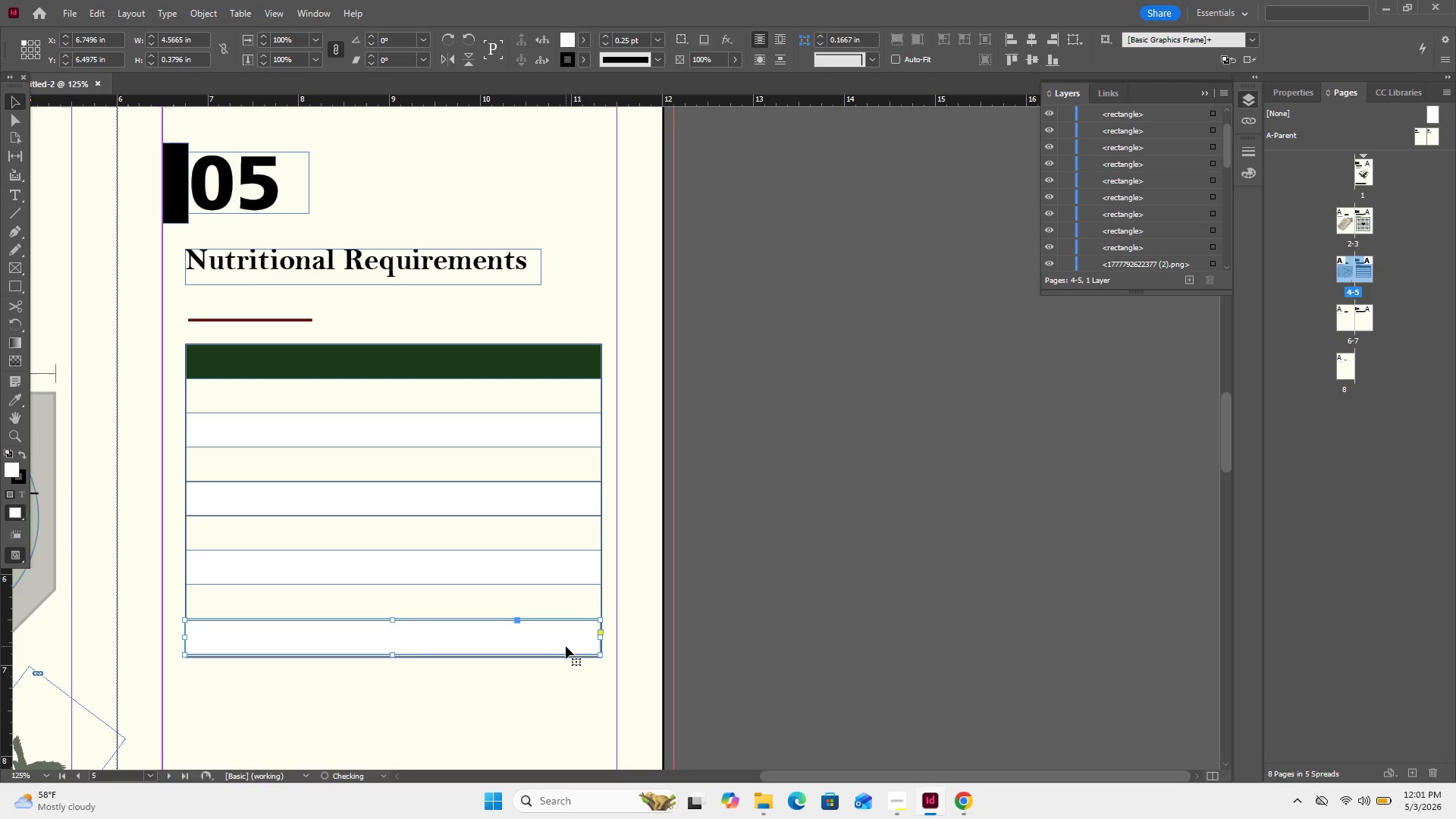 
key(ArrowUp)
 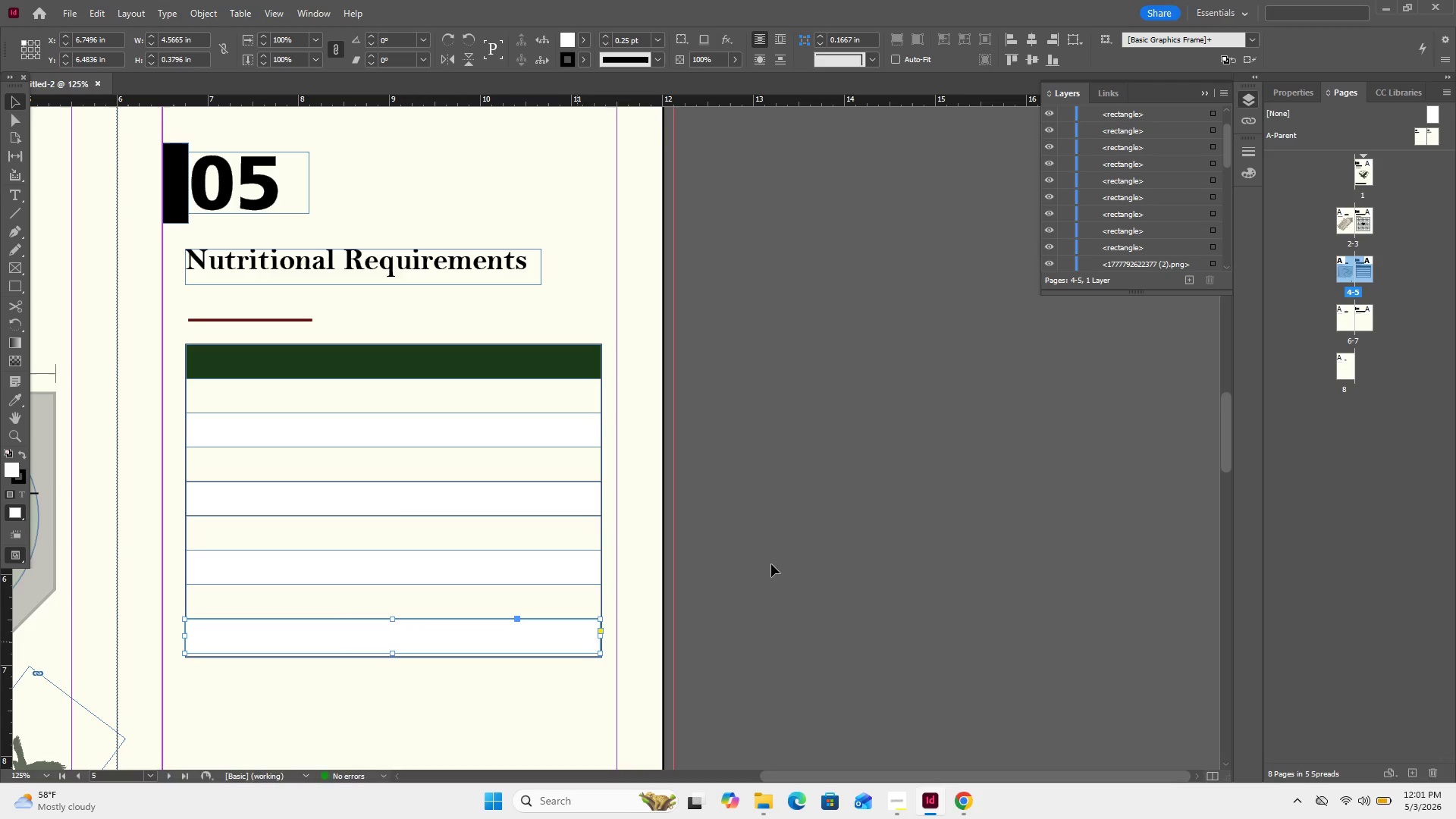 
left_click([771, 564])
 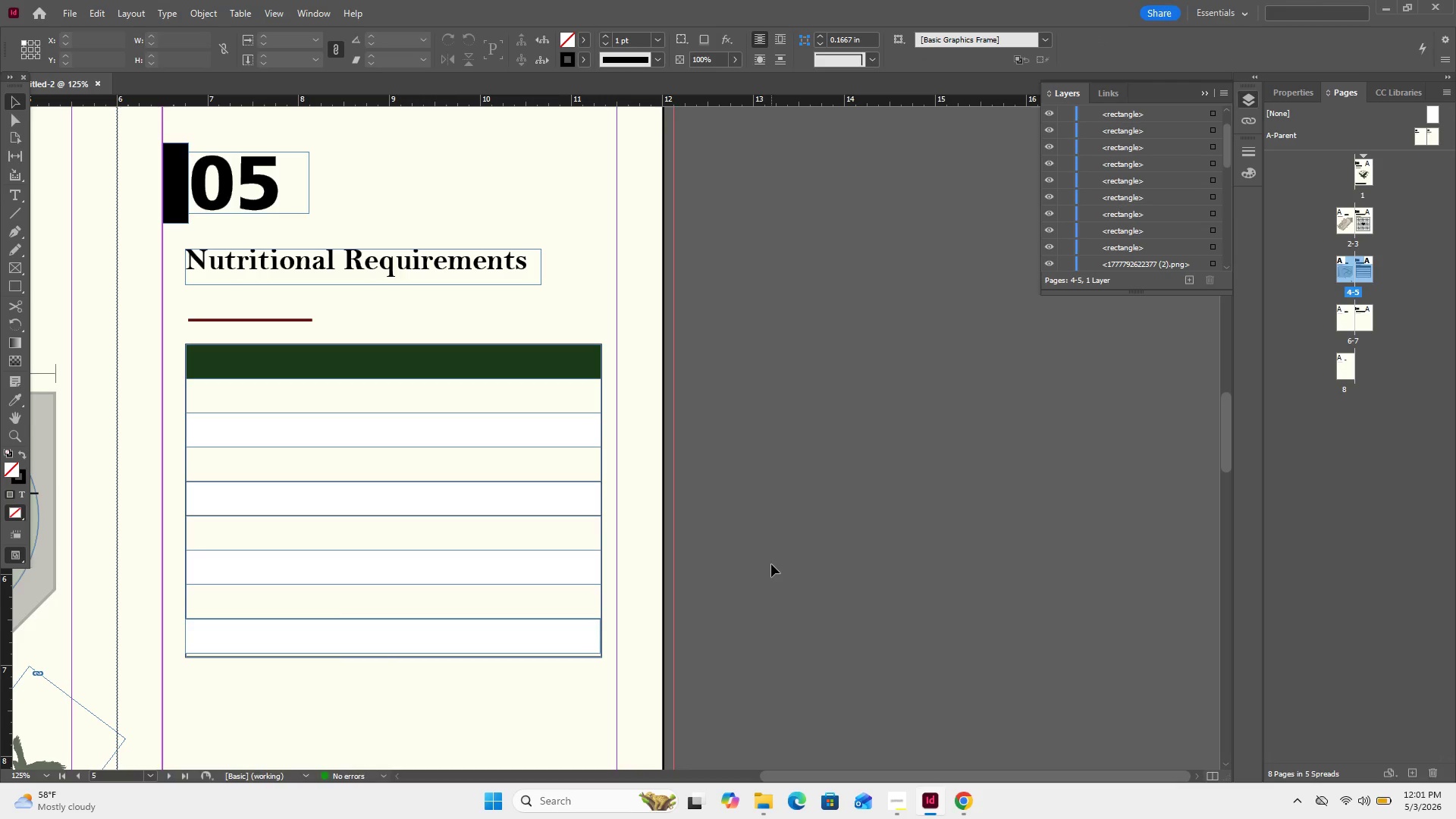 
left_click([971, 387])
 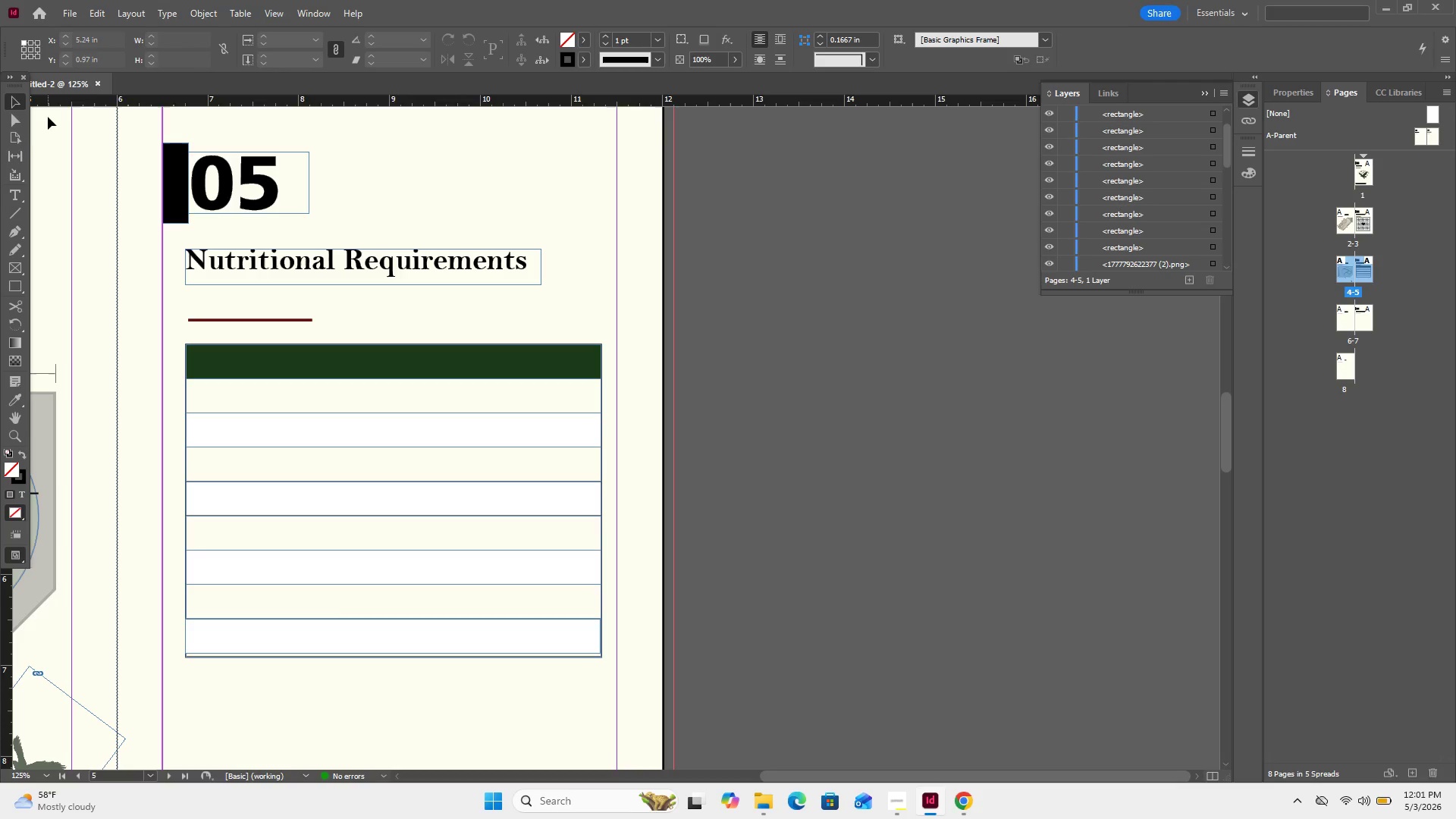 
left_click([20, 215])
 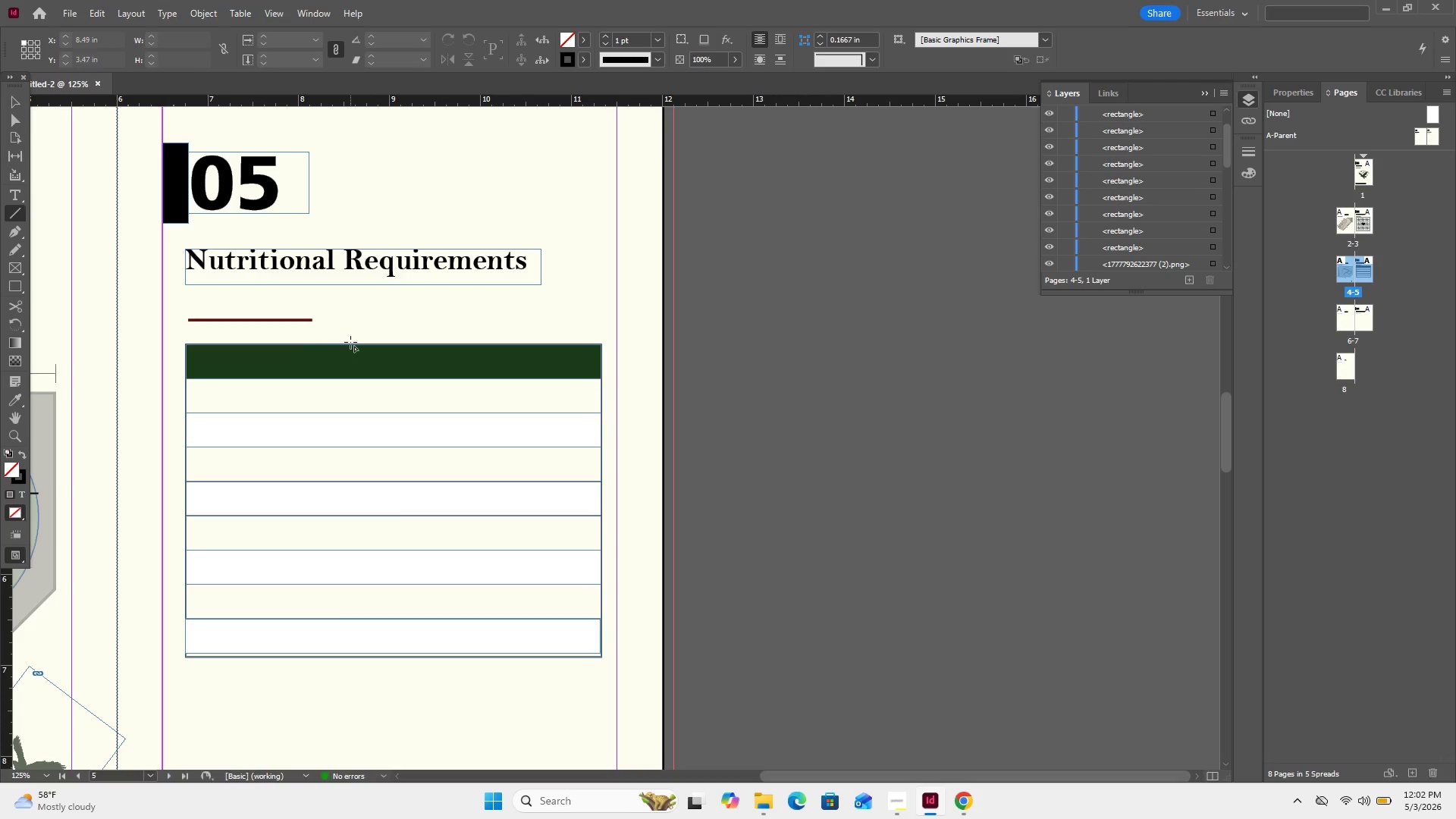 
left_click_drag(start_coordinate=[350, 342], to_coordinate=[352, 470])
 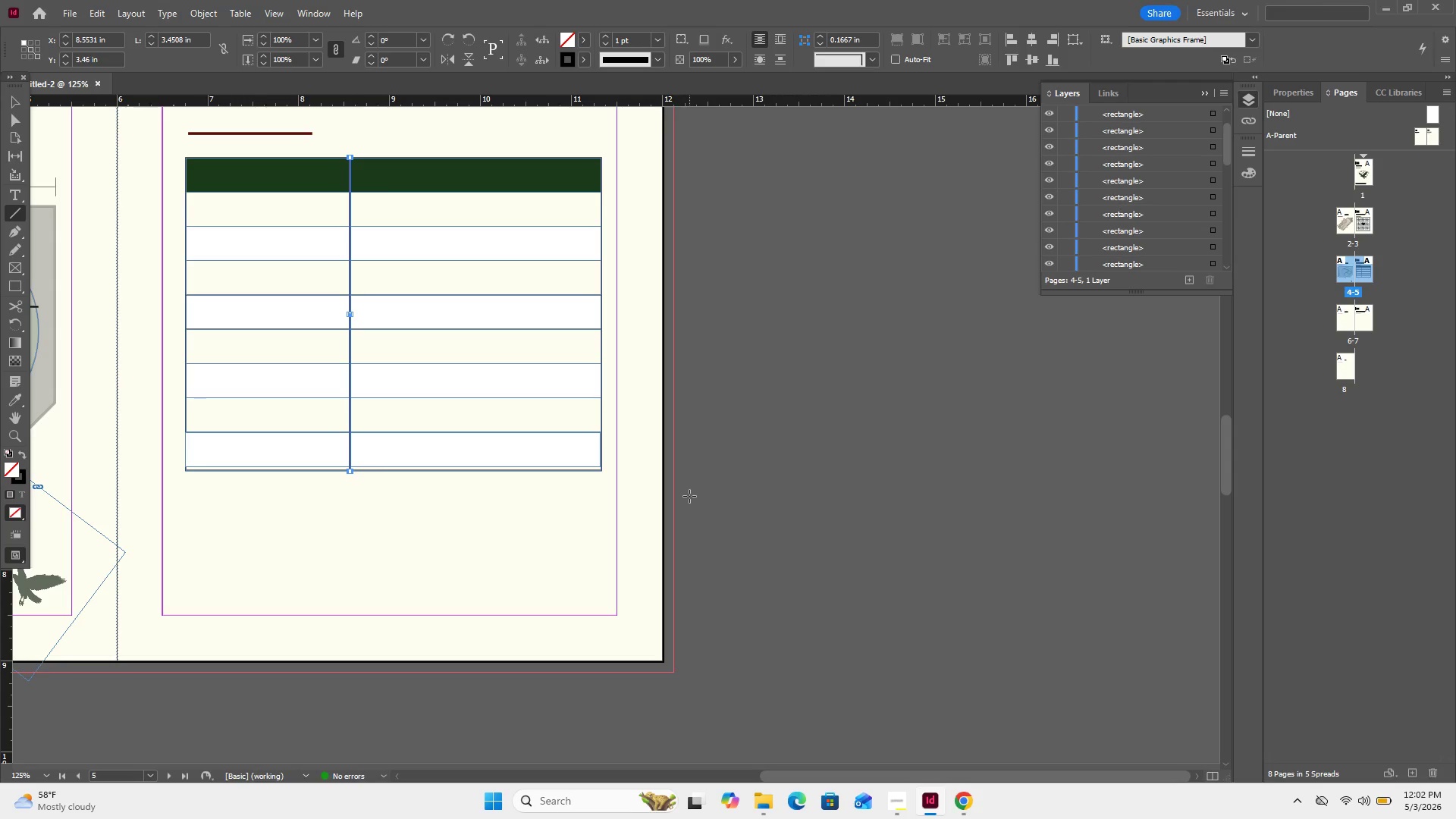 
wait(9.47)
 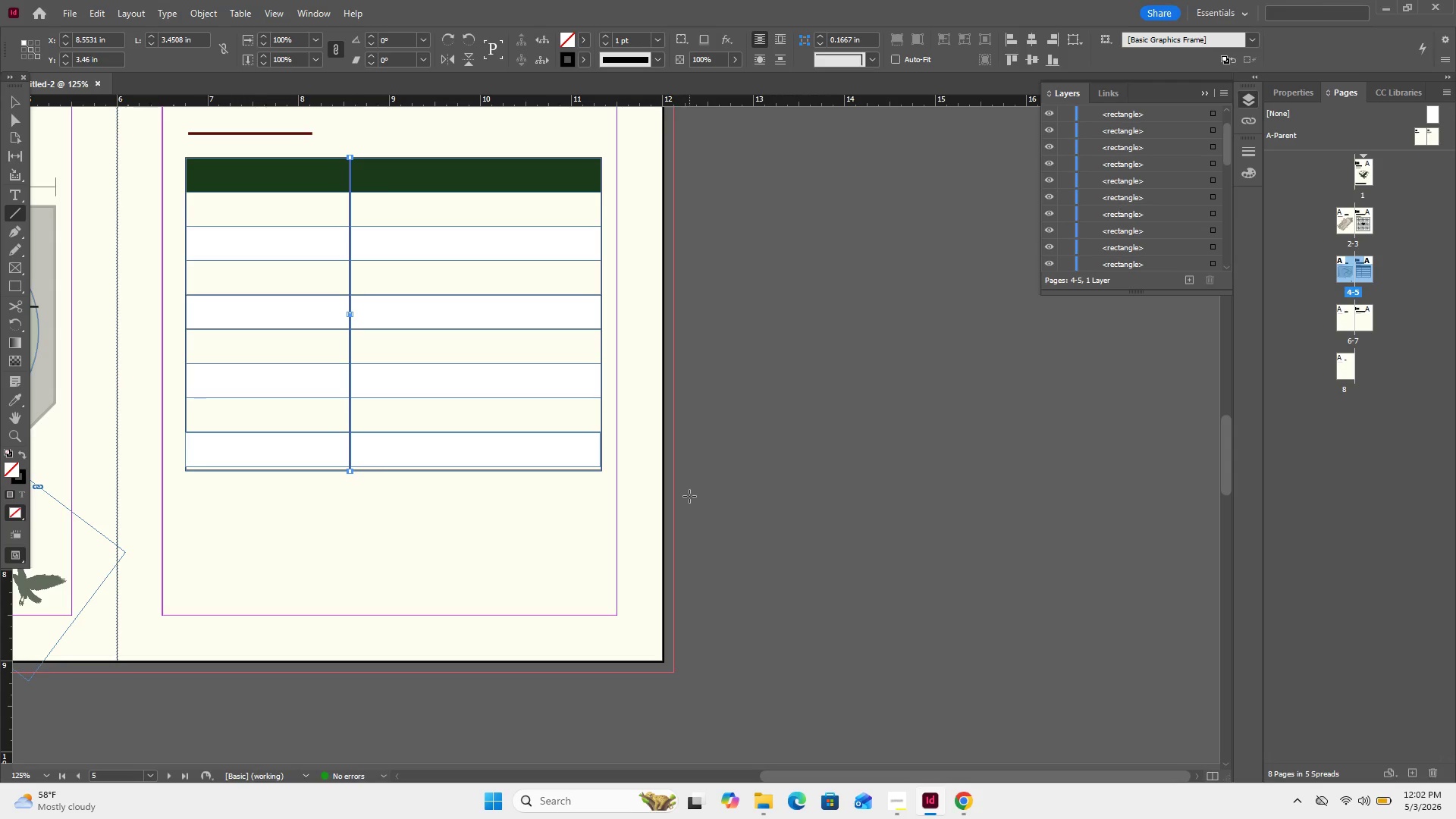 
left_click_drag(start_coordinate=[419, 155], to_coordinate=[418, 470])
 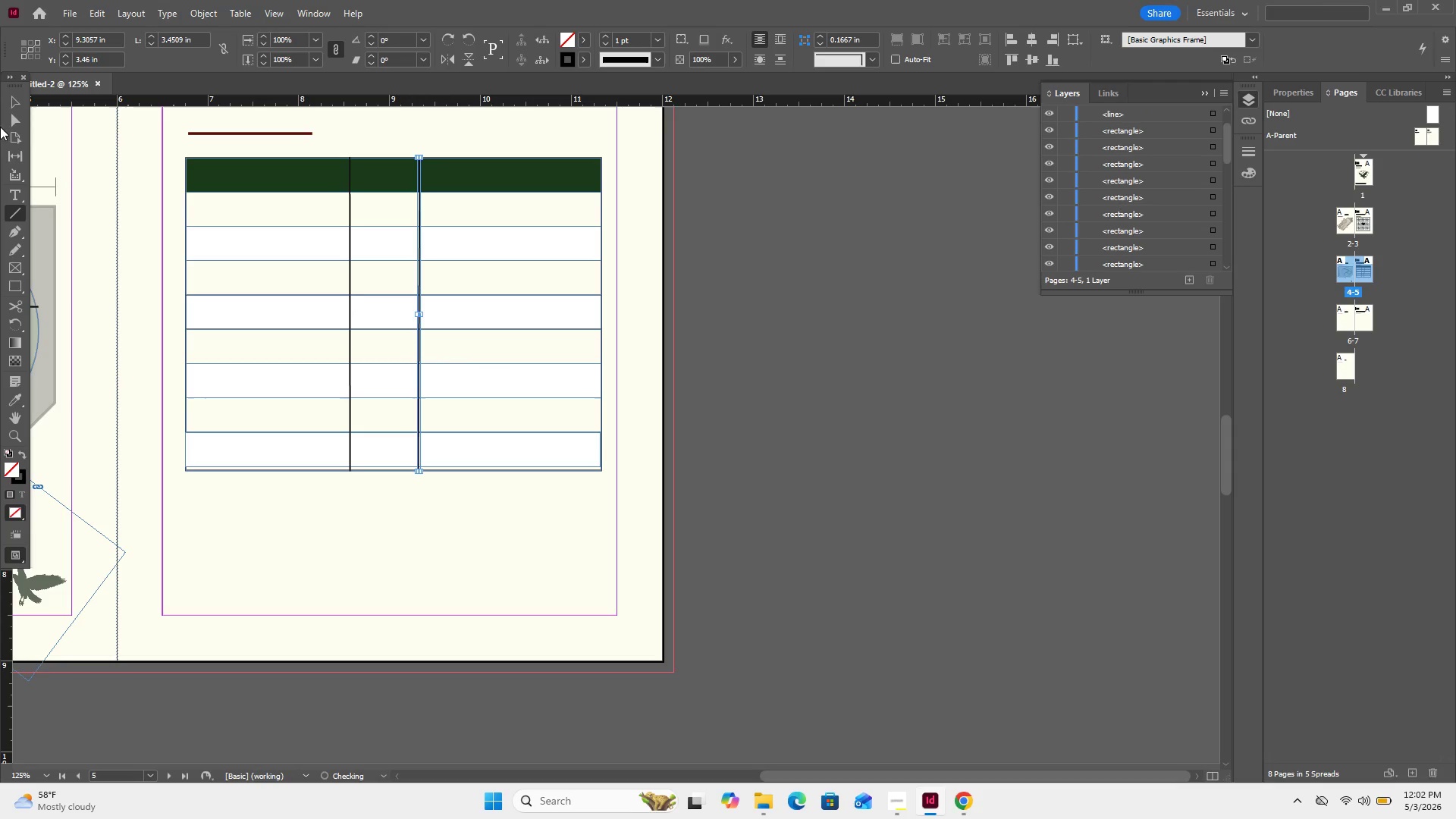 
left_click([22, 105])
 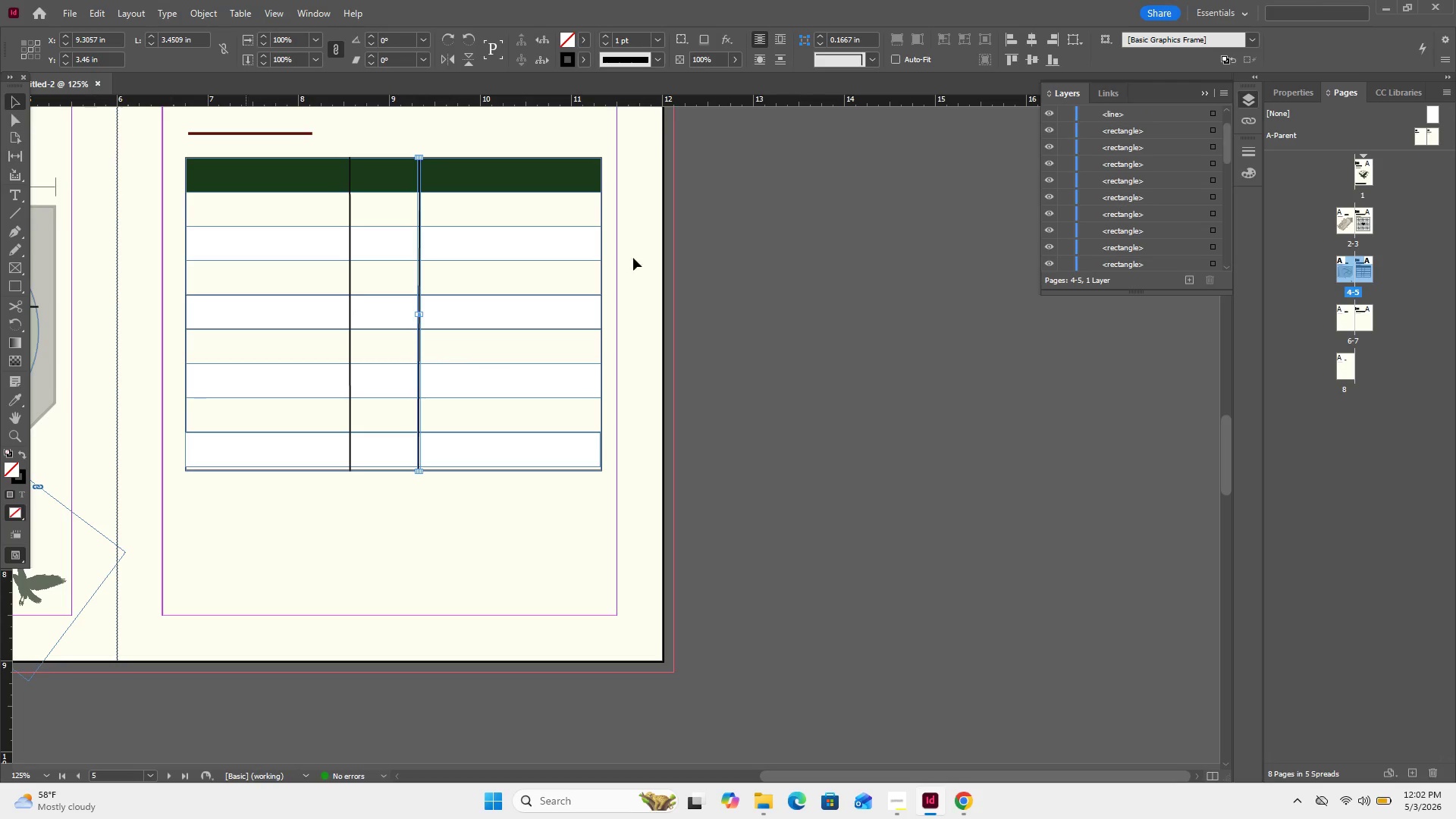 
left_click([764, 275])
 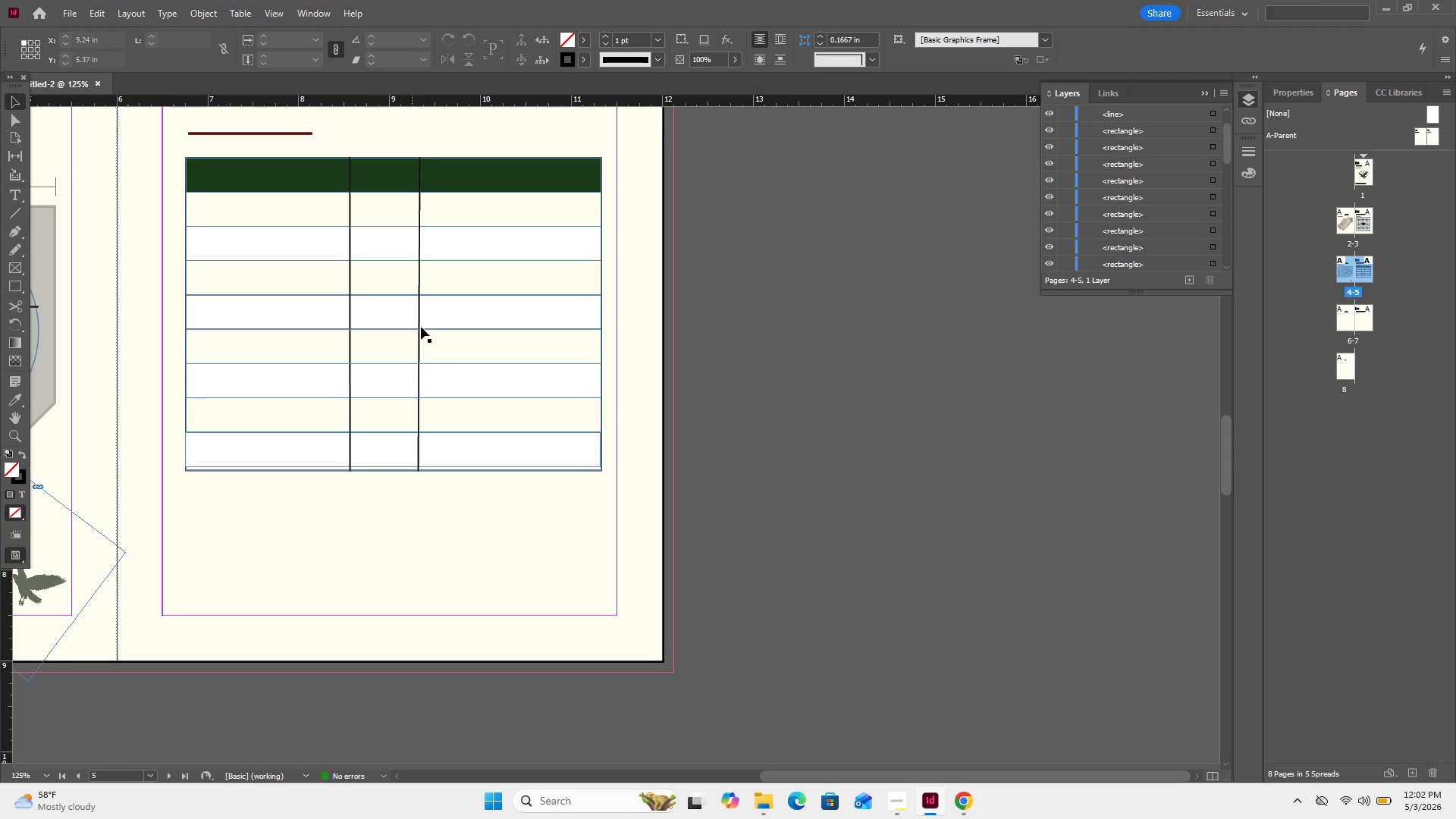 
left_click([419, 337])
 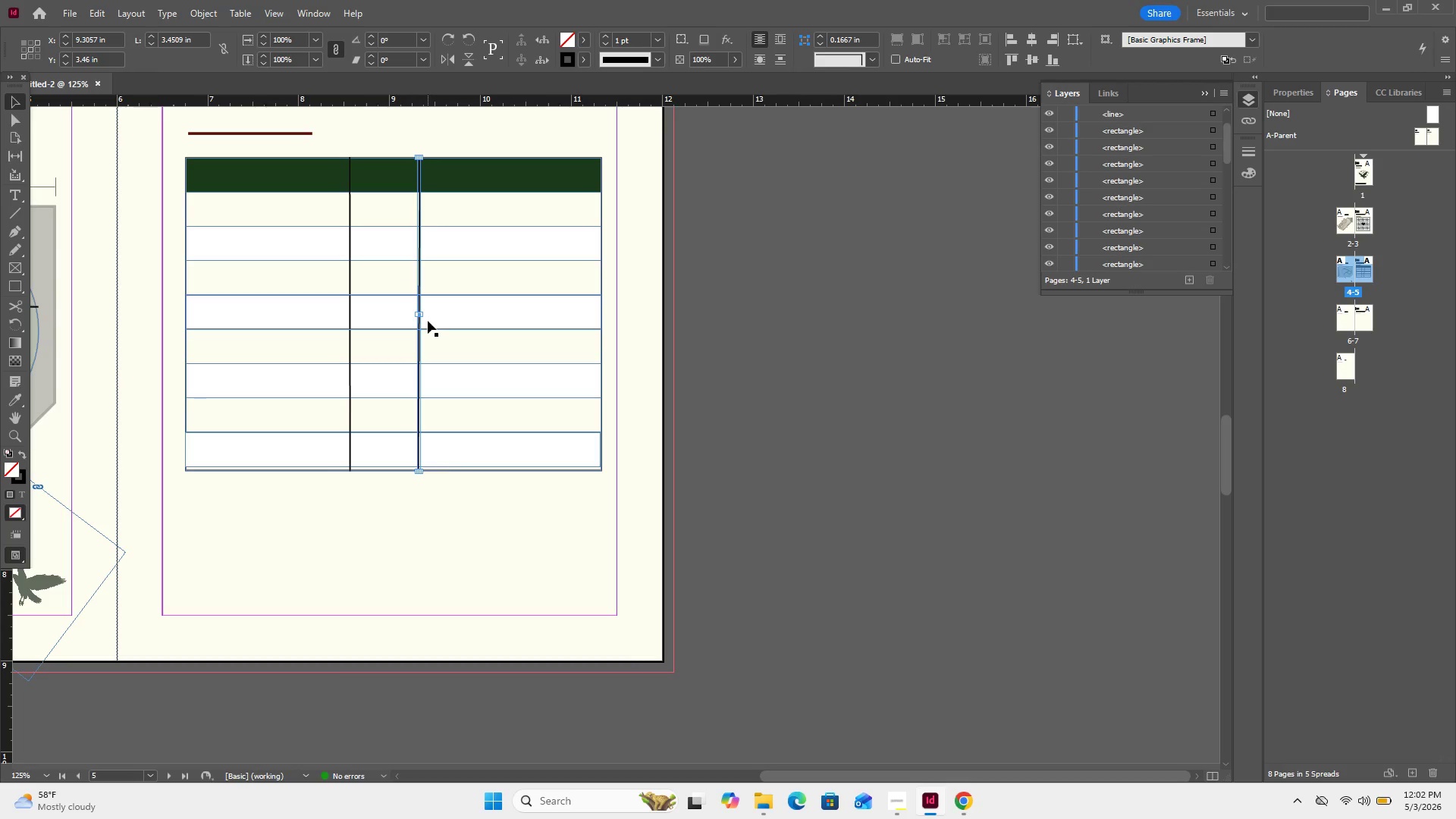 
key(Delete)
 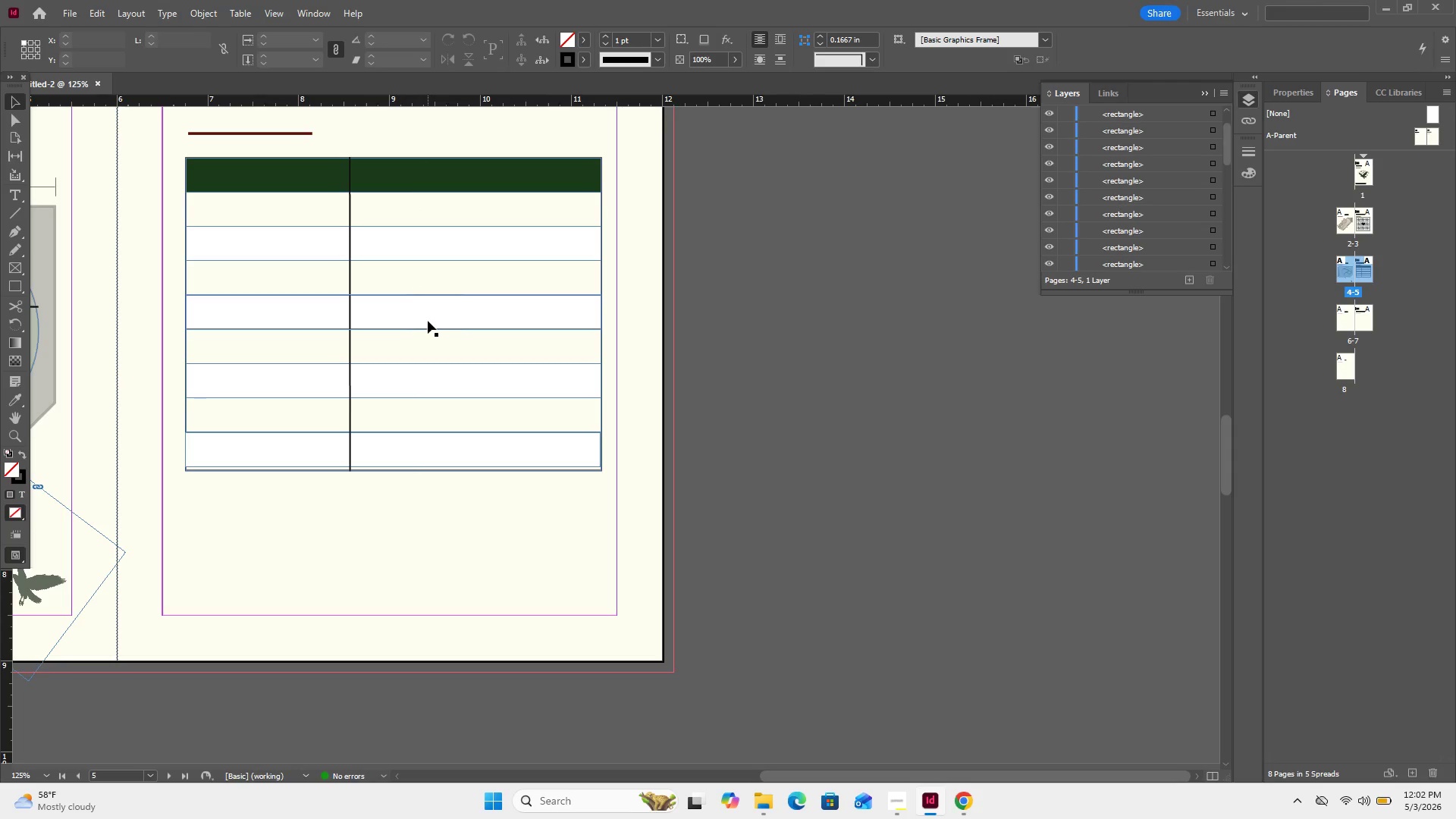 
wait(9.42)
 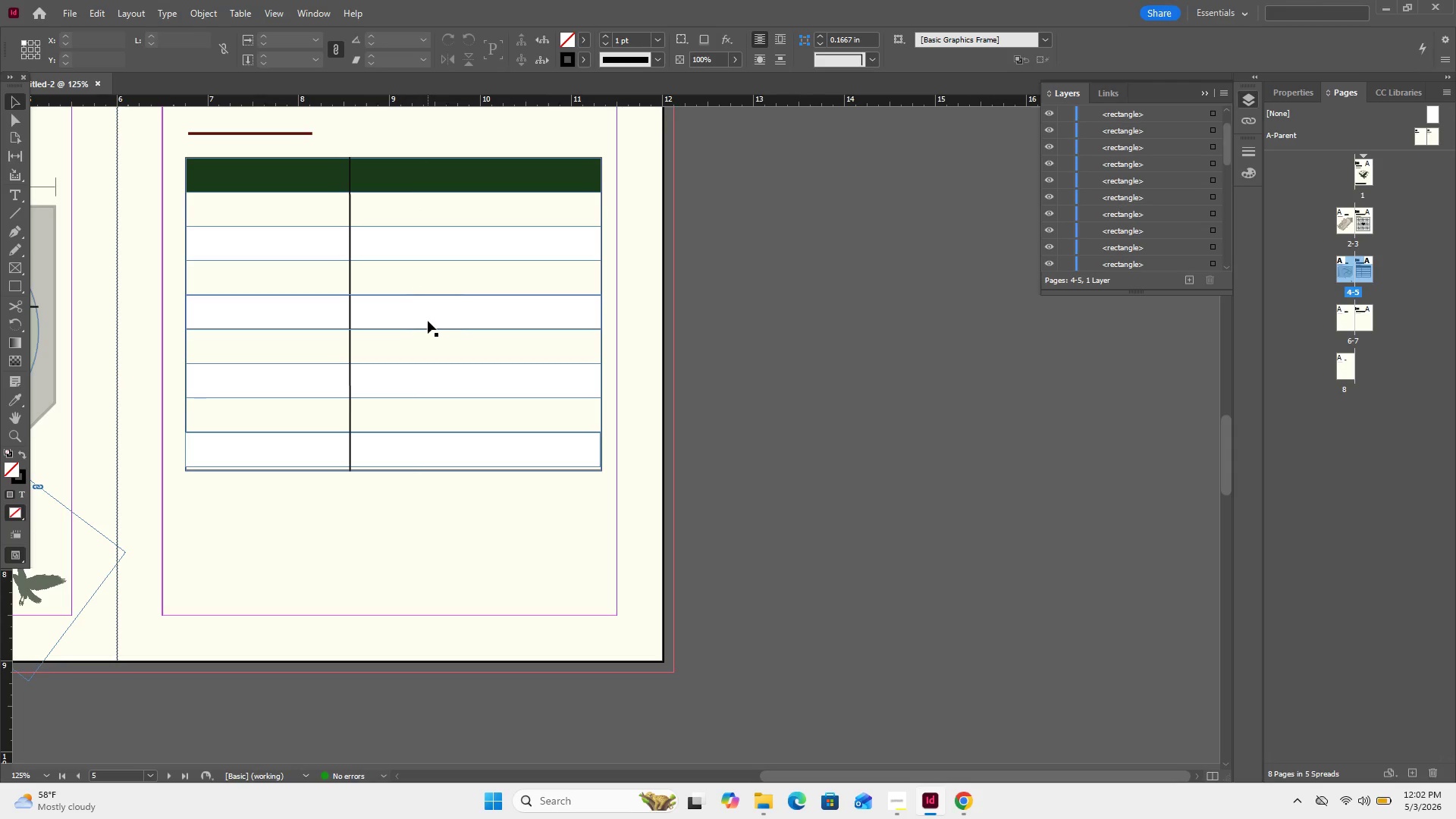 
left_click([351, 416])
 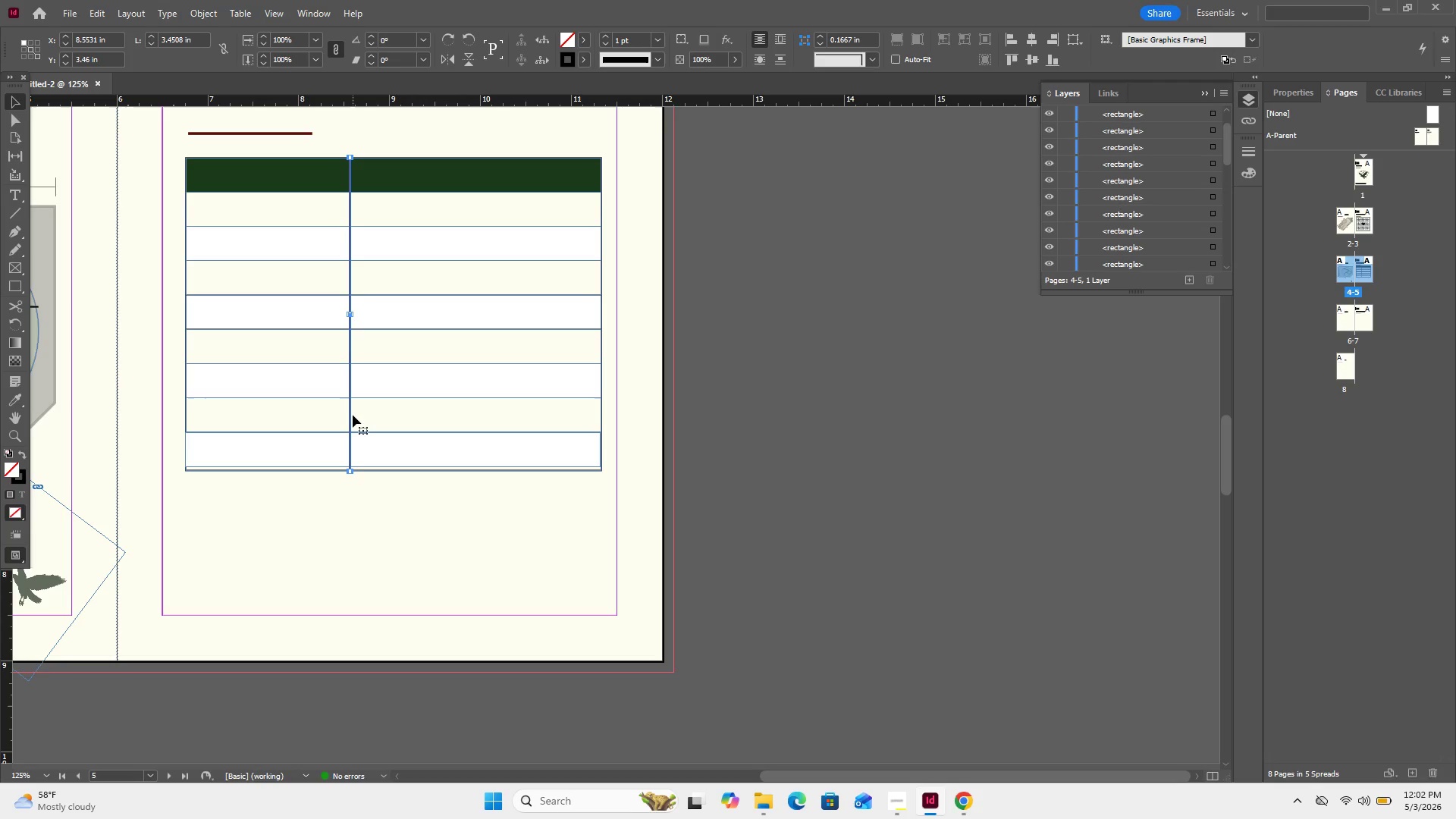 
hold_key(key=AltLeft, duration=14.56)
hold_key(key=ControlLeft, duration=14.12)
left_click_drag(start_coordinate=[353, 415], to_coordinate=[425, 418])
 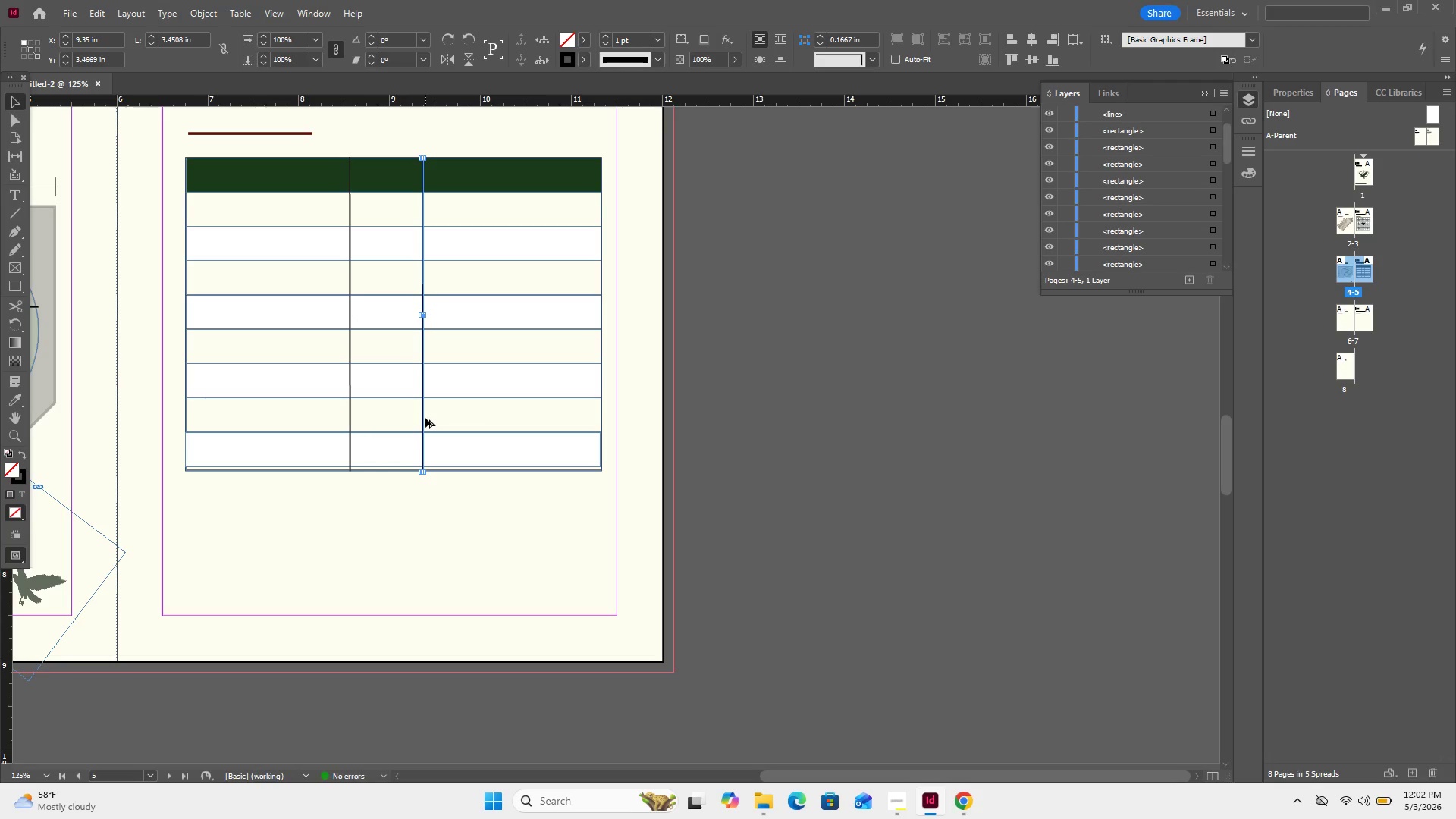 
left_click_drag(start_coordinate=[425, 418], to_coordinate=[495, 417])
 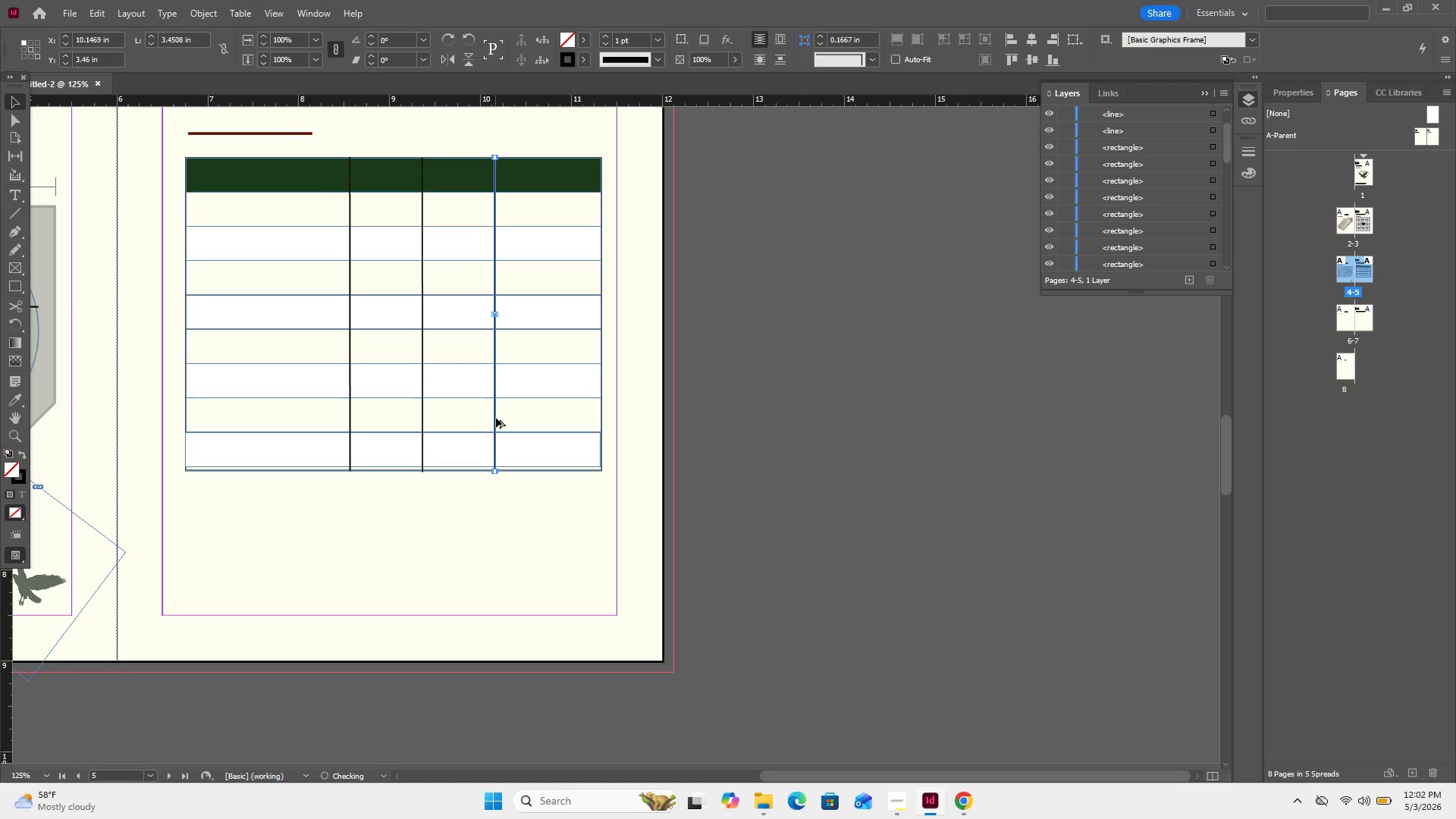 
left_click_drag(start_coordinate=[497, 418], to_coordinate=[549, 420])
 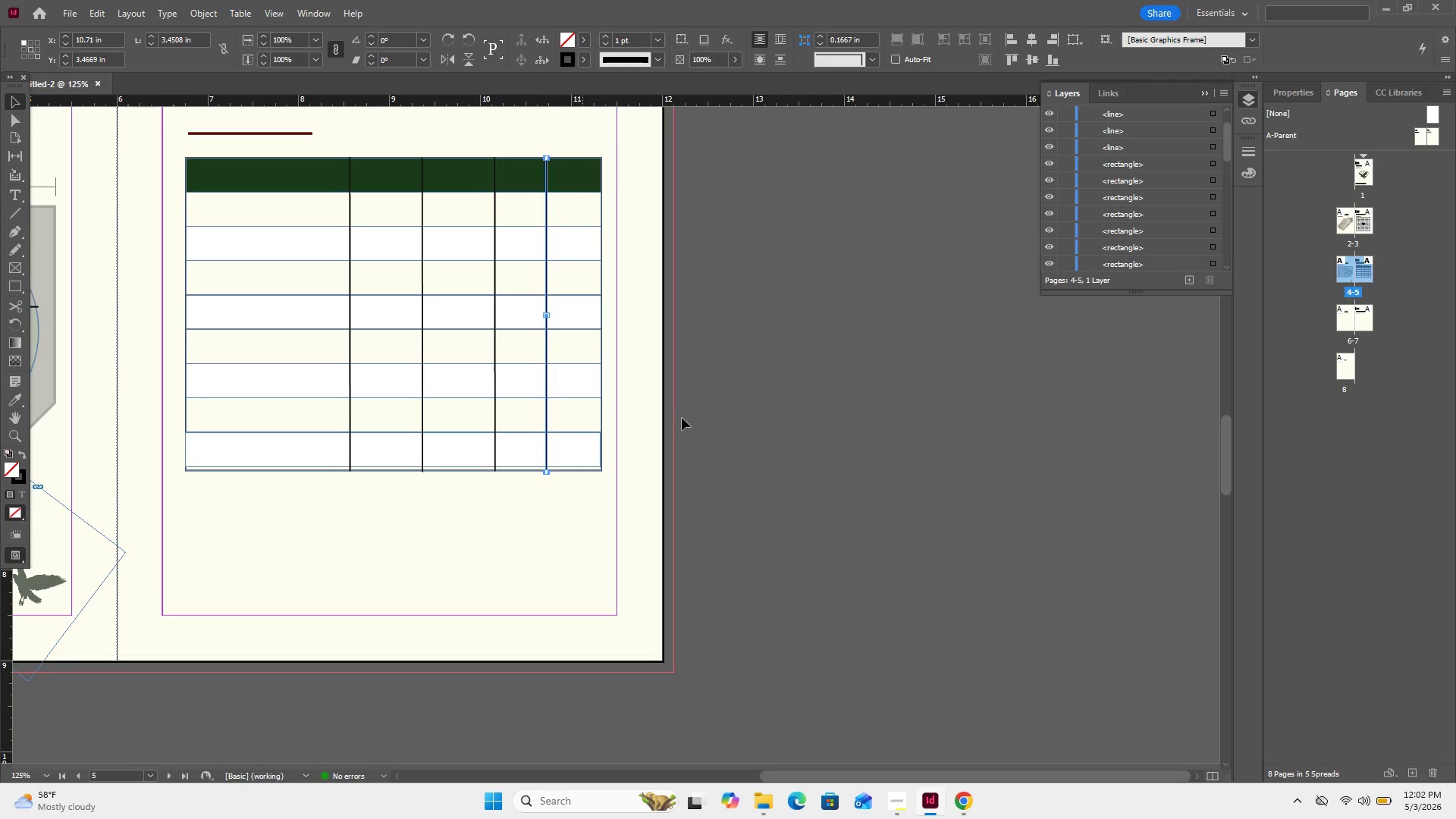 
left_click([684, 418])
 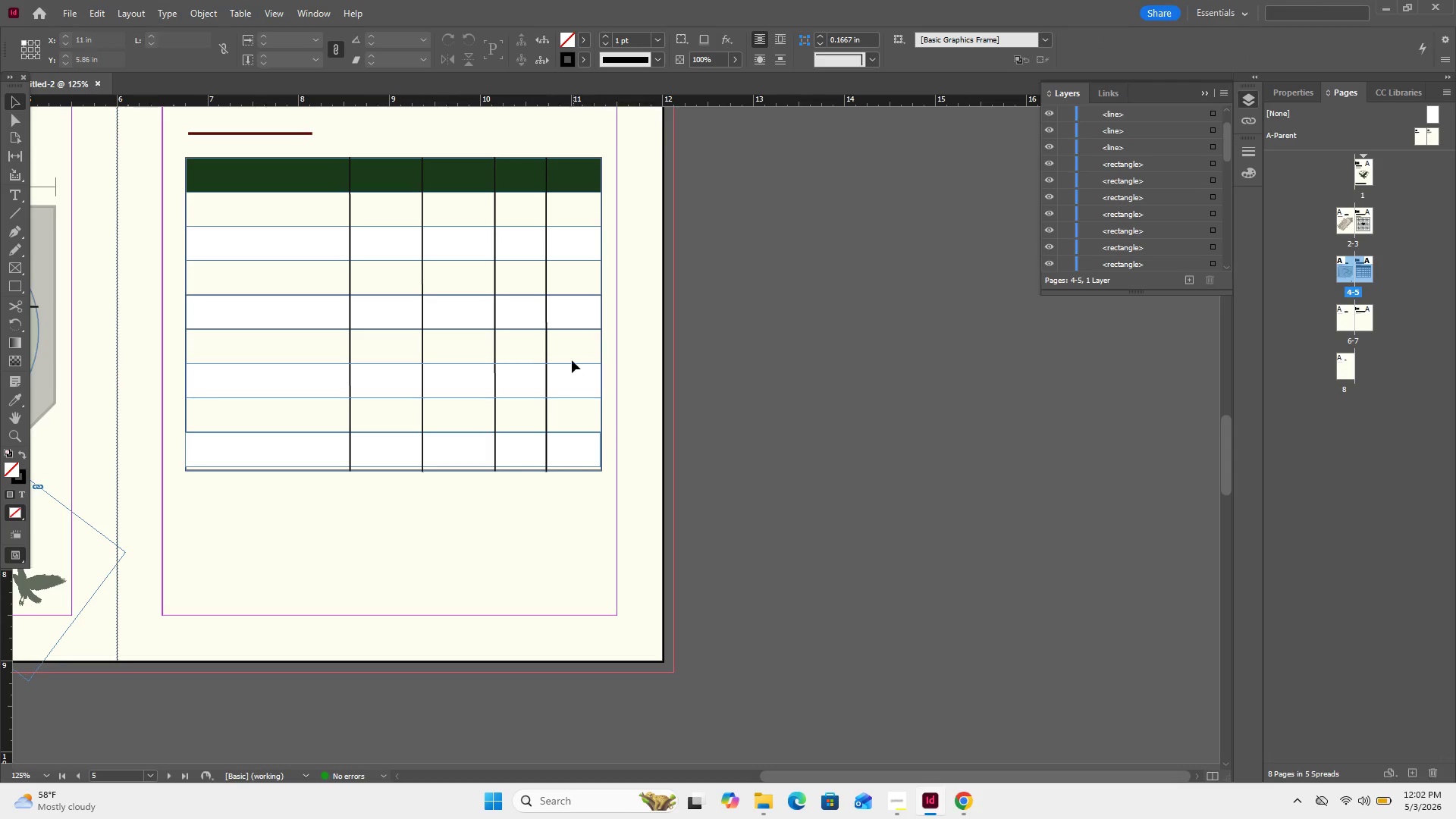 
left_click_drag(start_coordinate=[564, 342], to_coordinate=[345, 361])
 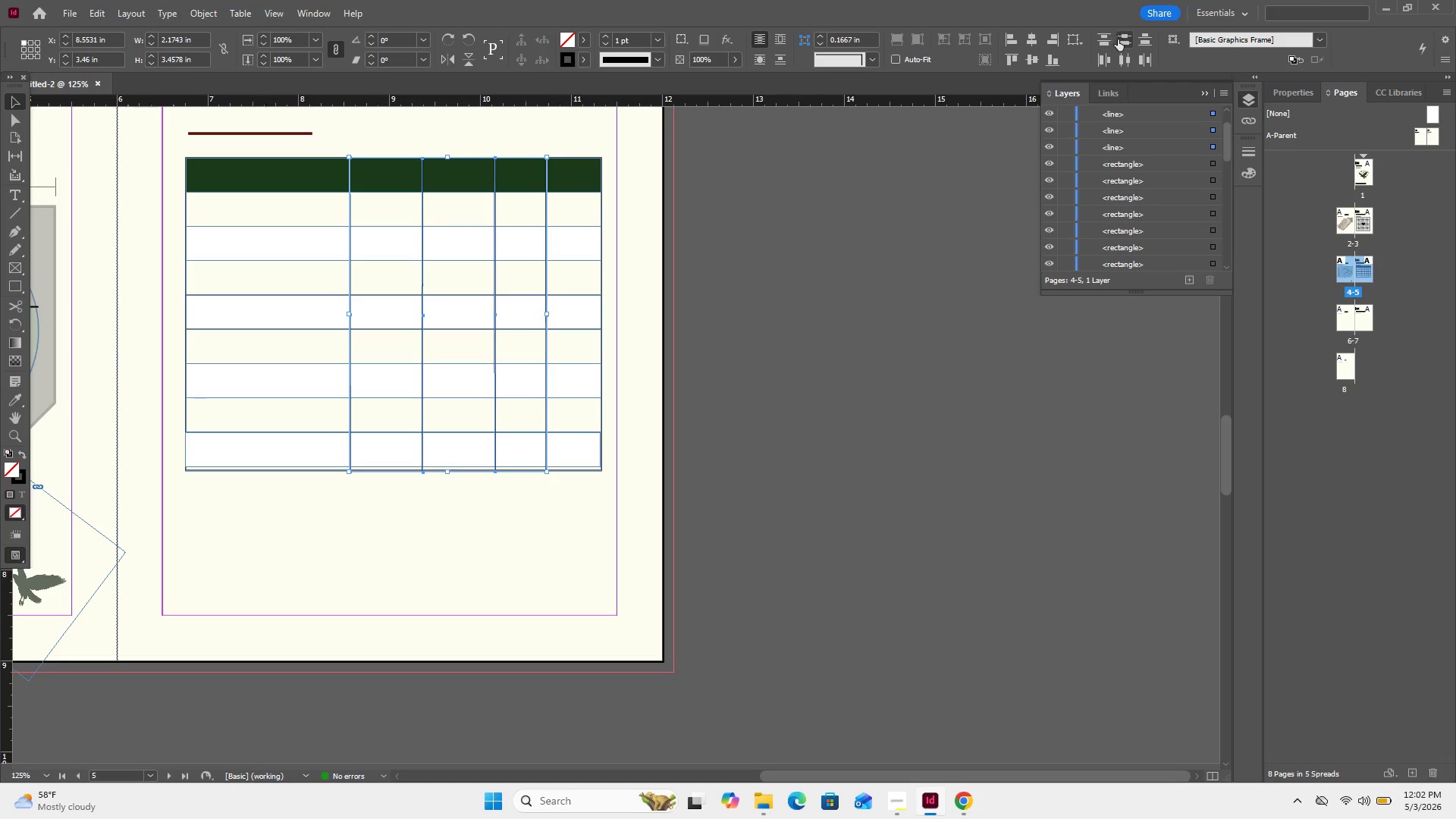 
left_click([1123, 40])
 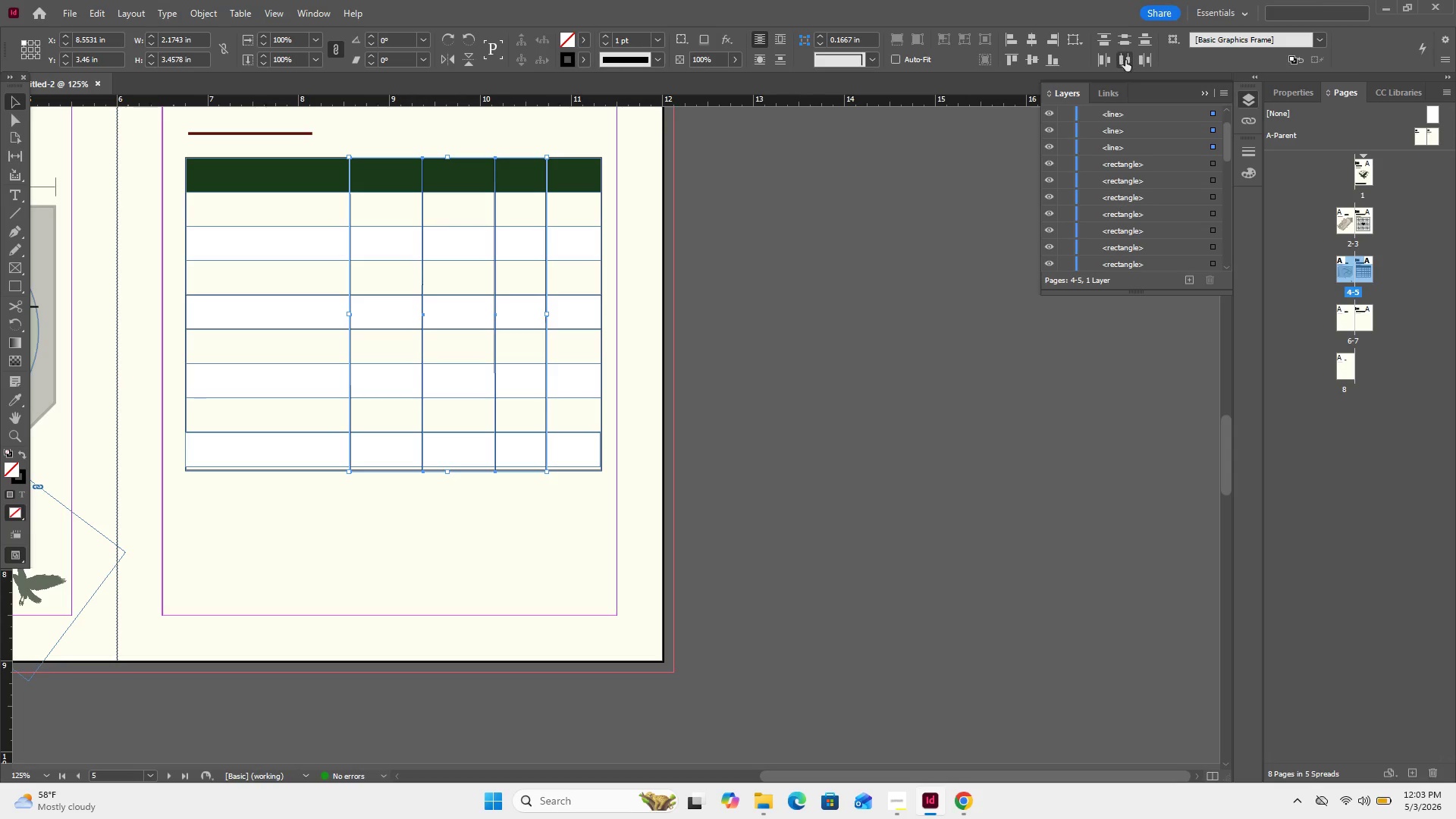 
left_click([1125, 60])
 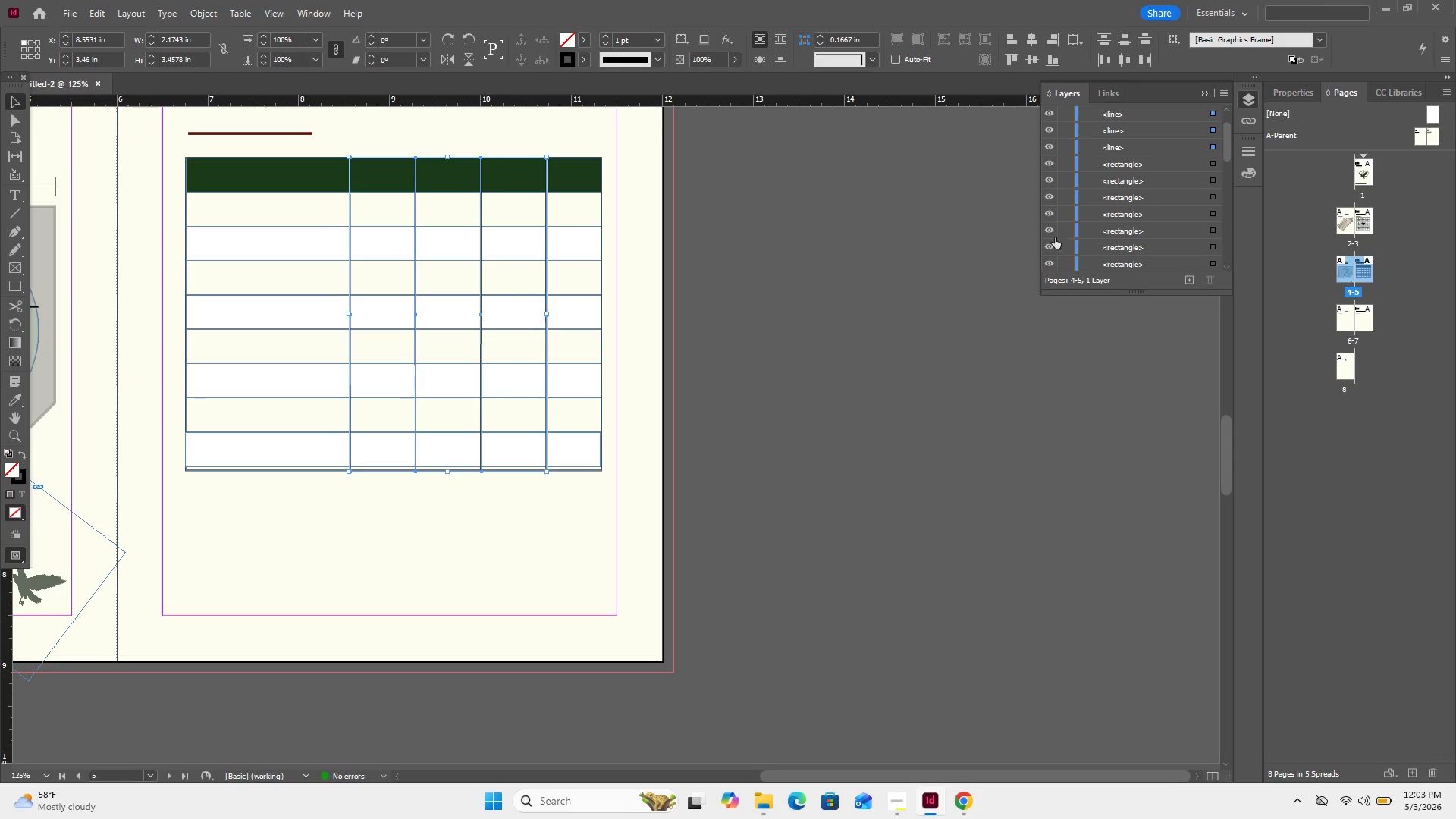 
left_click([957, 351])
 